 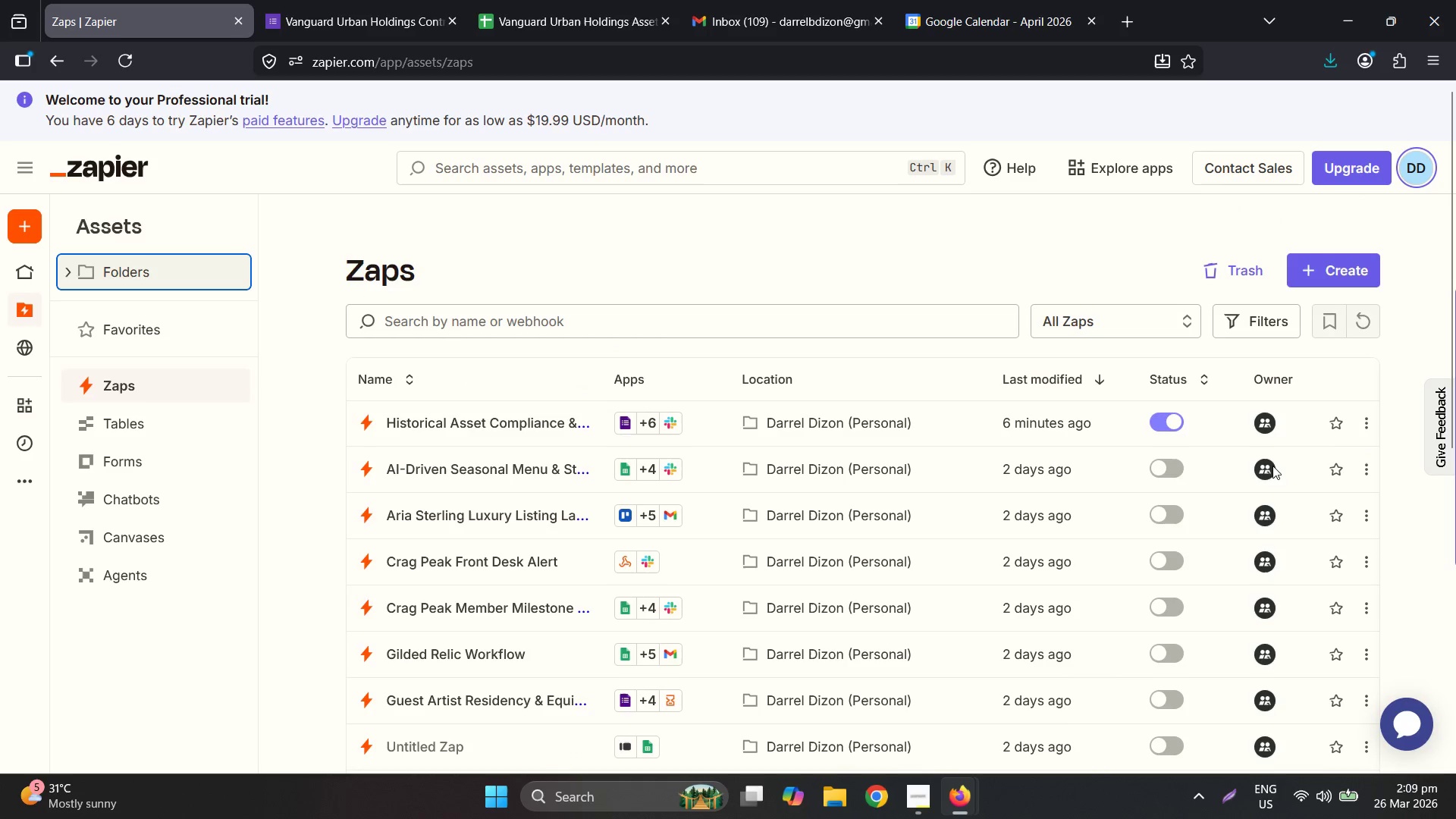 
double_click([1366, 420])
 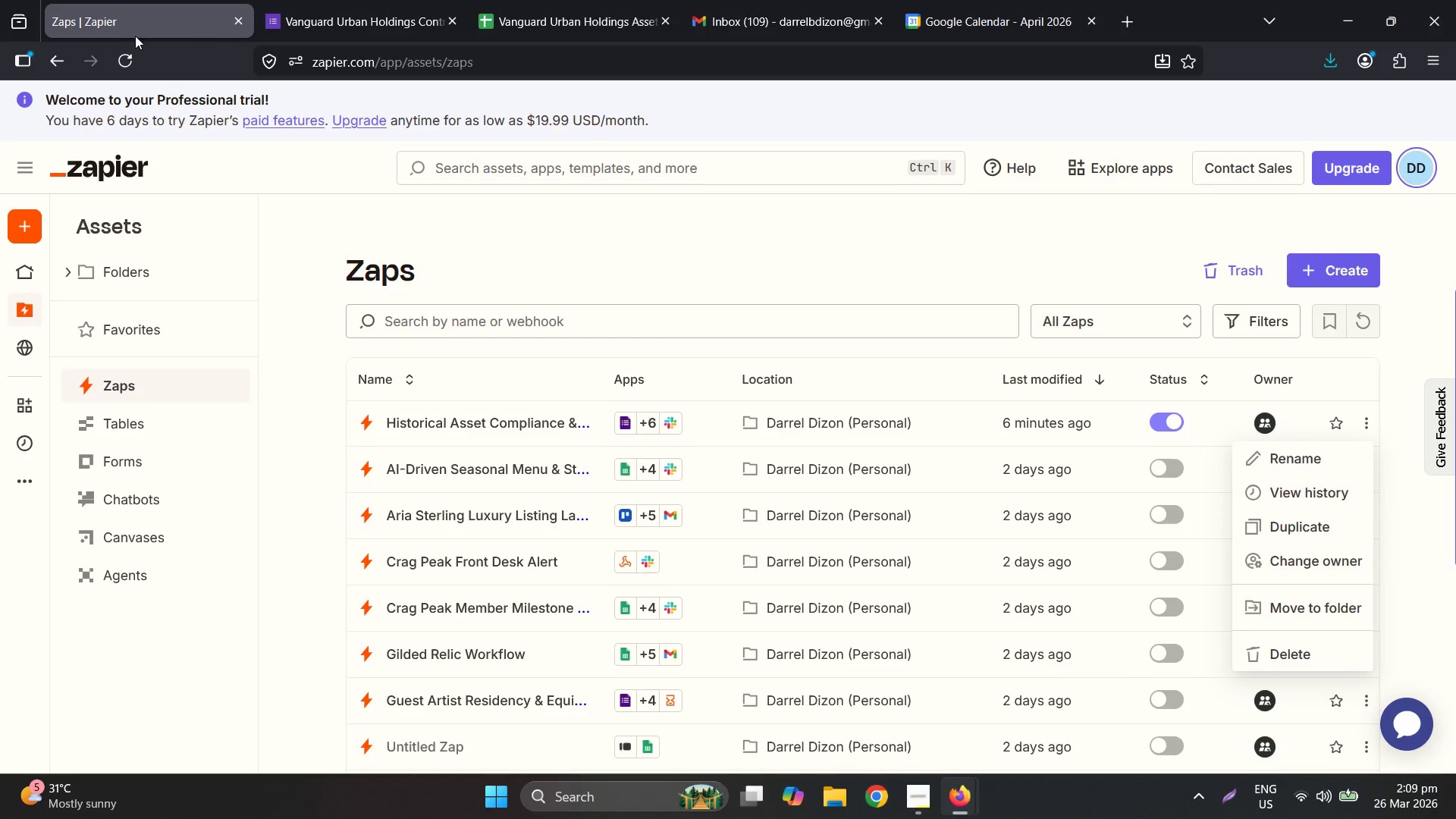 
left_click([118, 52])
 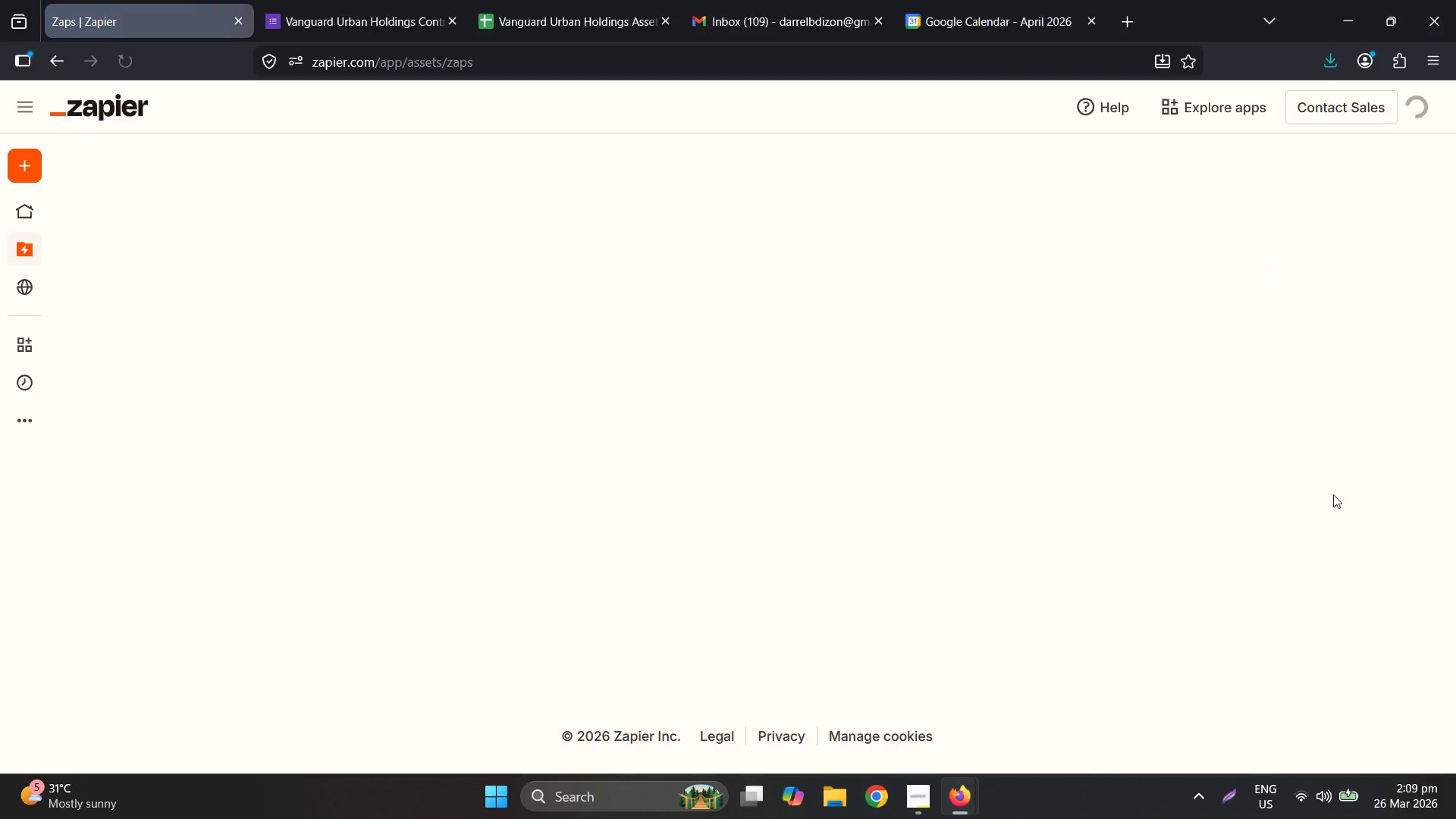 
mouse_move([1284, 580])
 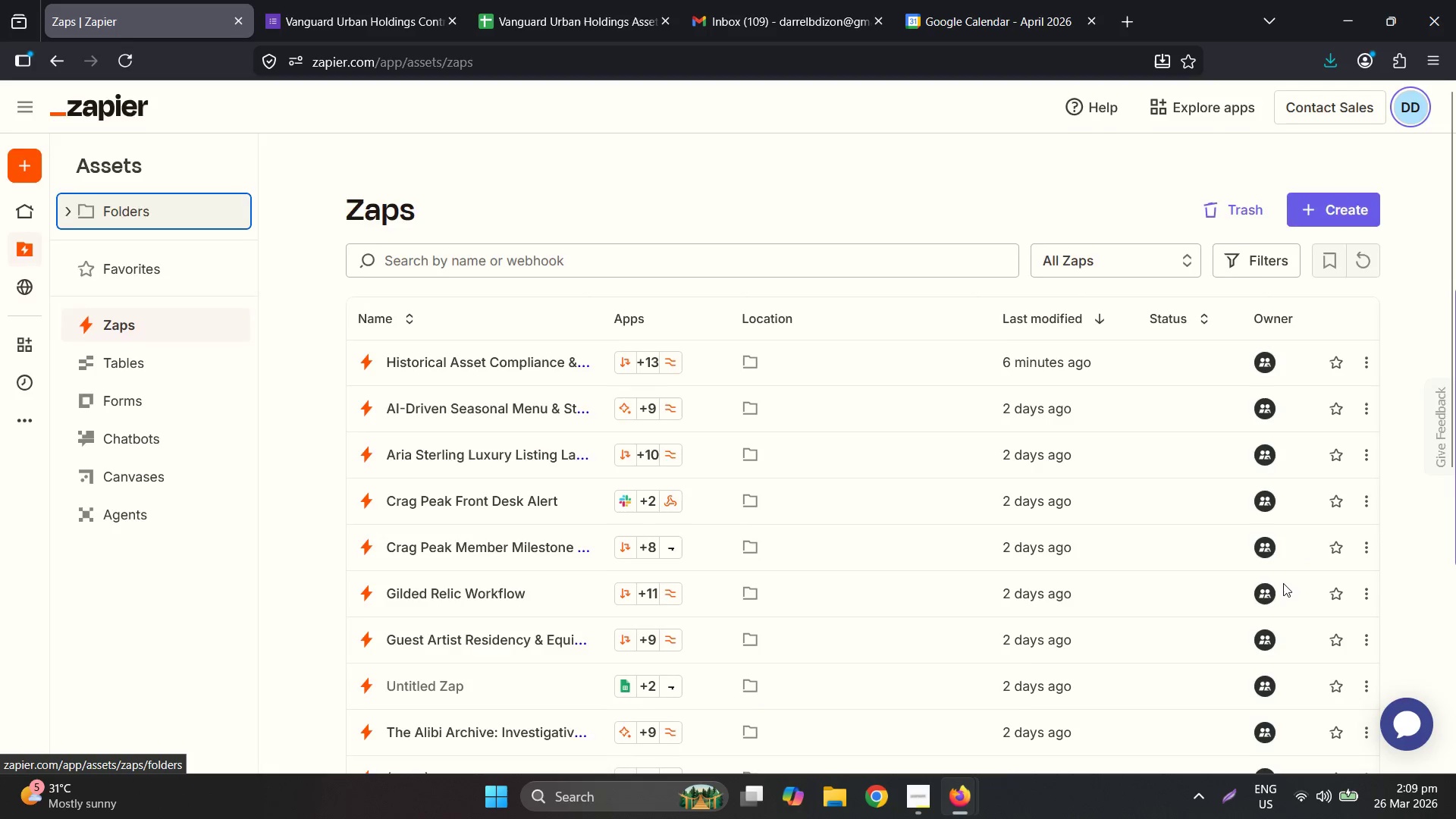 
scroll: coordinate [1291, 550], scroll_direction: none, amount: 0.0
 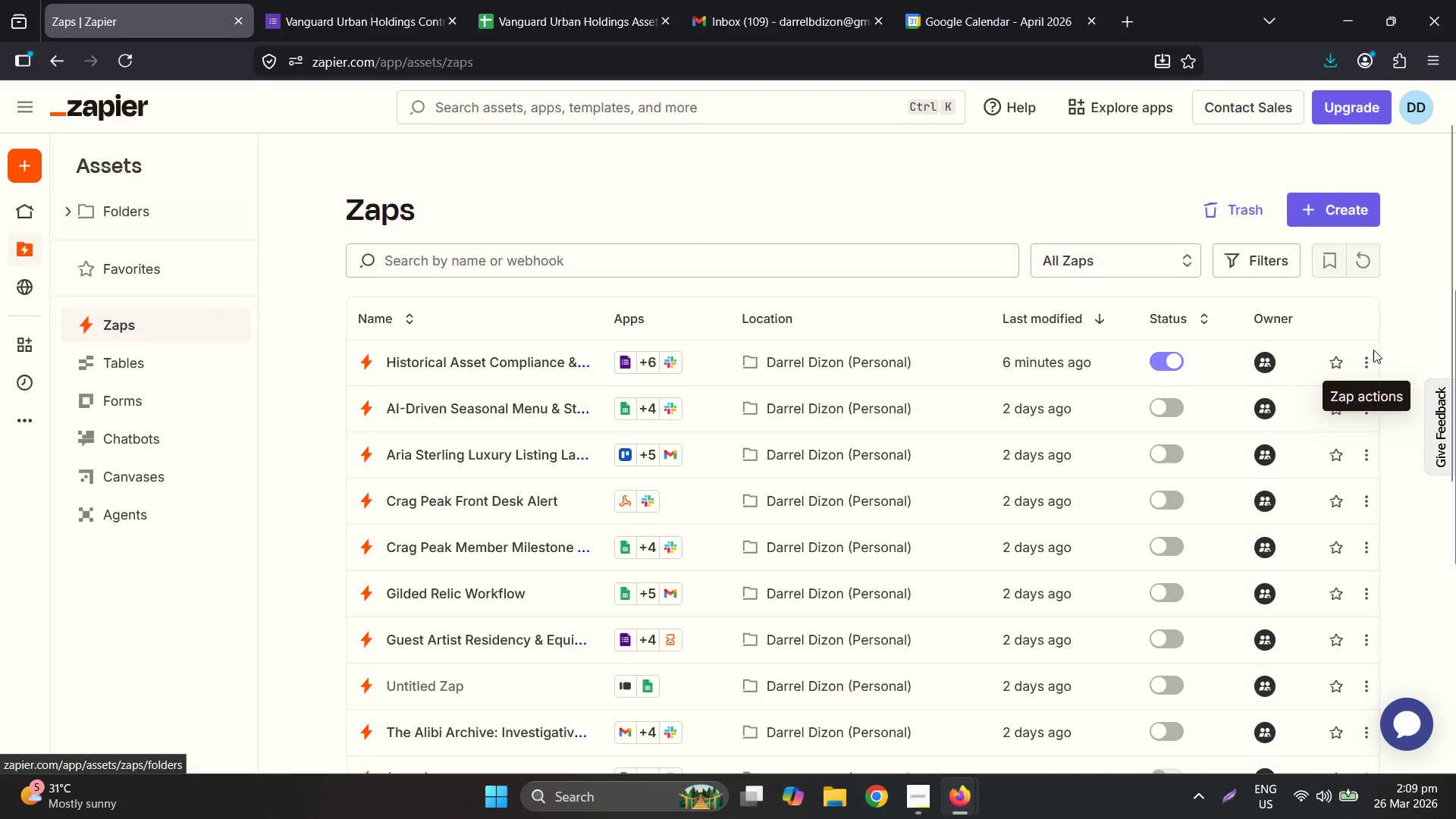 
left_click_drag(start_coordinate=[1367, 357], to_coordinate=[1364, 363])
 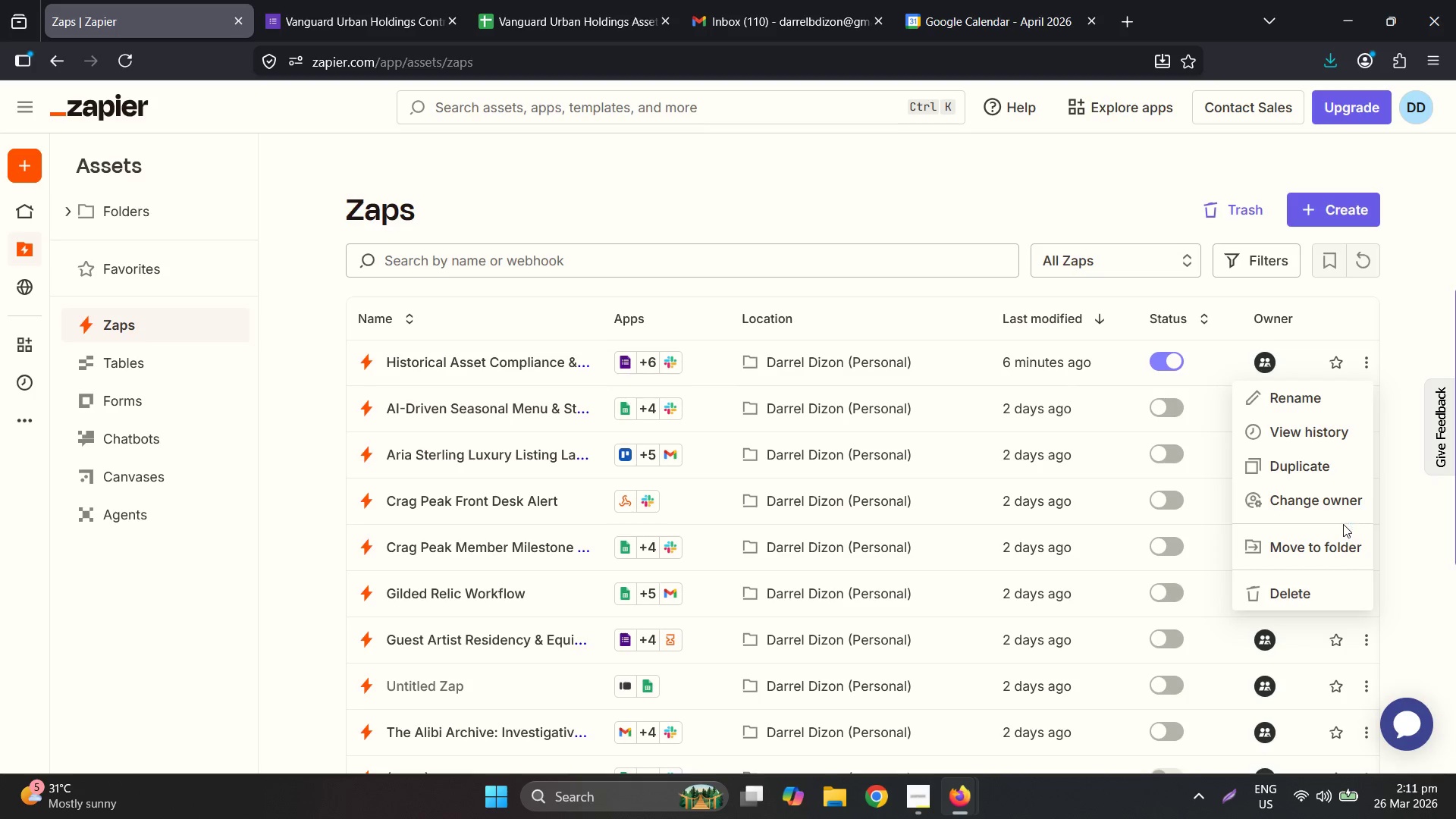 
wait(98.44)
 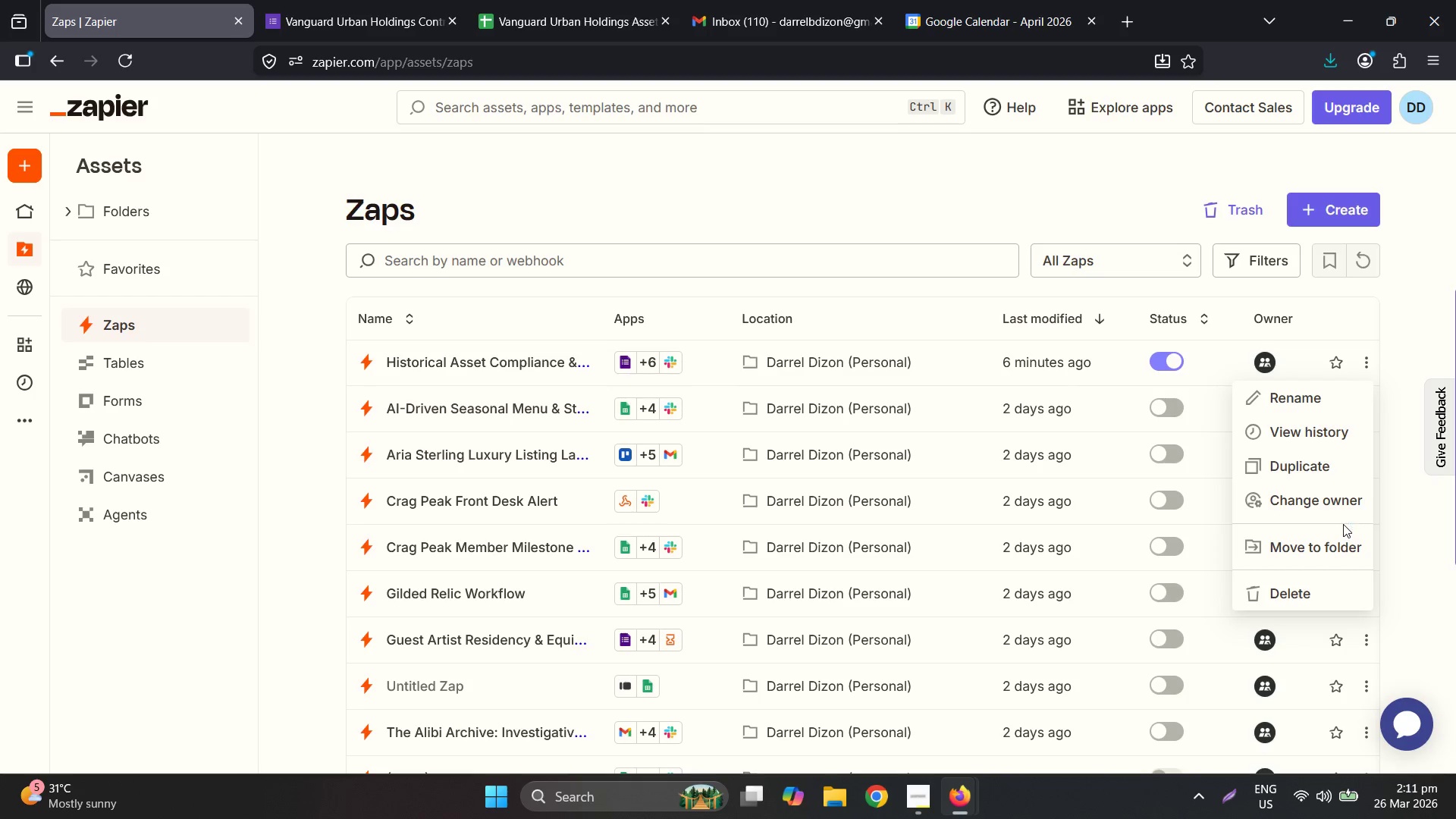 
mouse_move([576, 413])
 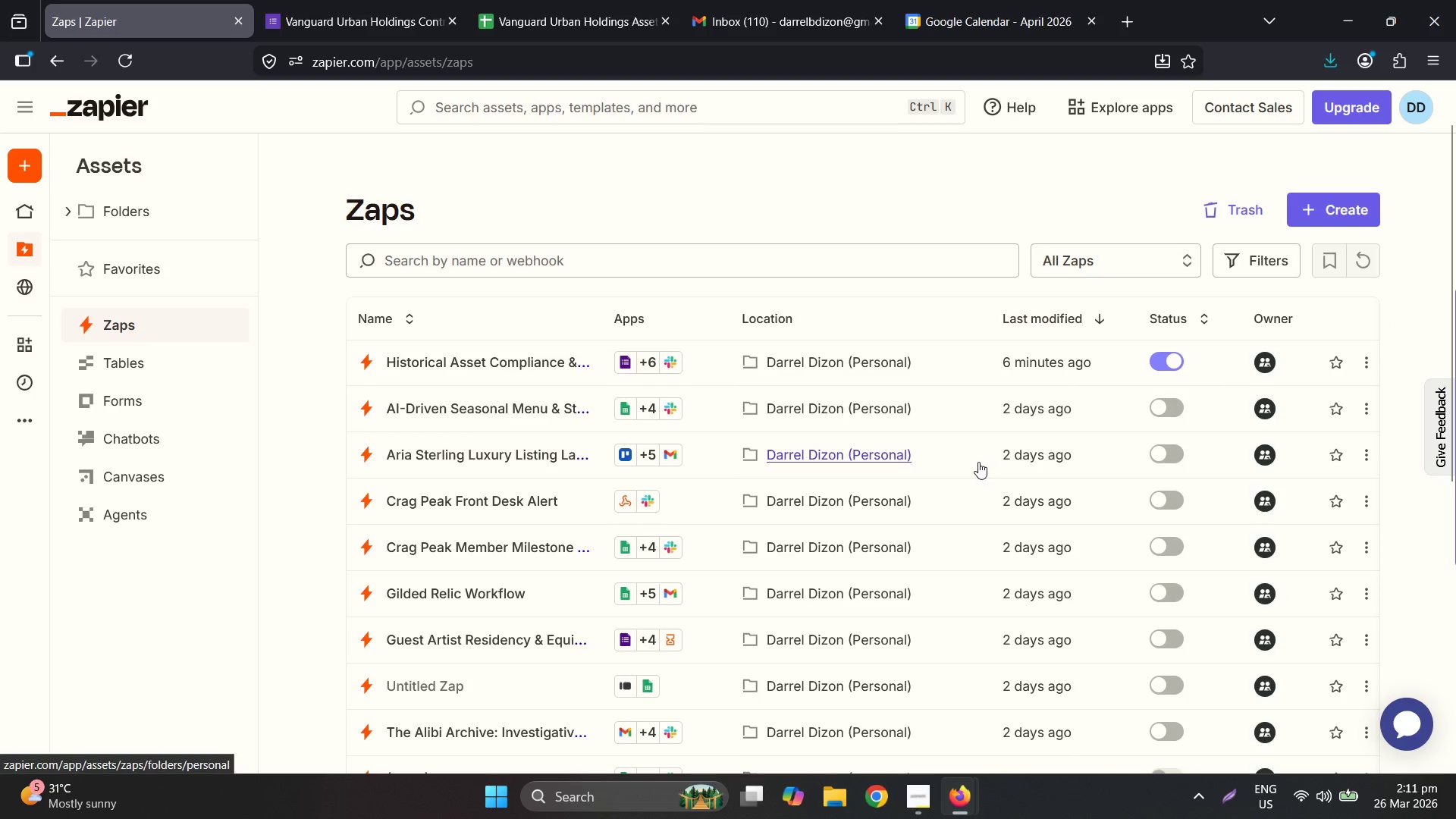 
mouse_move([558, 351])
 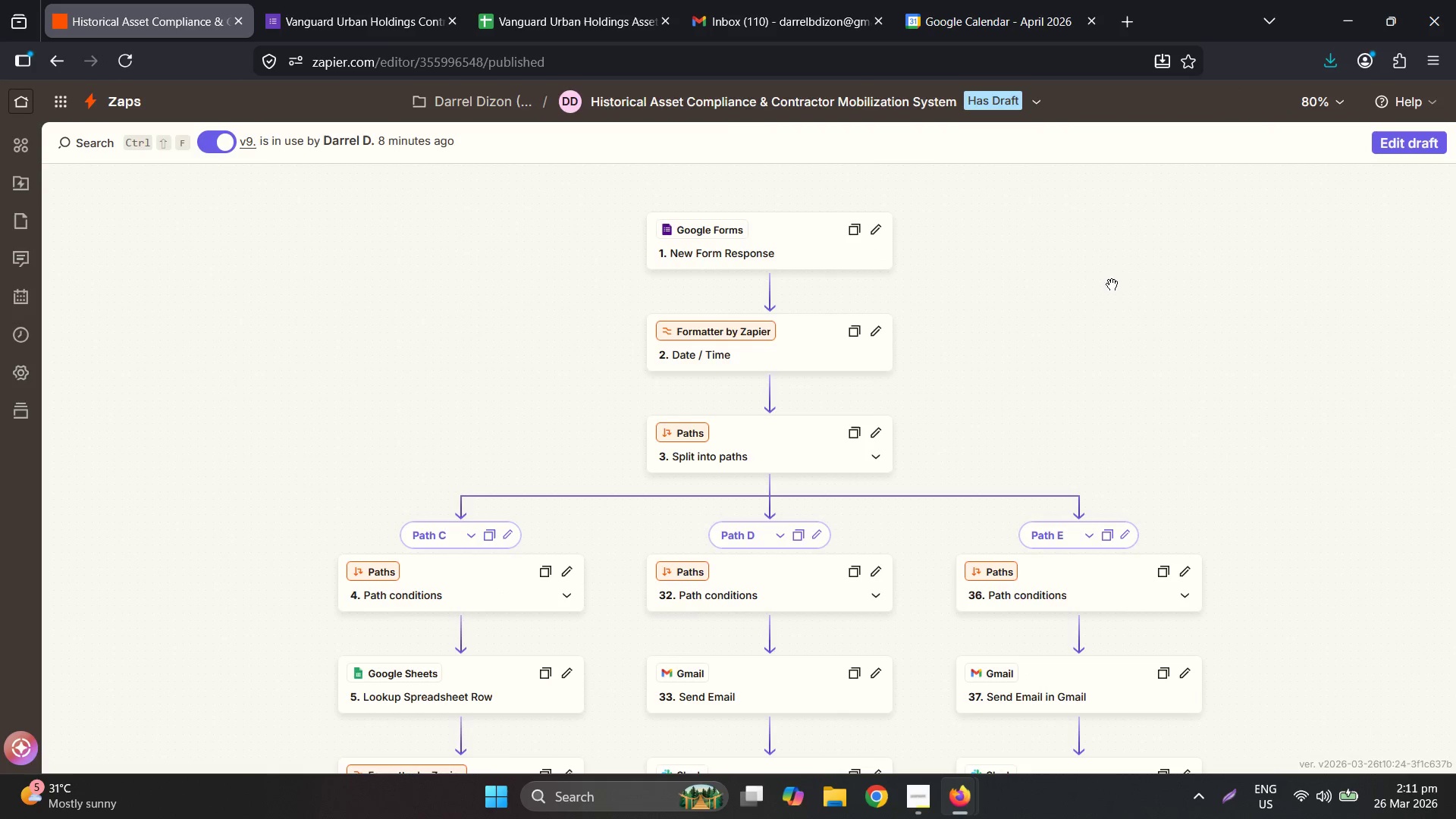 
wait(5.06)
 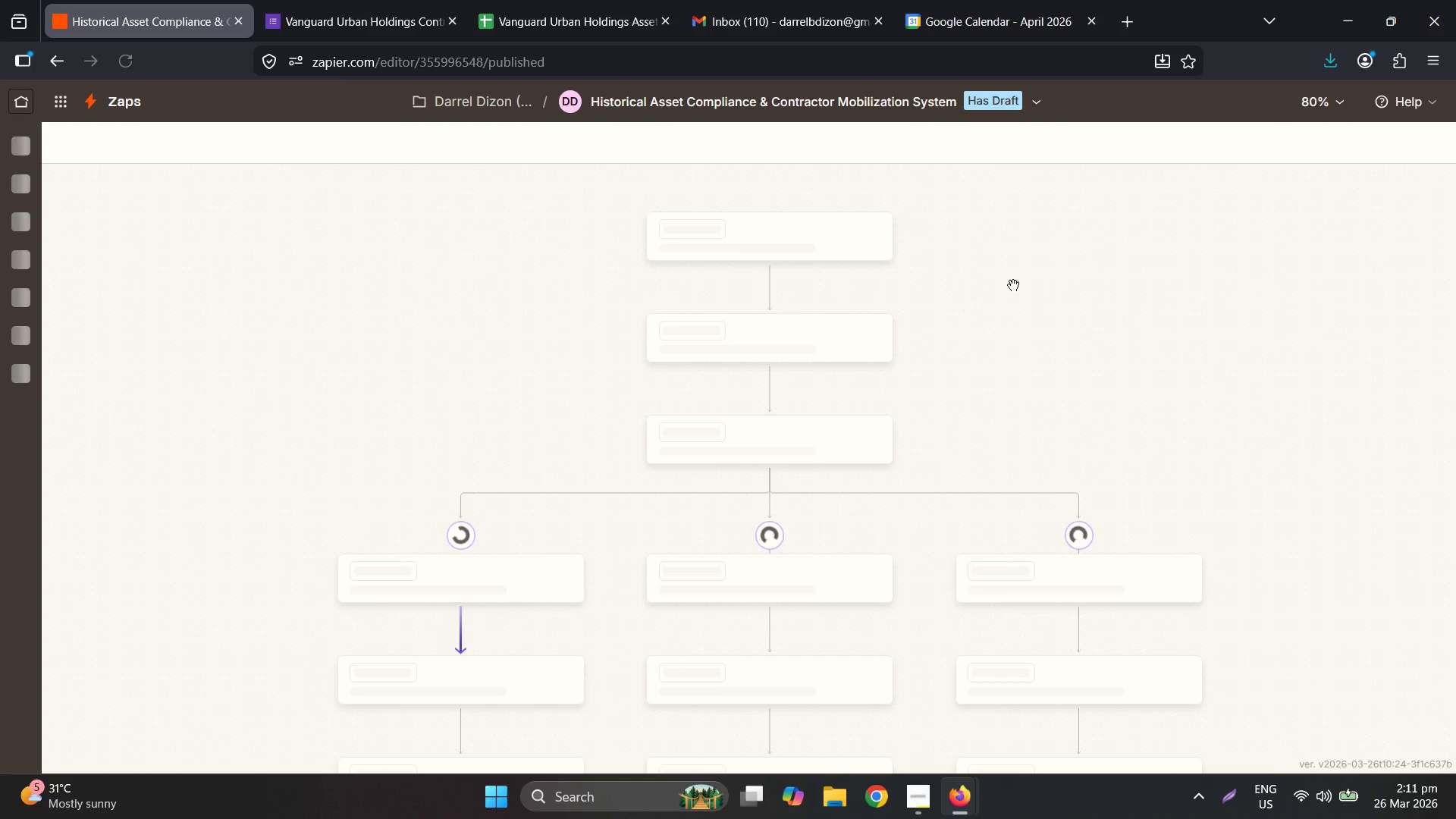 
mouse_move([1429, 149])
 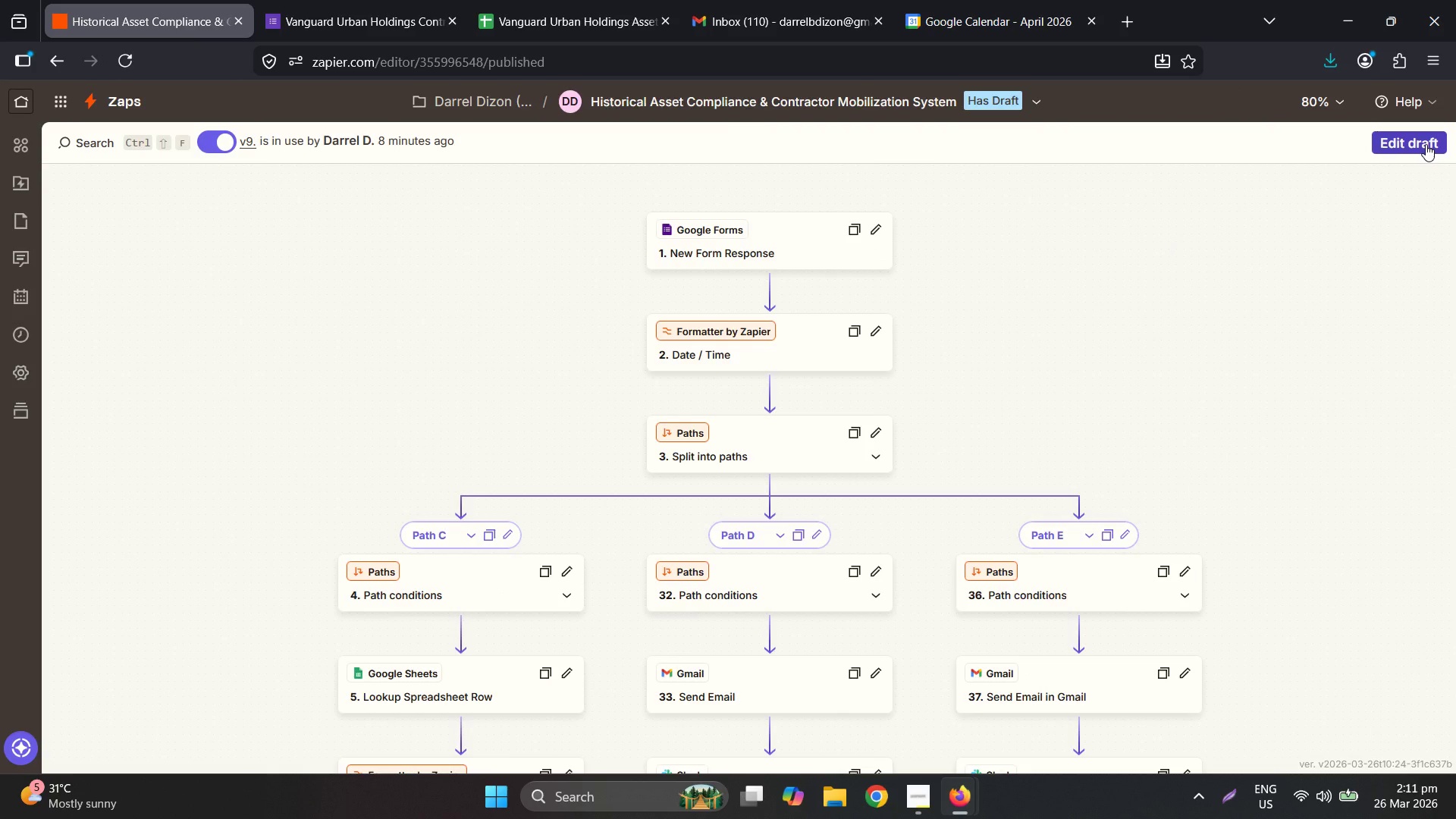 
left_click_drag(start_coordinate=[1426, 144], to_coordinate=[1376, 208])
 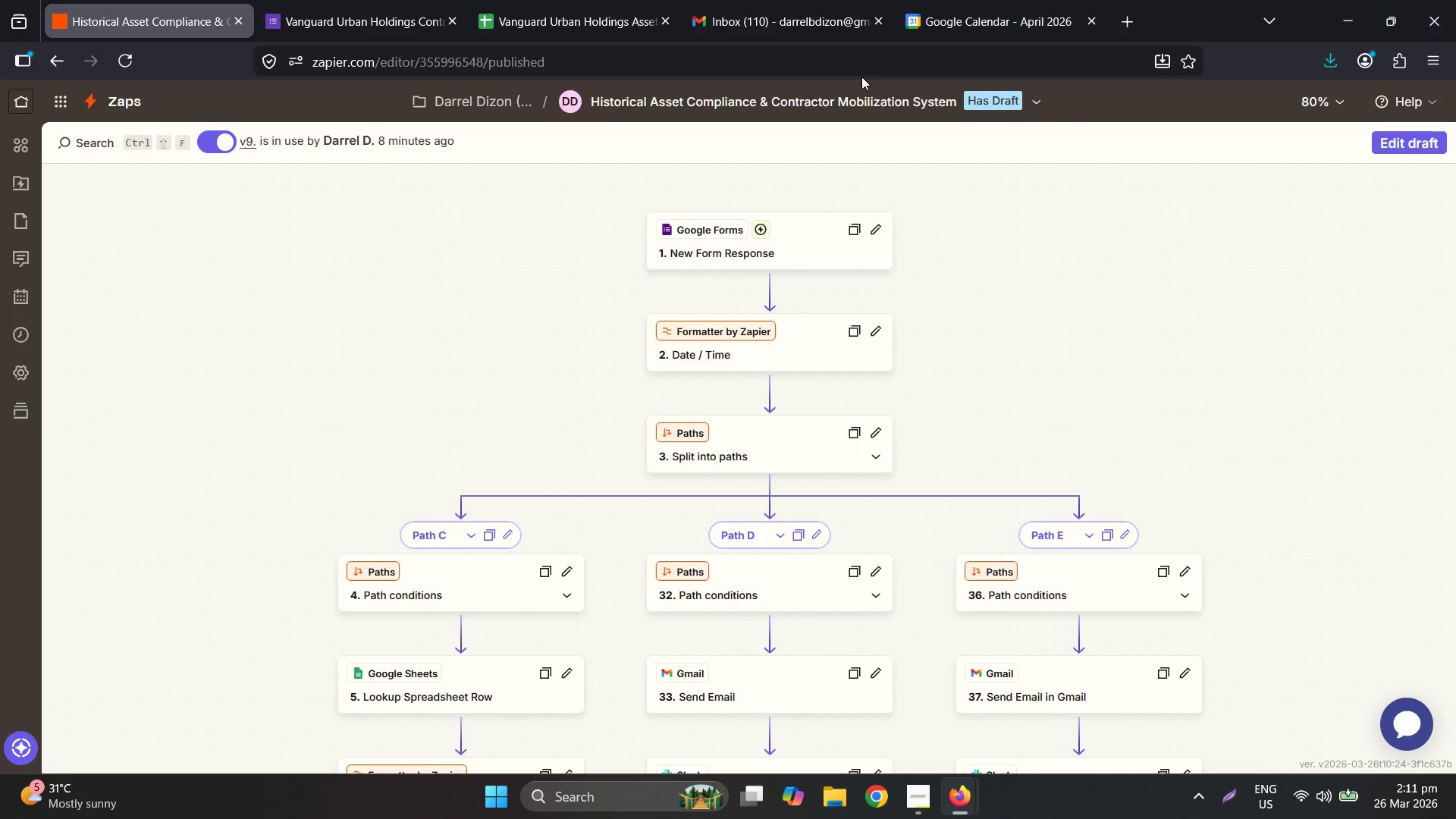 
wait(8.12)
 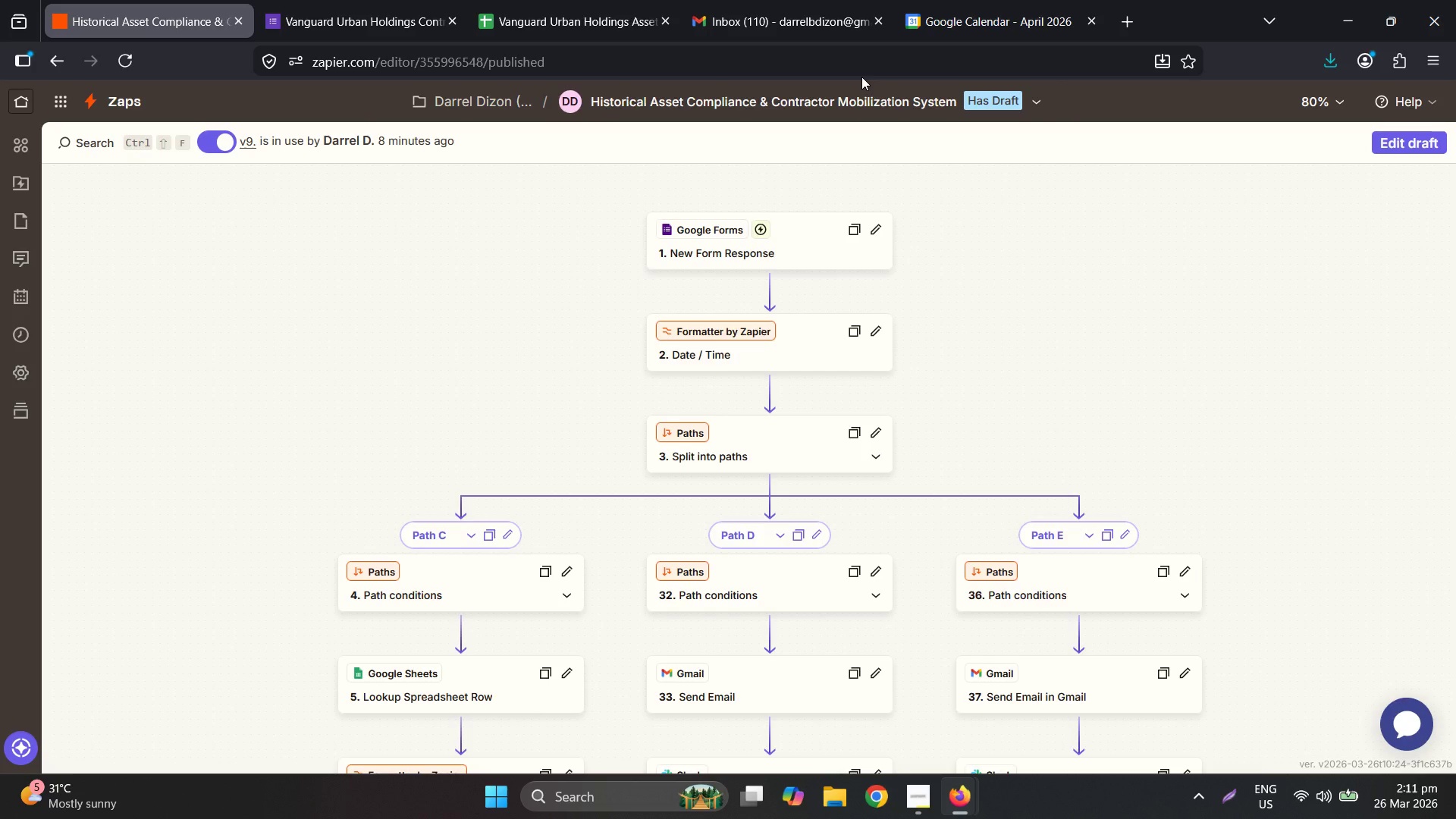 
left_click([1035, 108])
 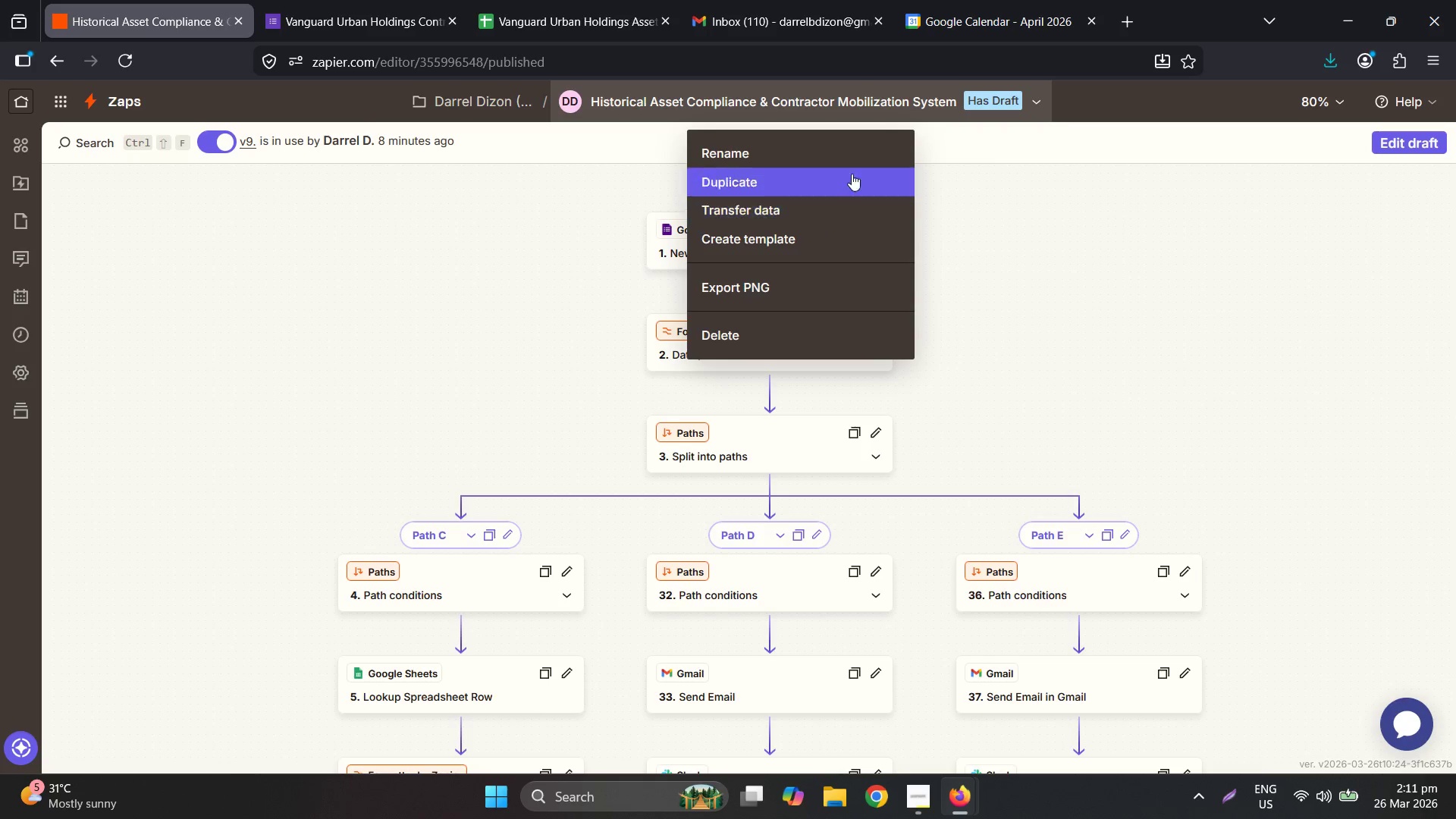 
double_click([999, 99])
 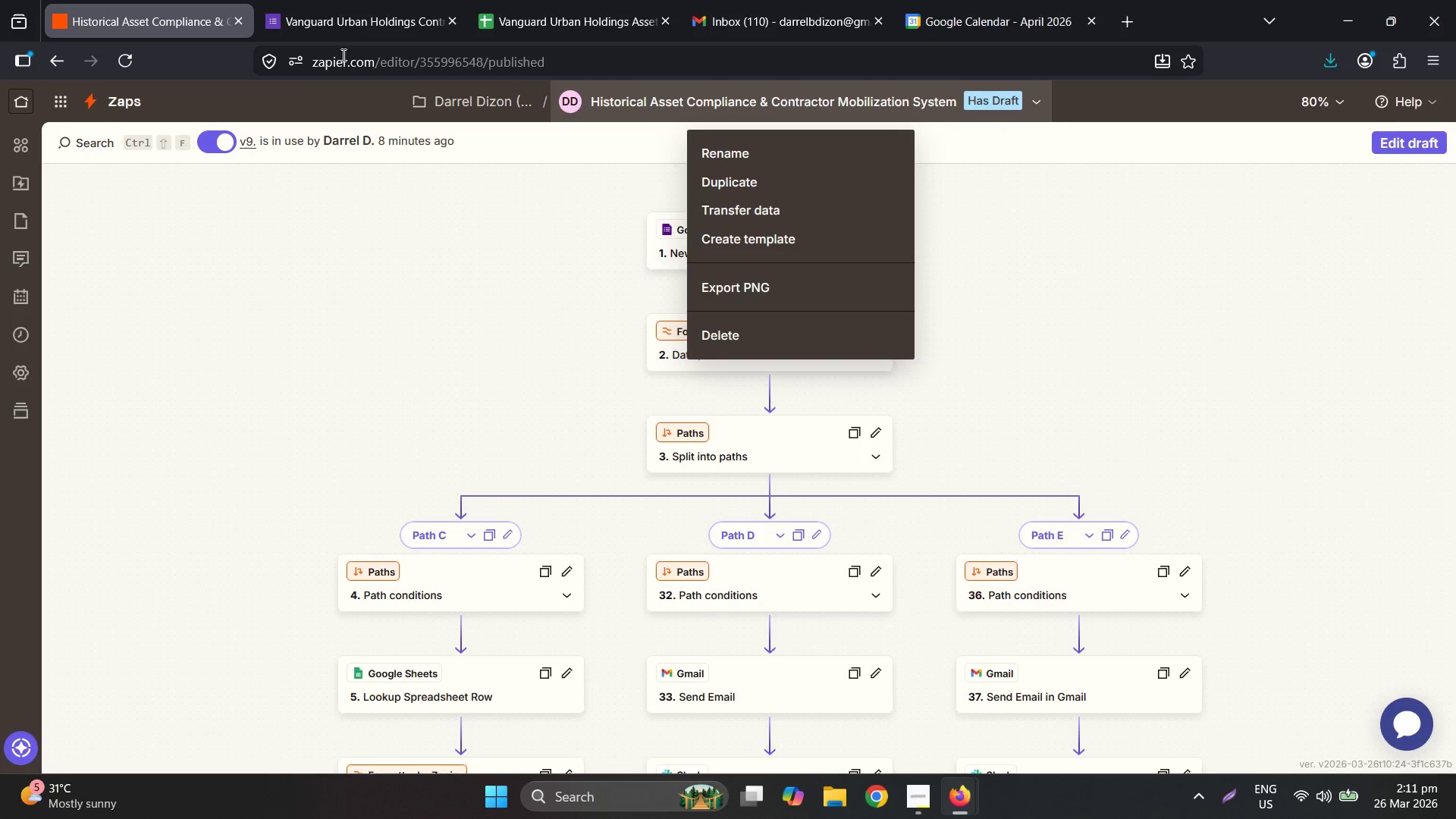 
left_click([130, 54])
 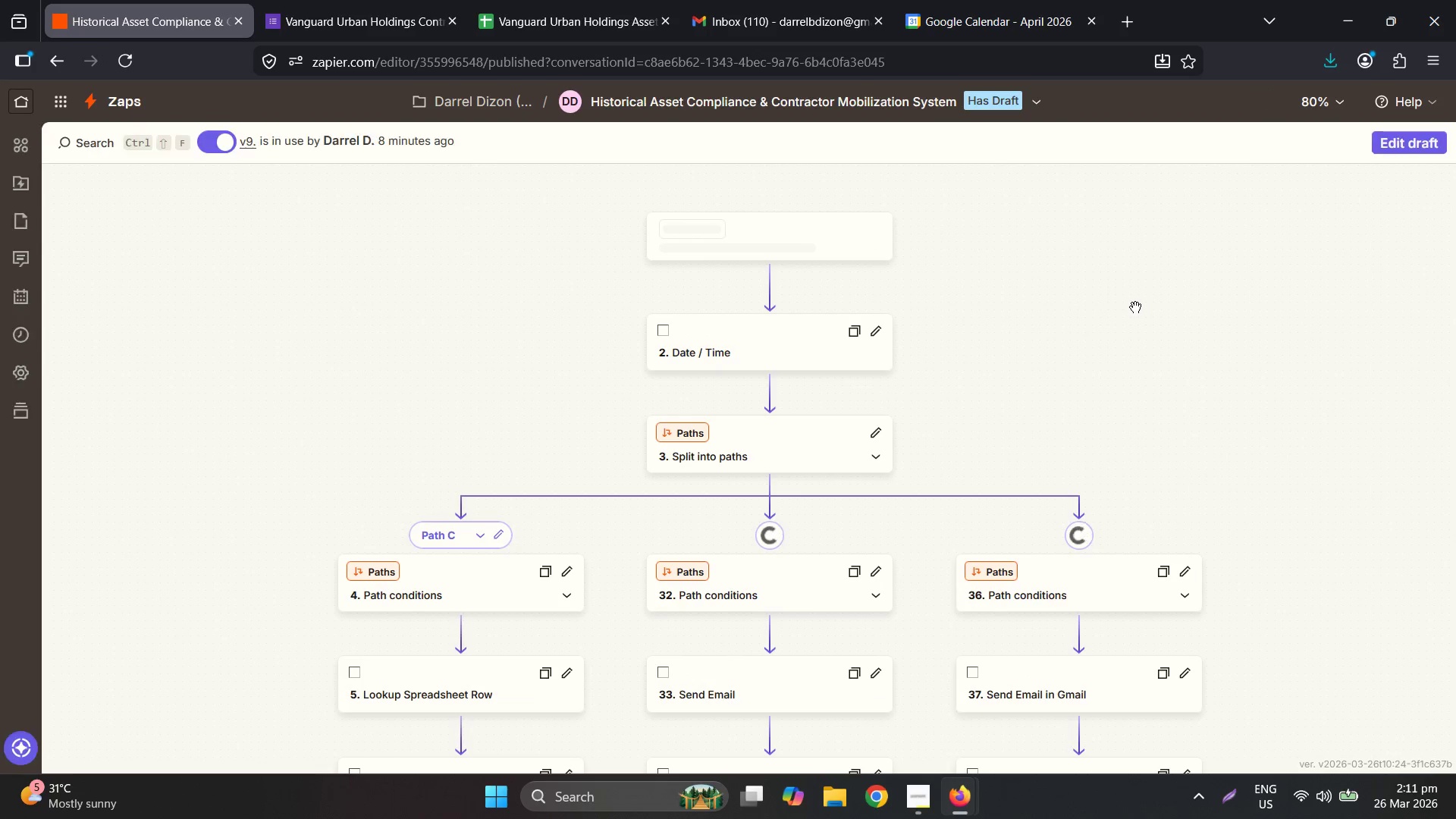 
left_click([1002, 111])
 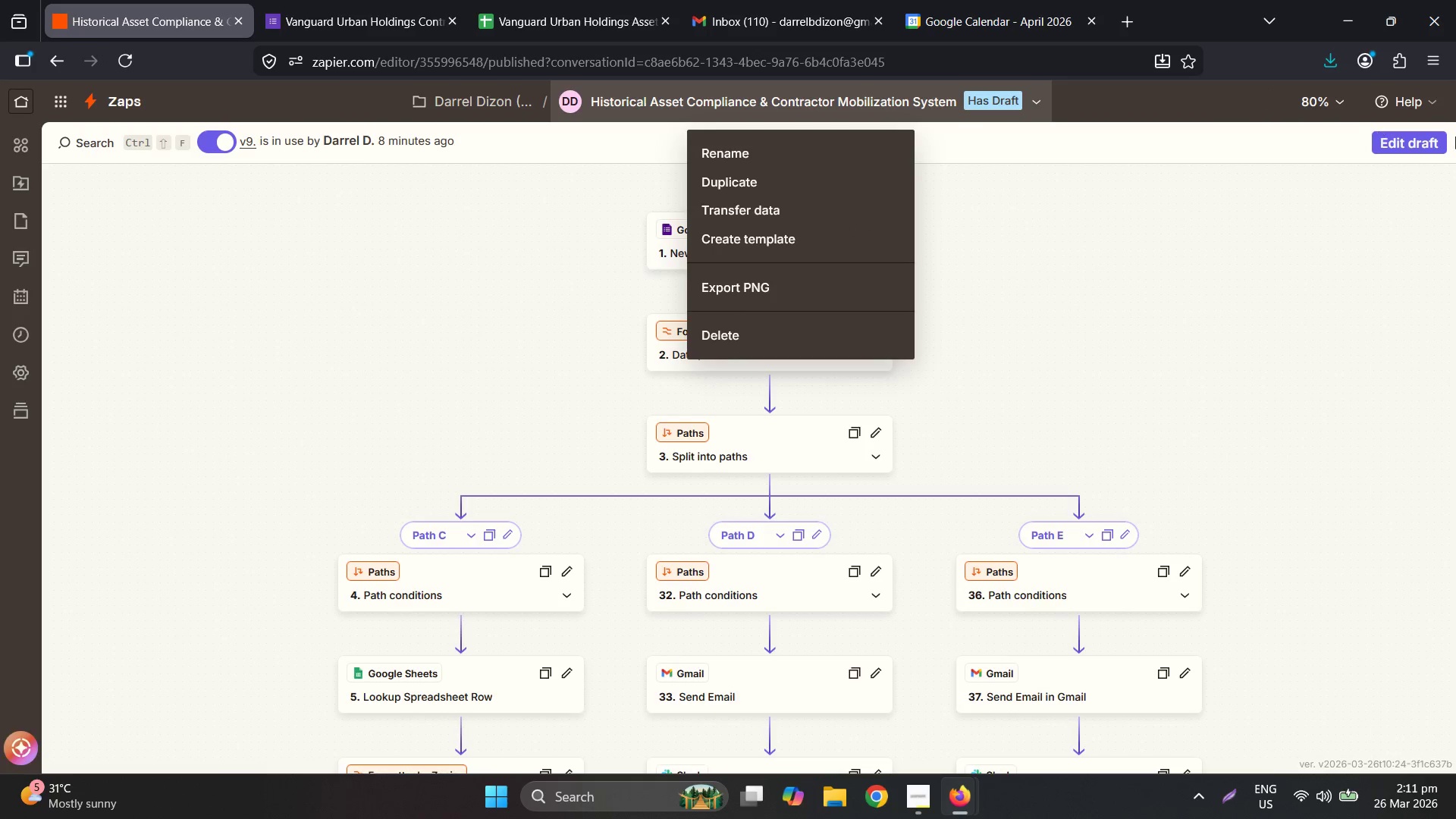 
double_click([1410, 149])
 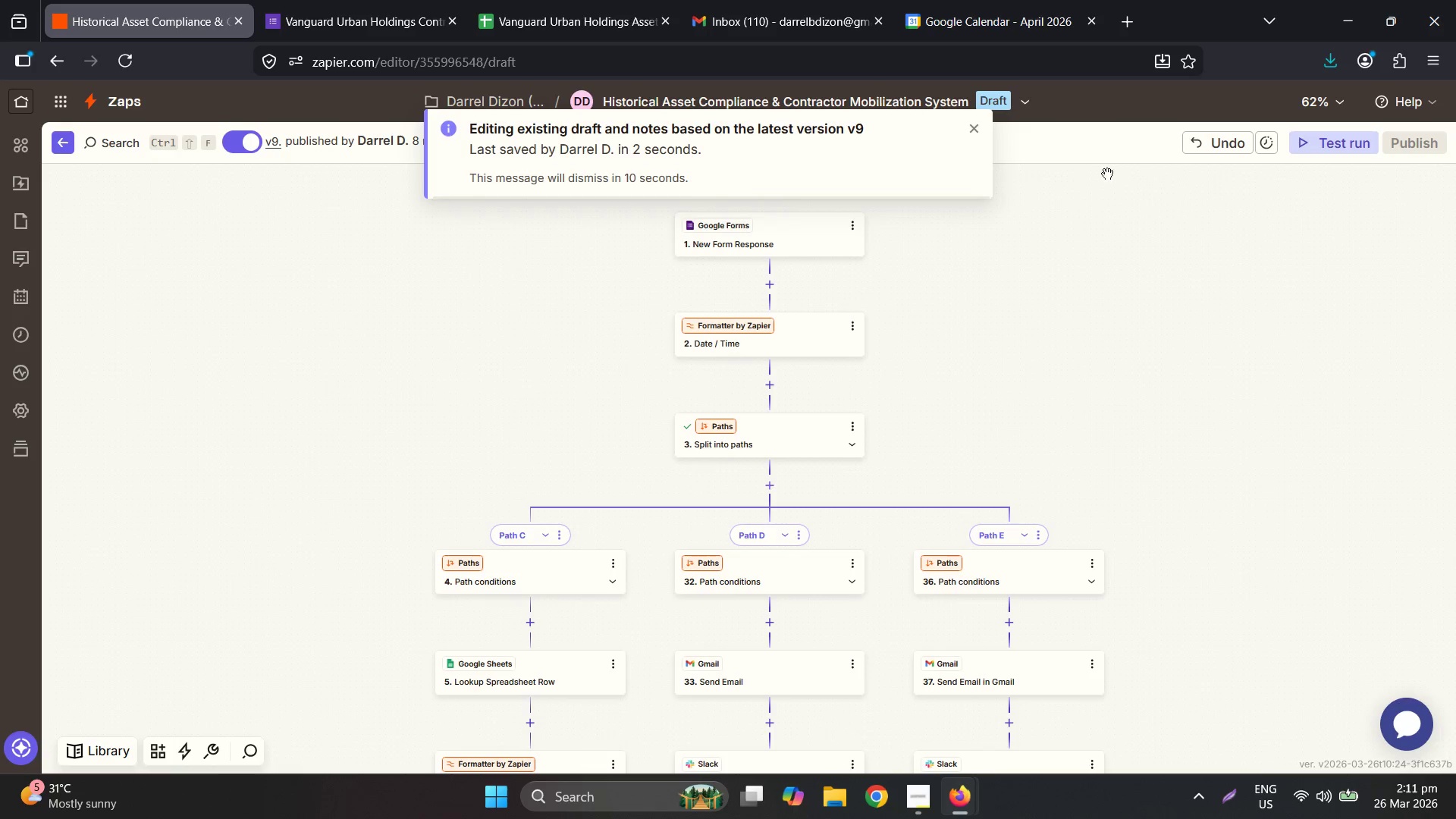 
left_click([971, 123])
 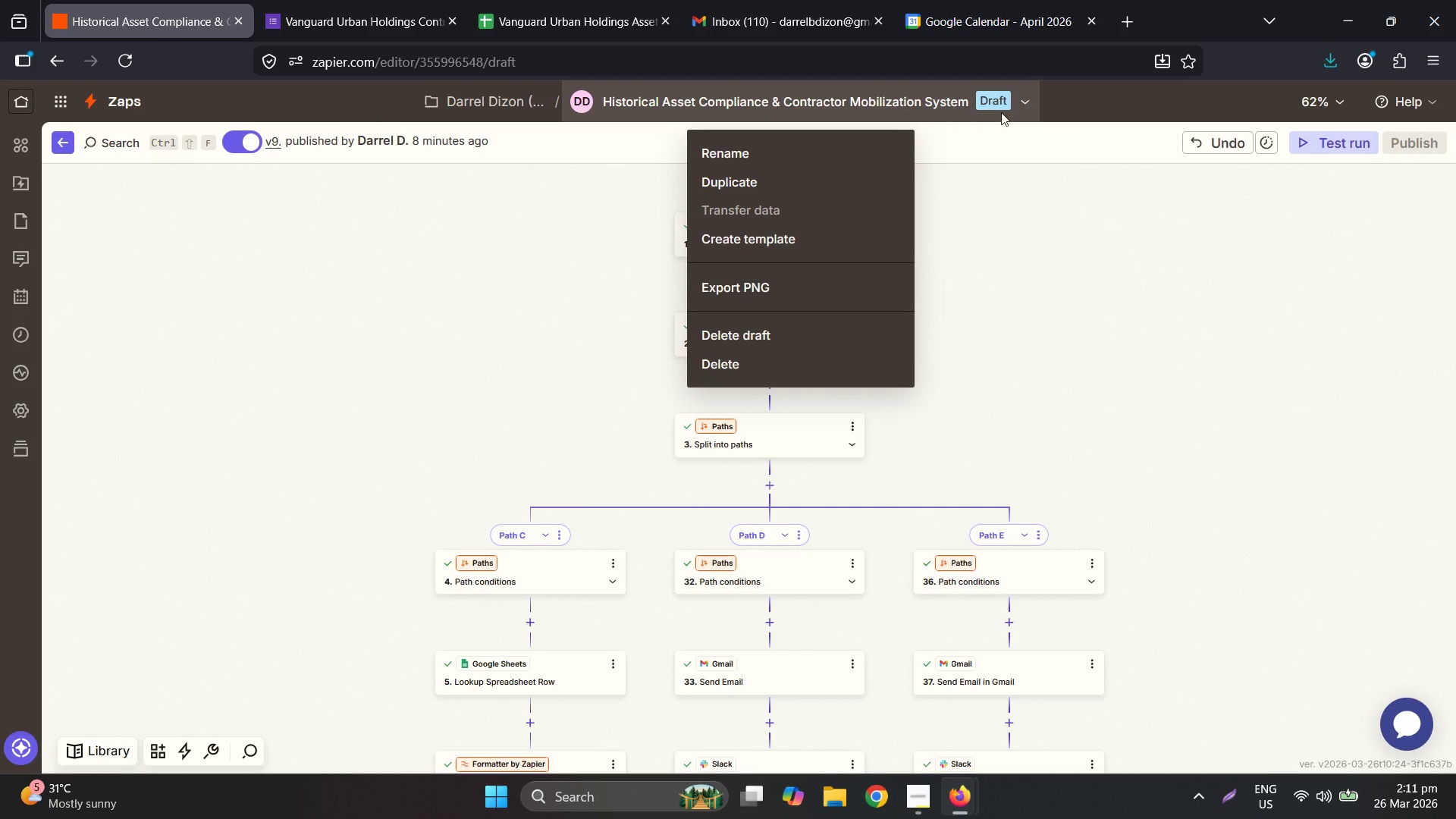 
left_click([789, 325])
 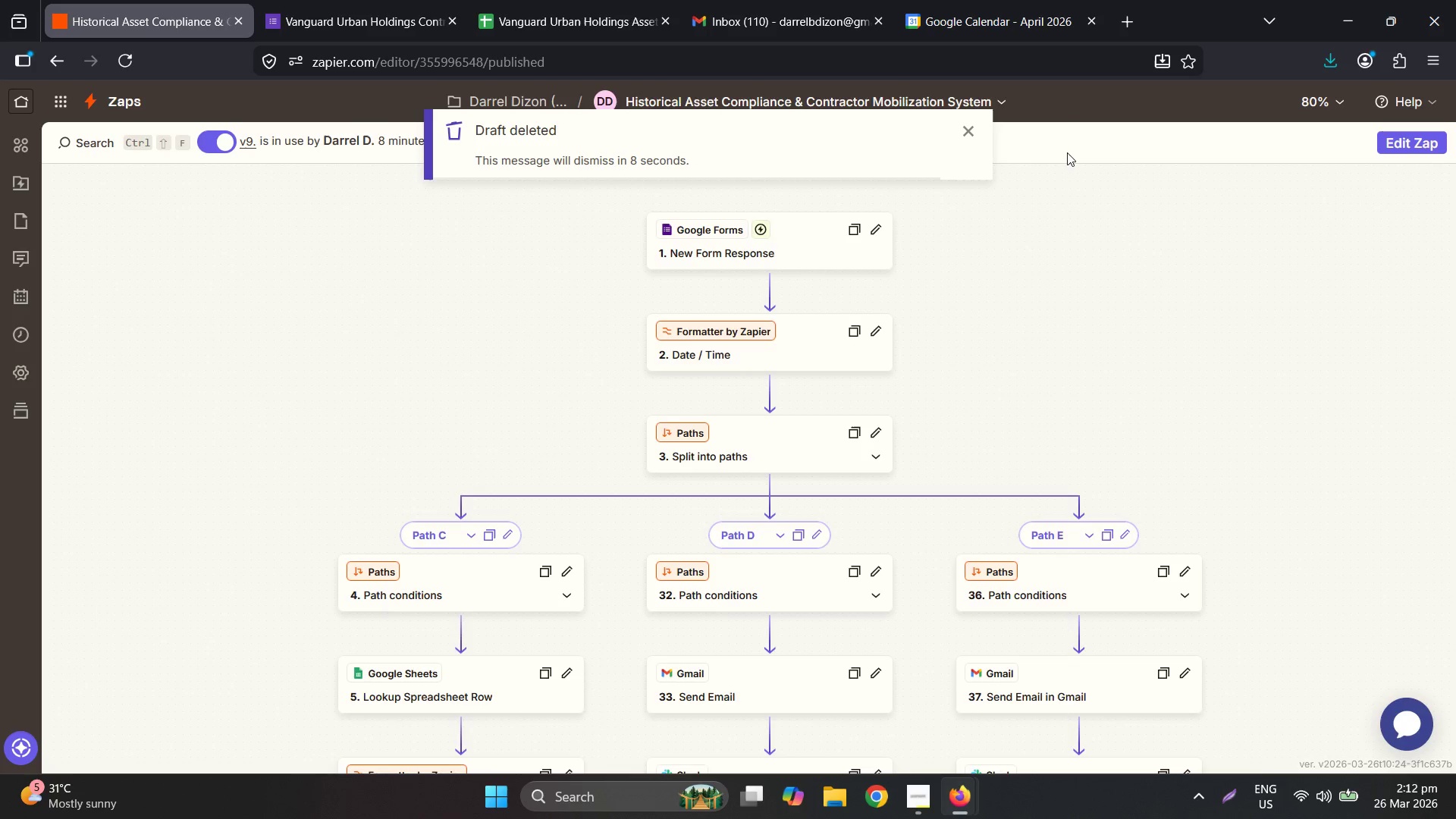 
wait(5.61)
 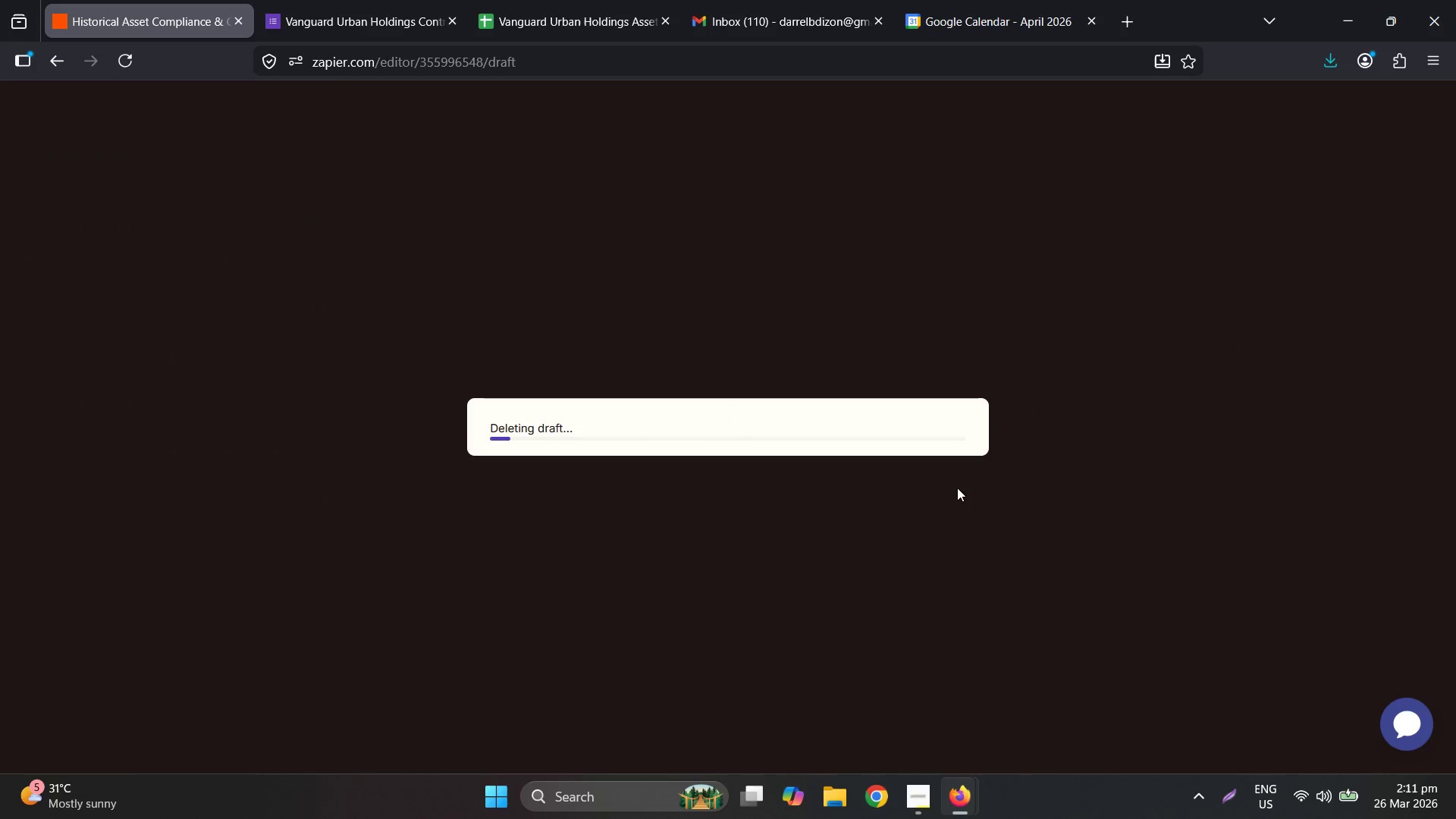 
left_click([972, 127])
 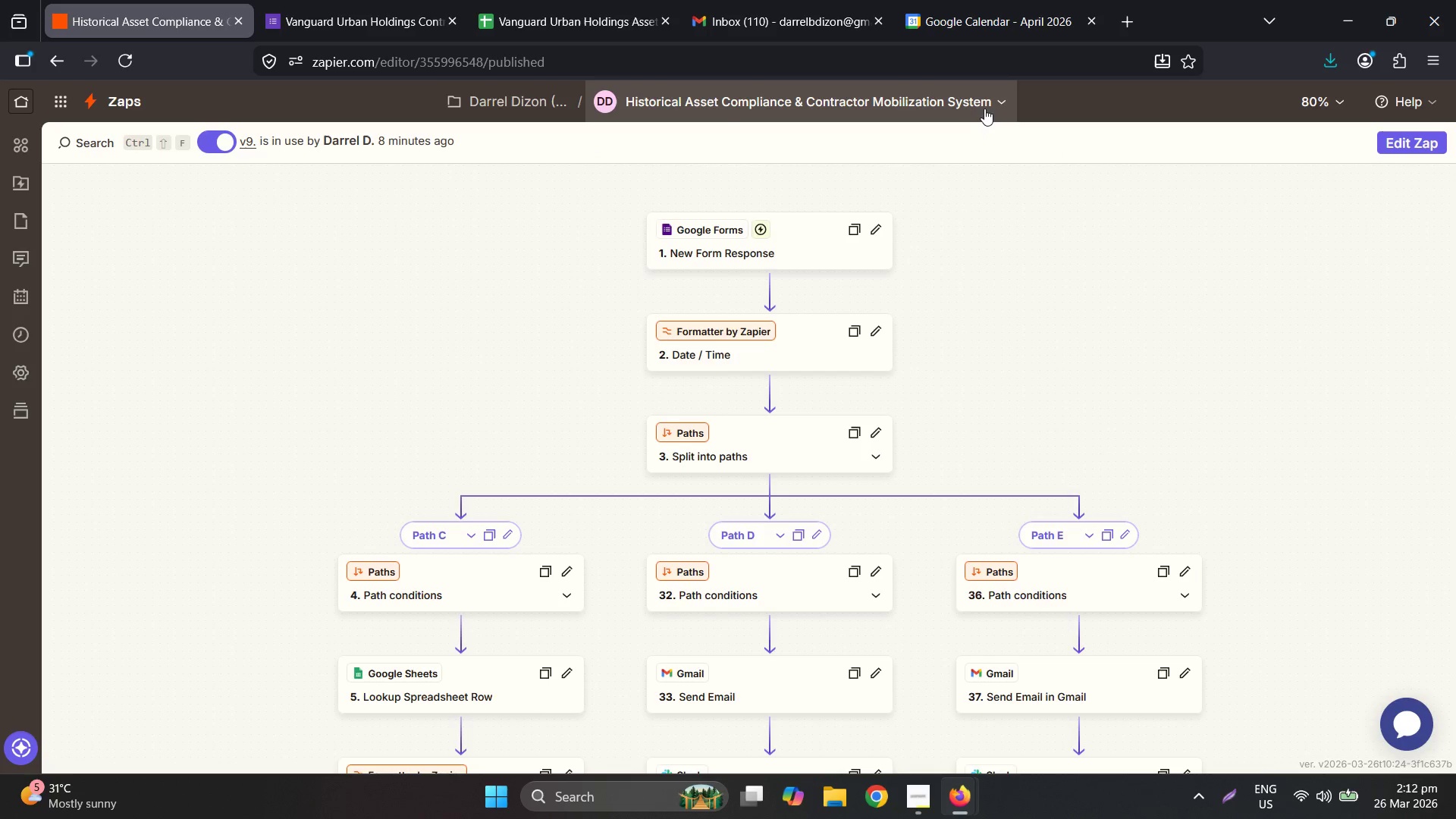 
mouse_move([1014, 110])
 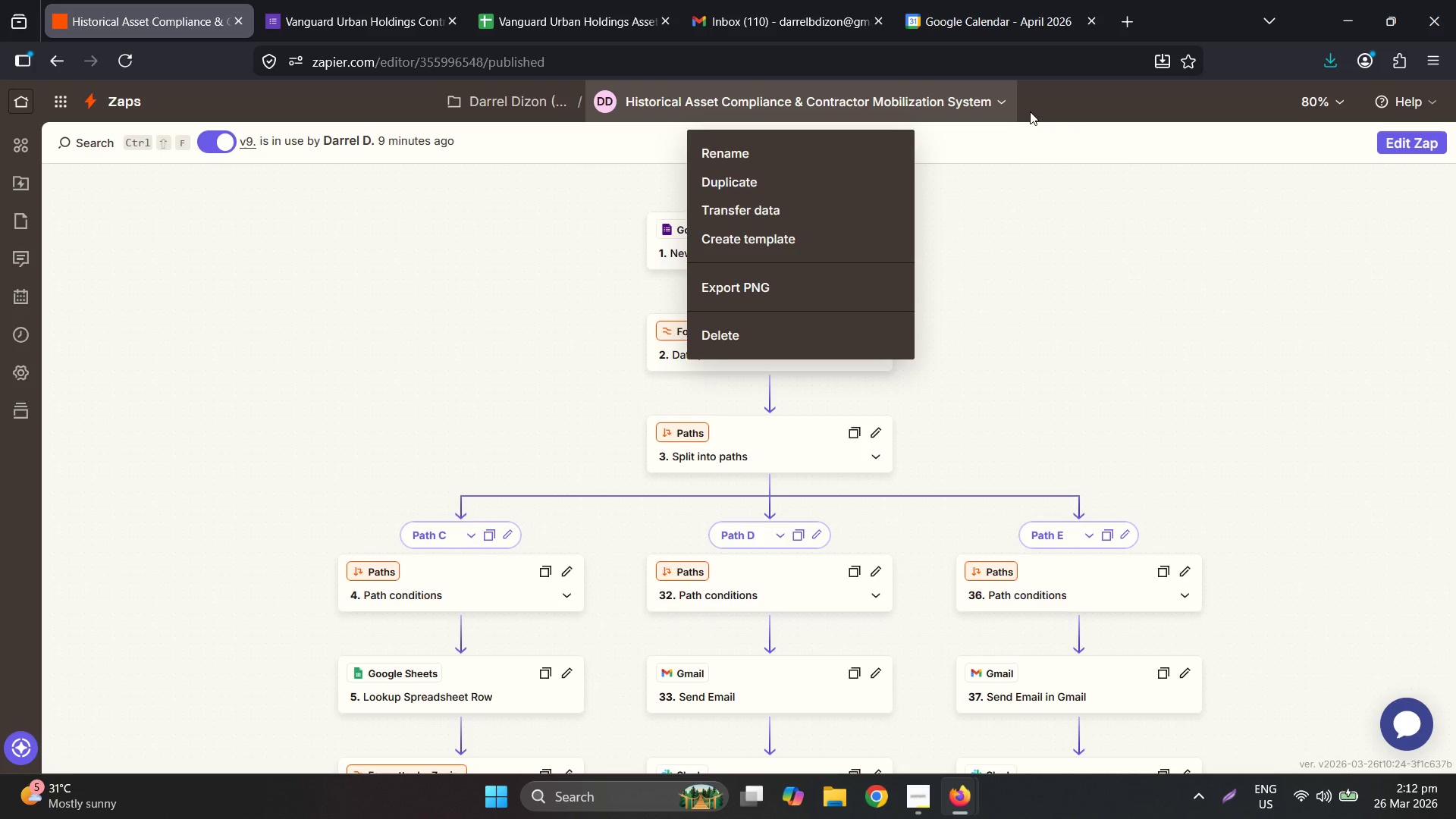 
wait(46.47)
 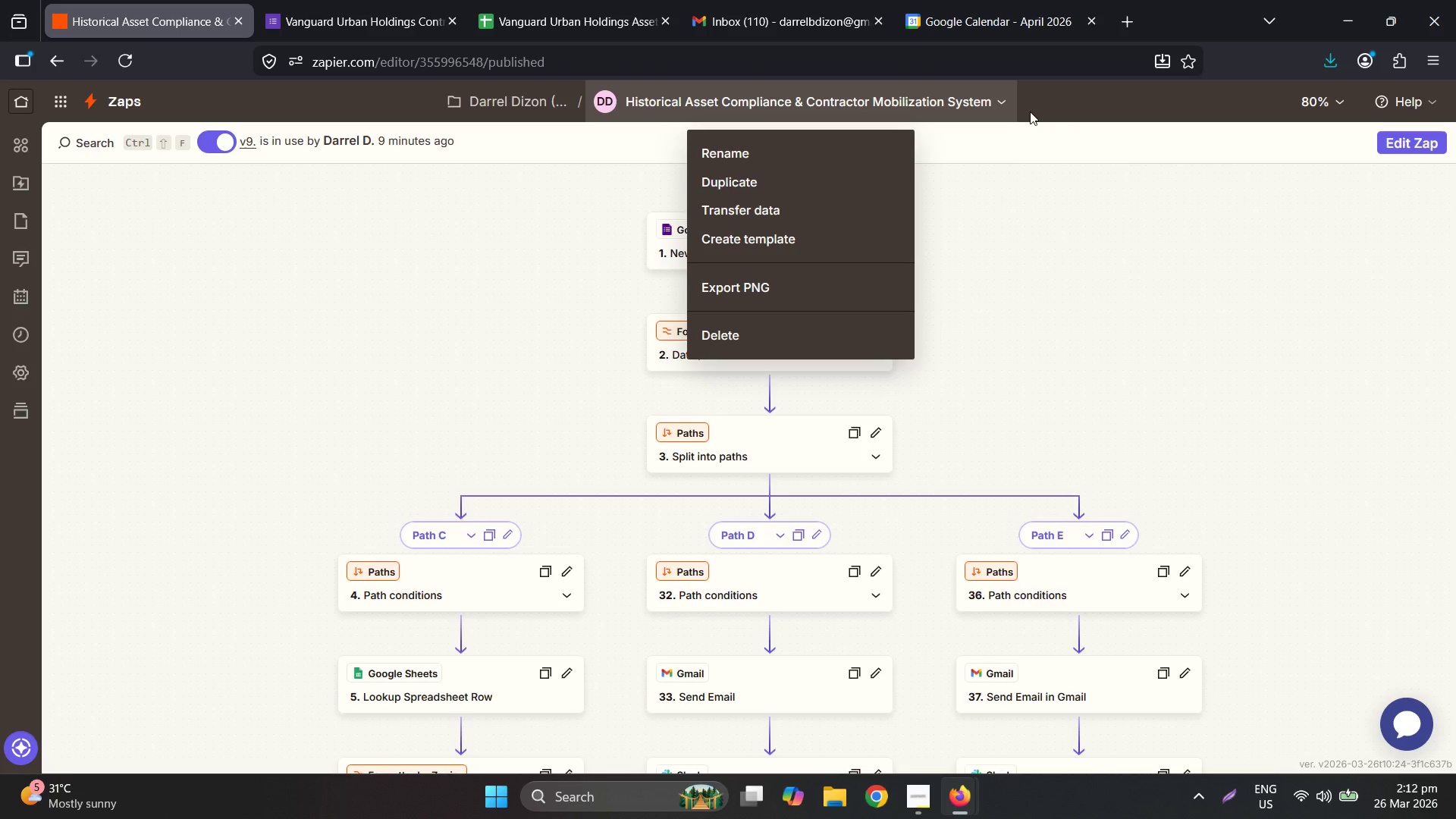 
left_click([24, 103])
 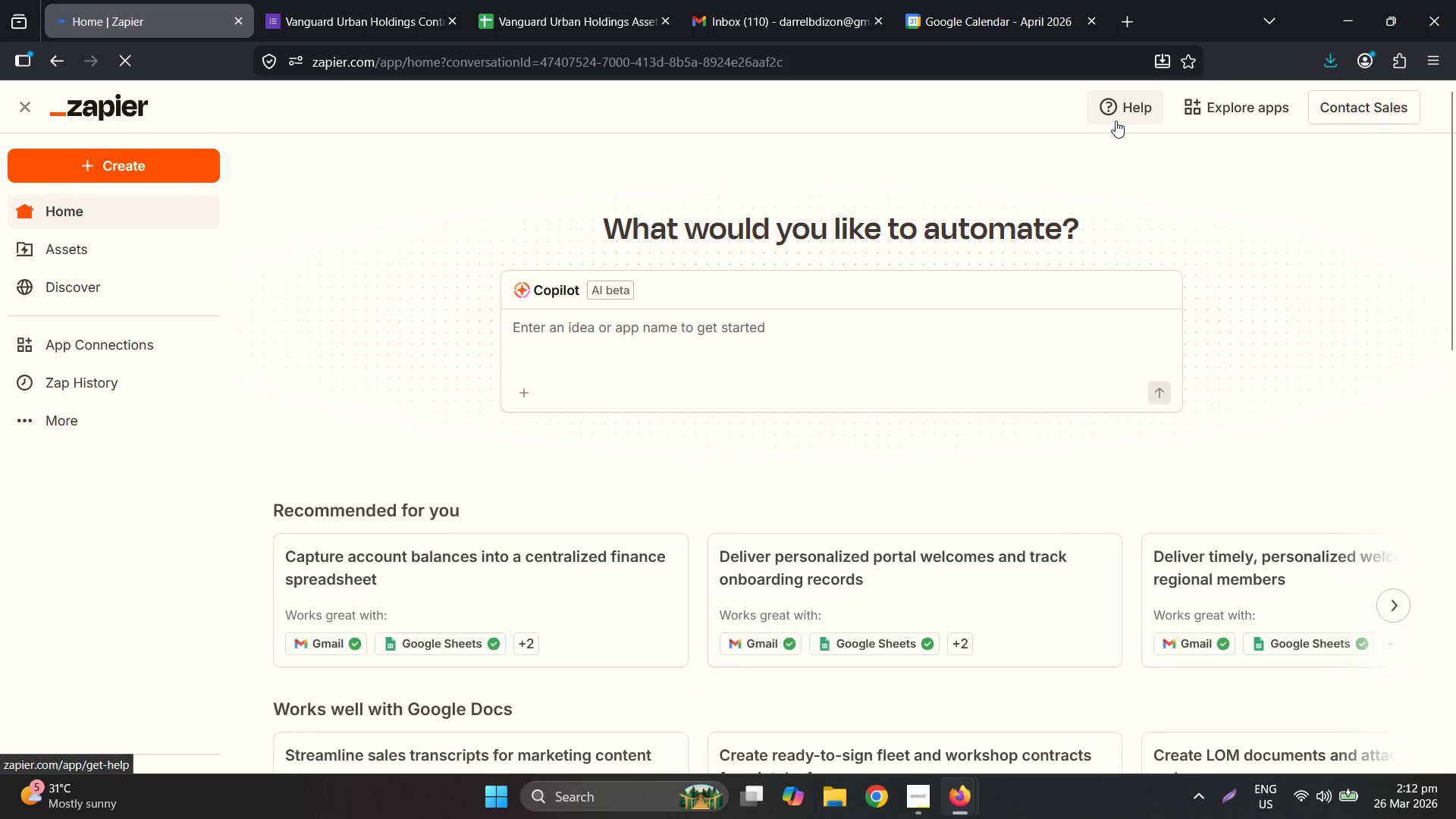 
left_click([1410, 117])
 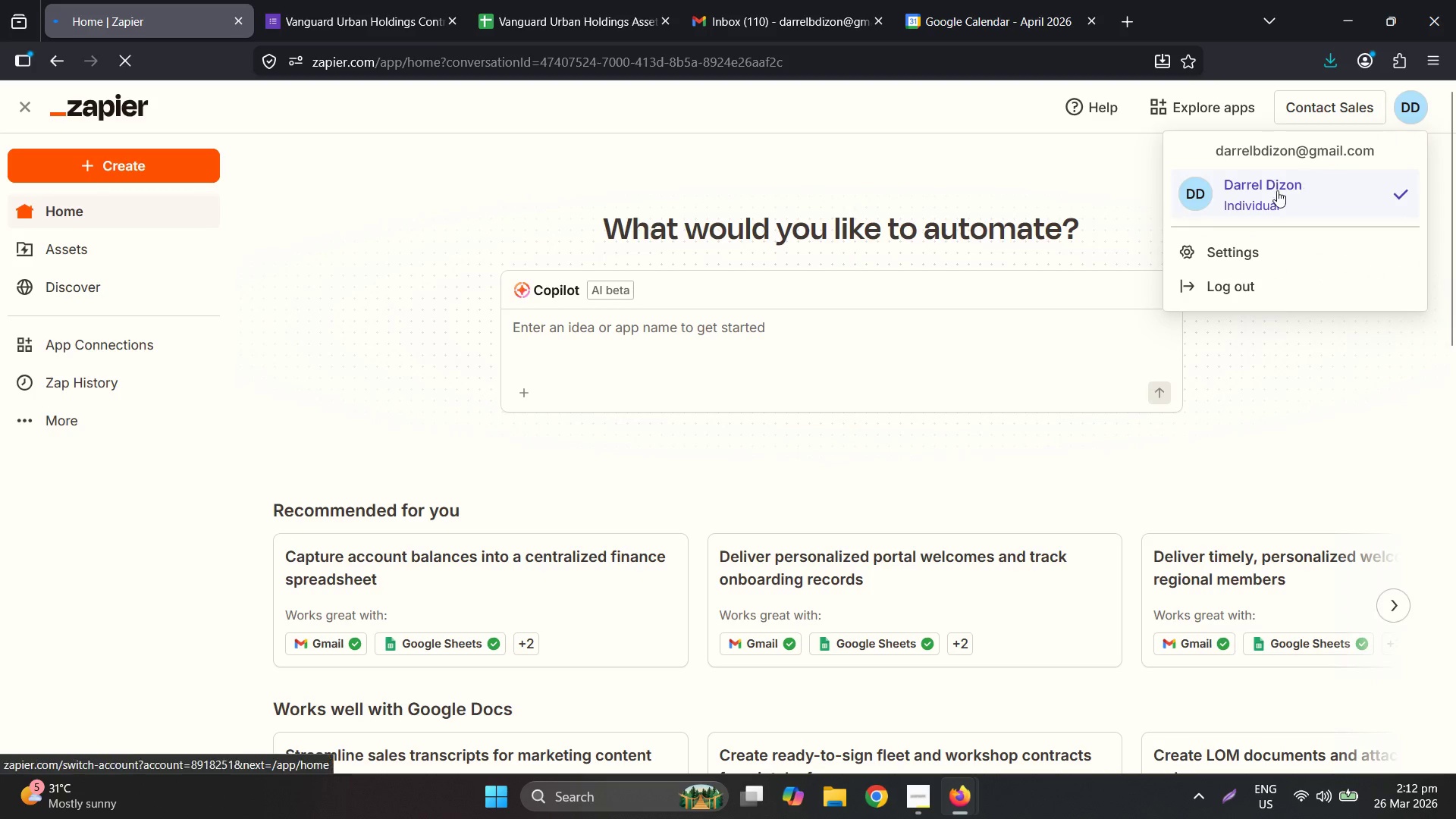 
left_click([1228, 246])
 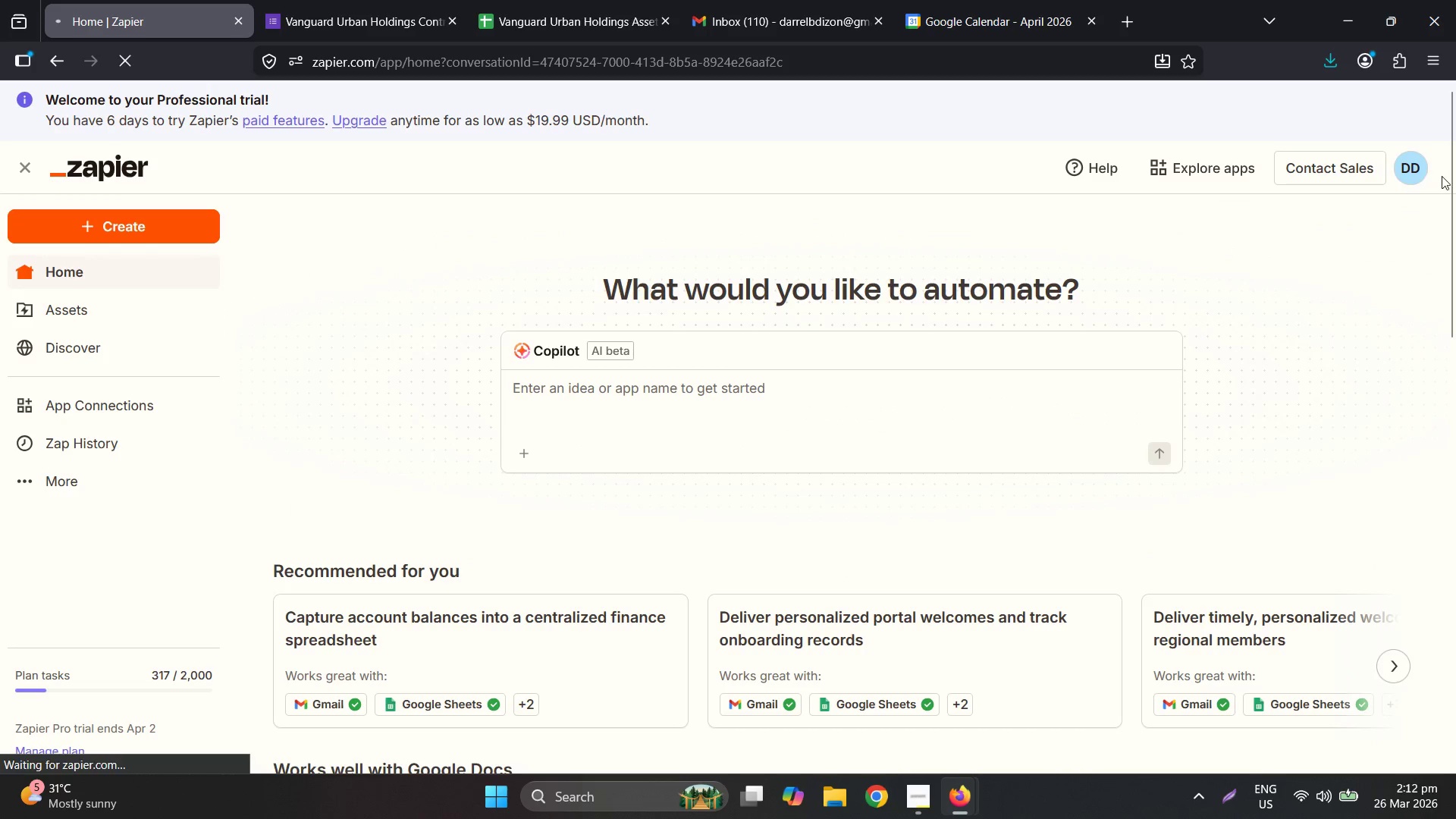 
double_click([1426, 174])
 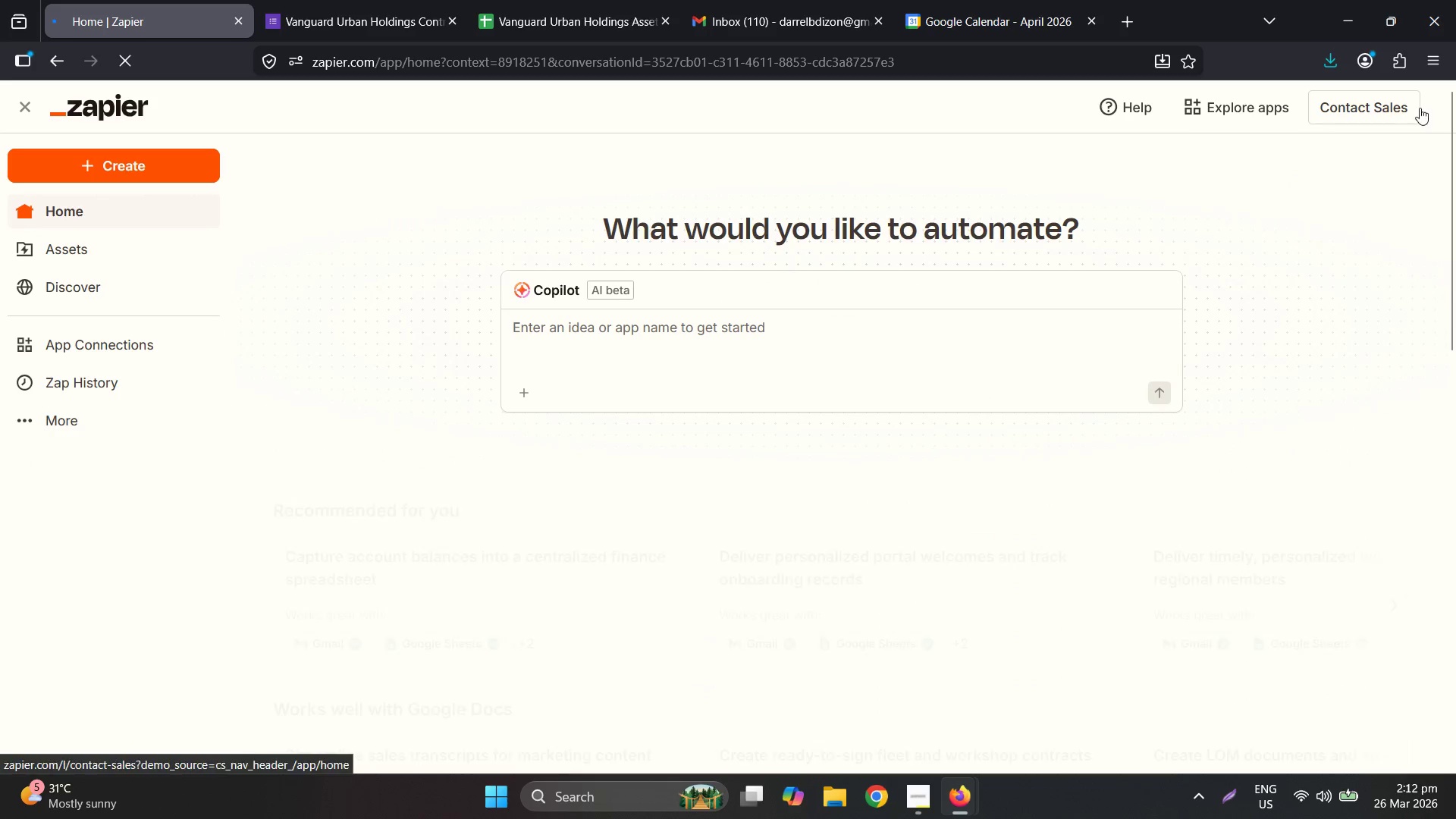 
left_click([1414, 99])
 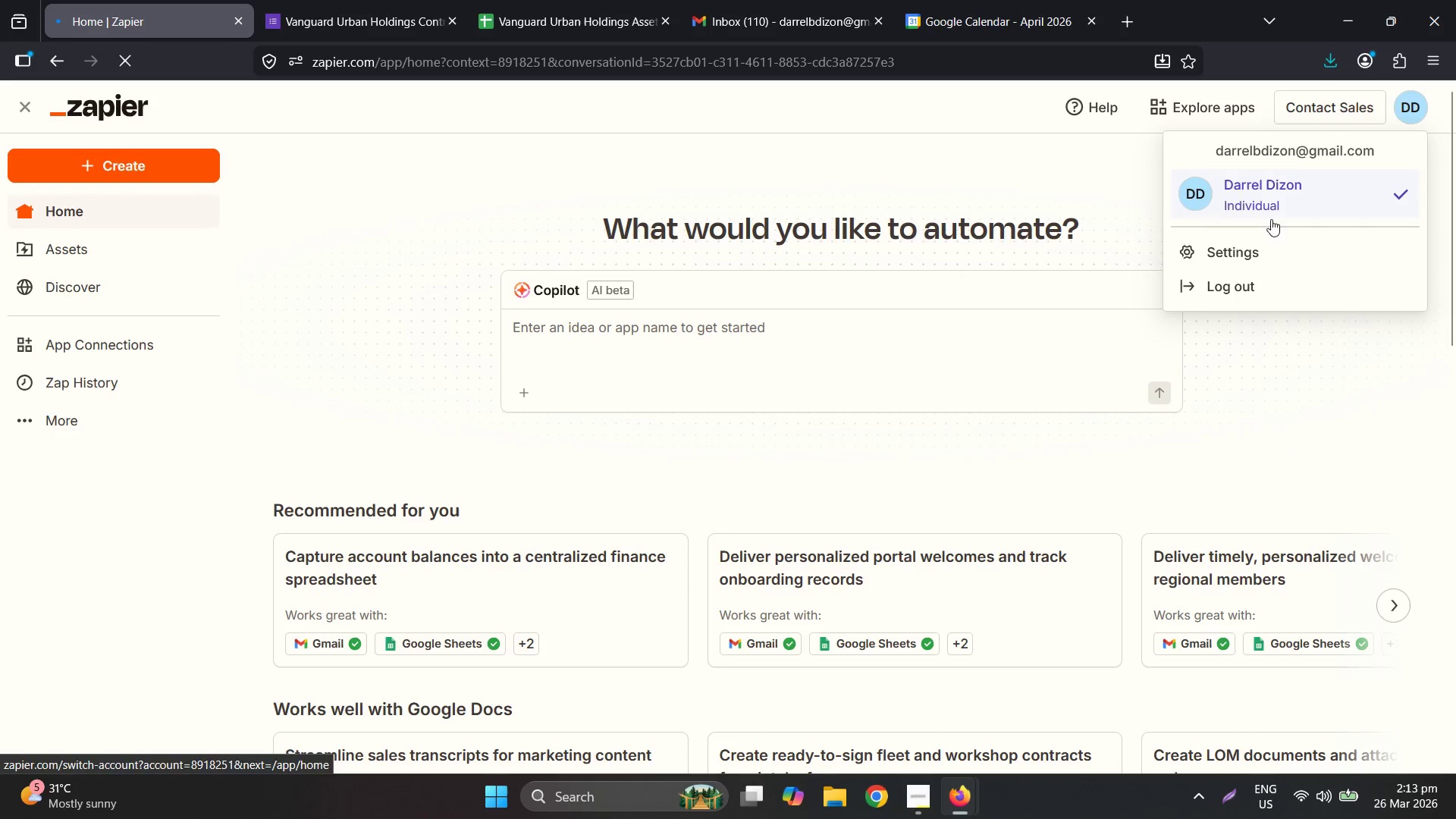 
left_click([1234, 252])
 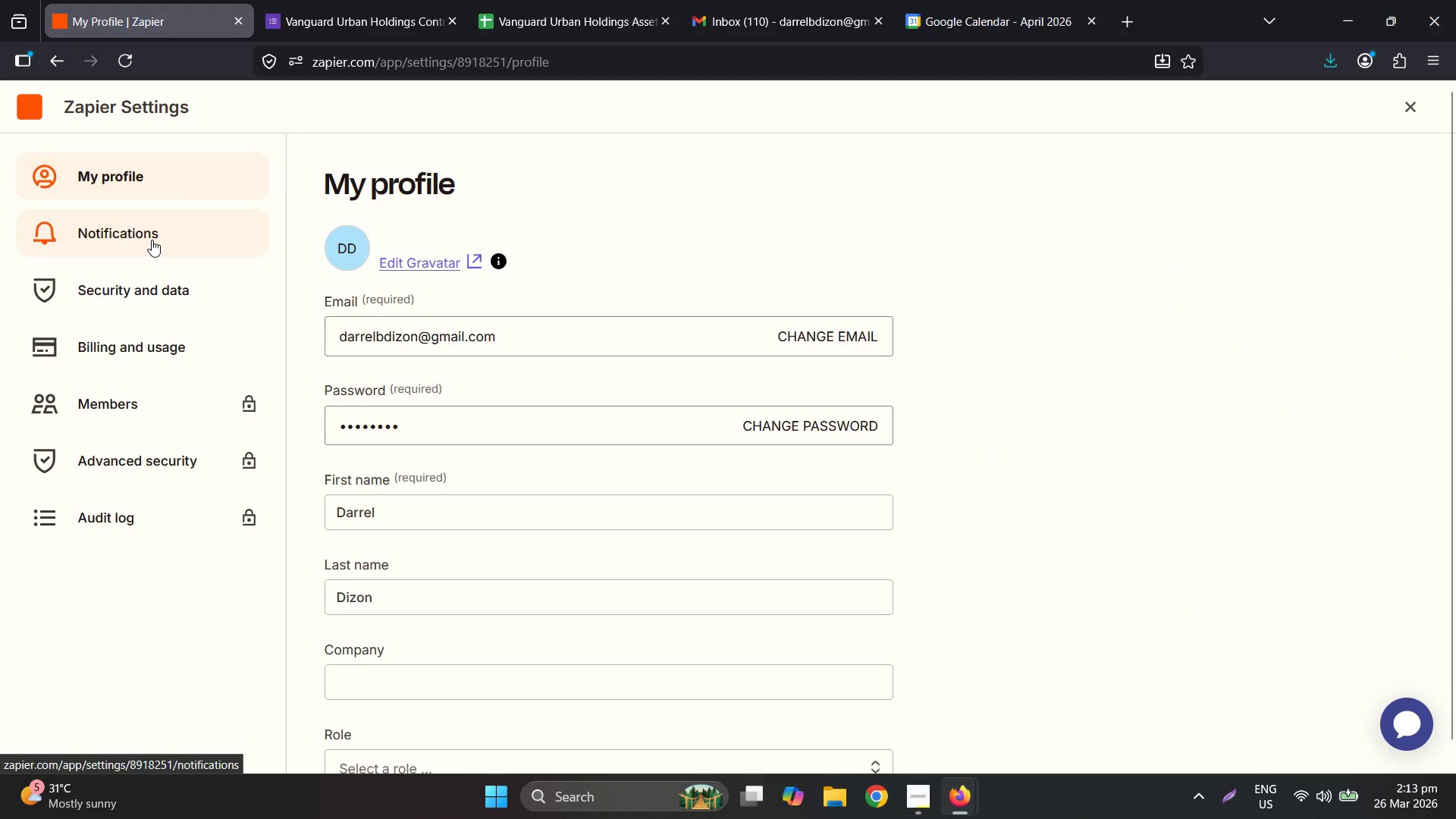 
wait(10.88)
 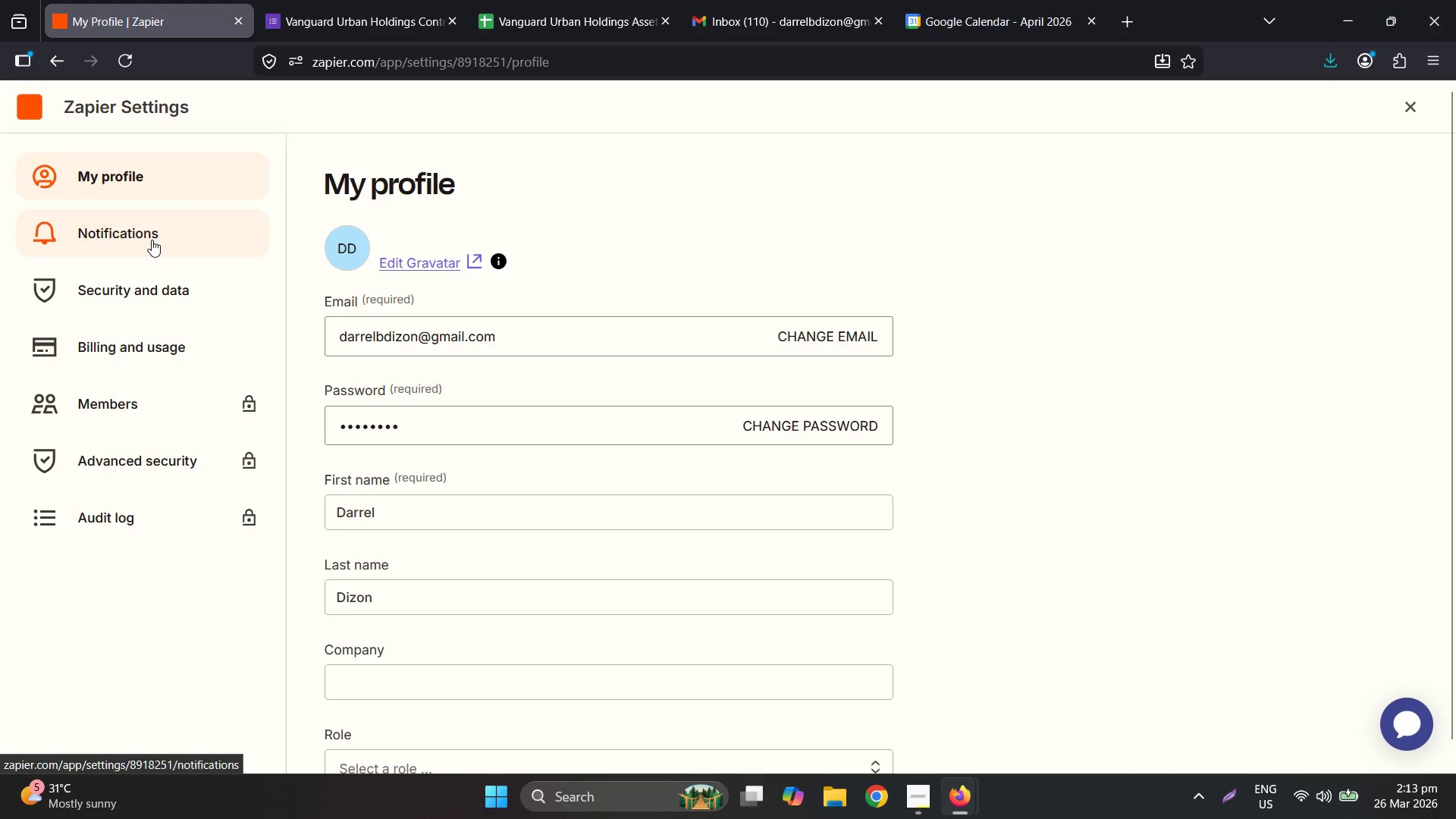 
scroll: coordinate [1093, 535], scroll_direction: down, amount: 13.0
 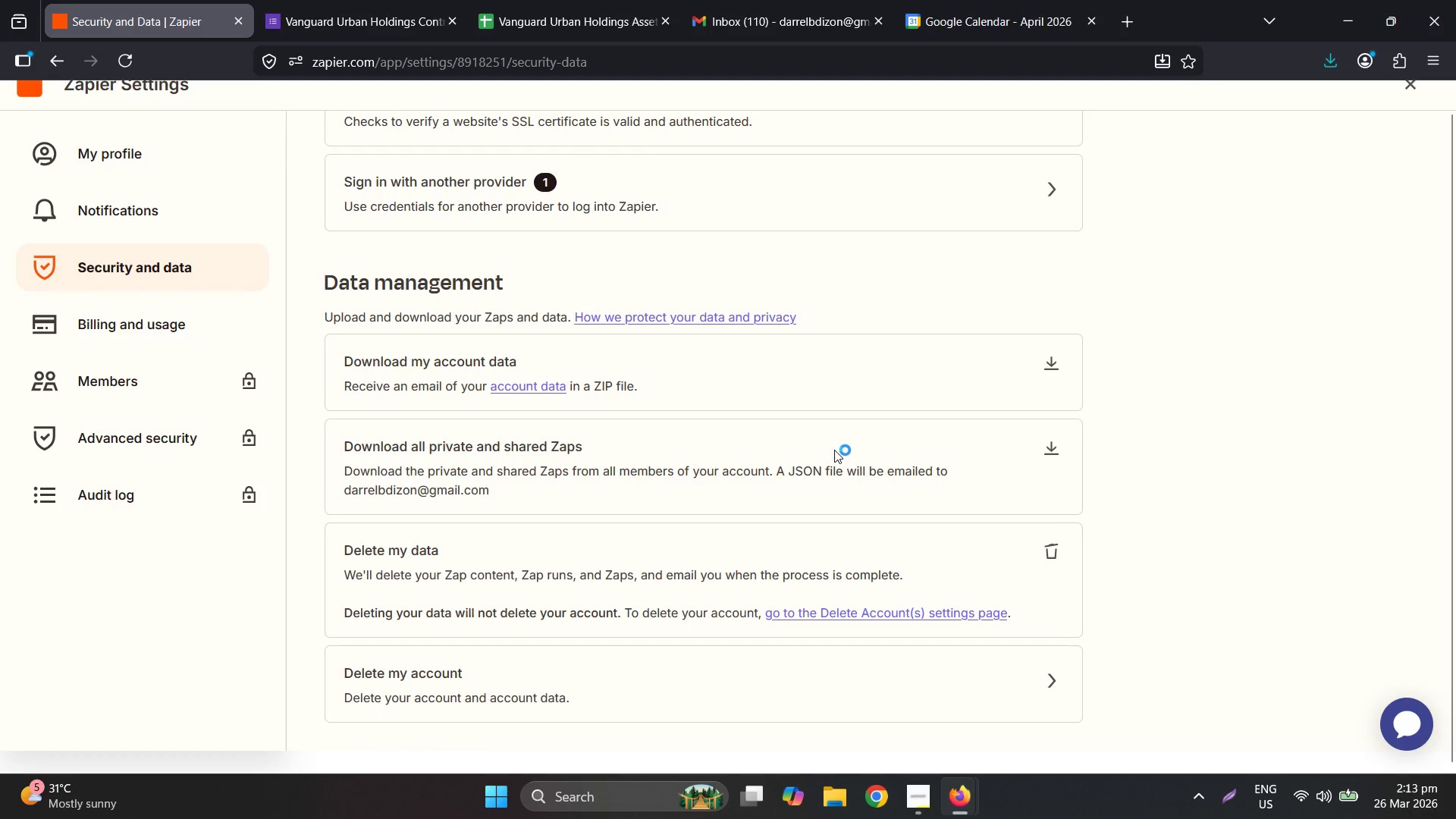 
wait(8.56)
 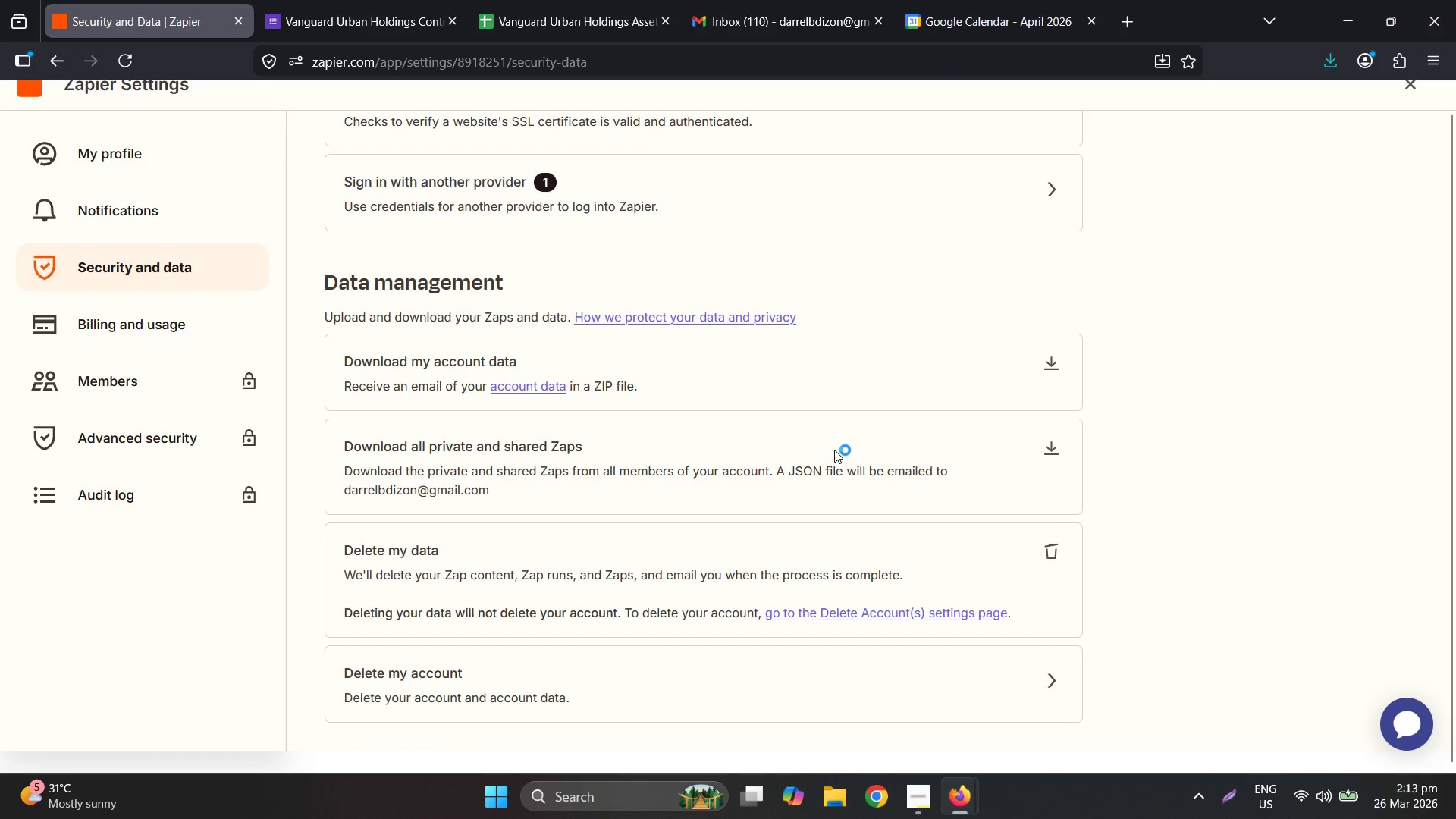 
left_click([1042, 450])
 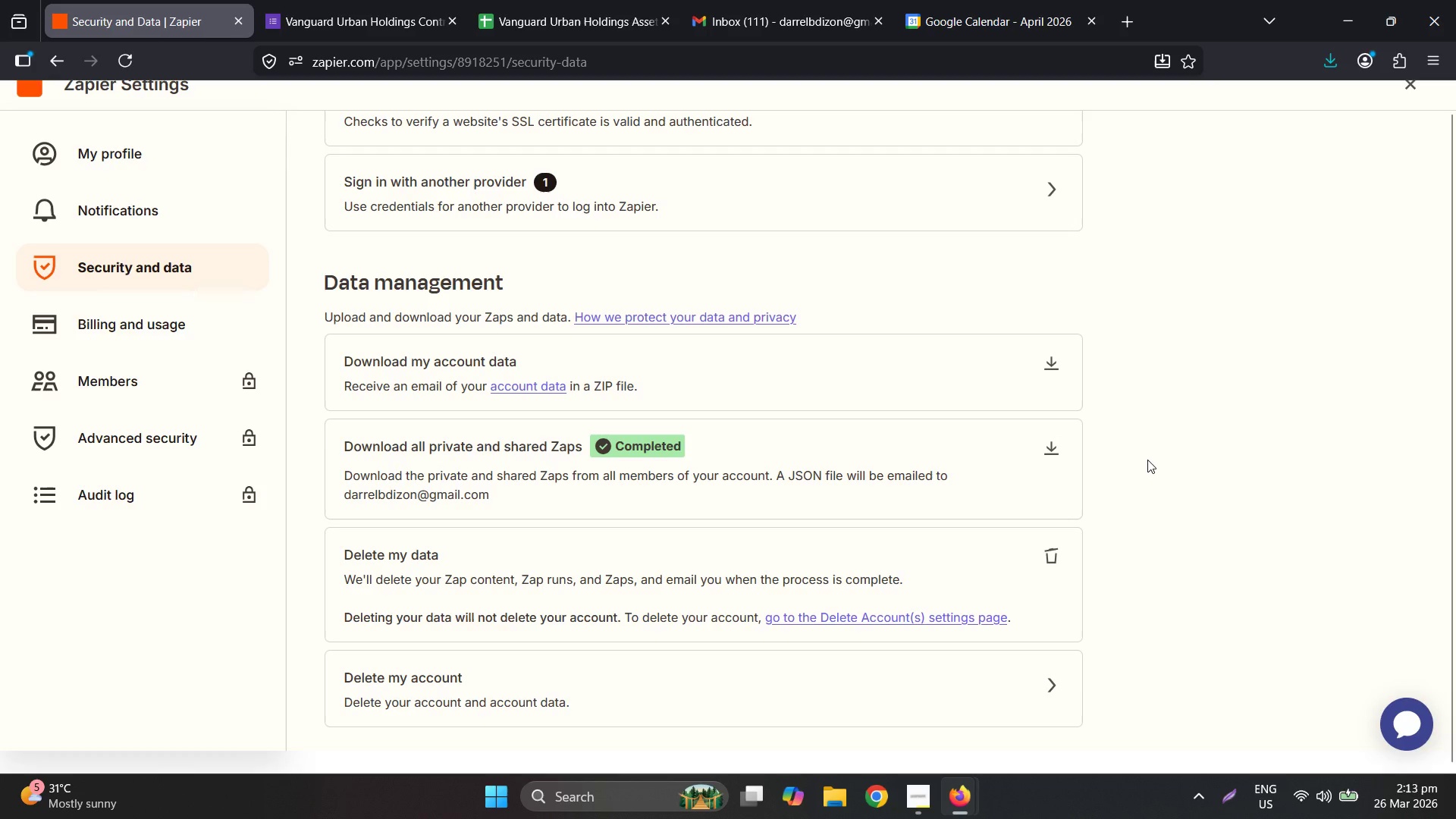 
wait(6.72)
 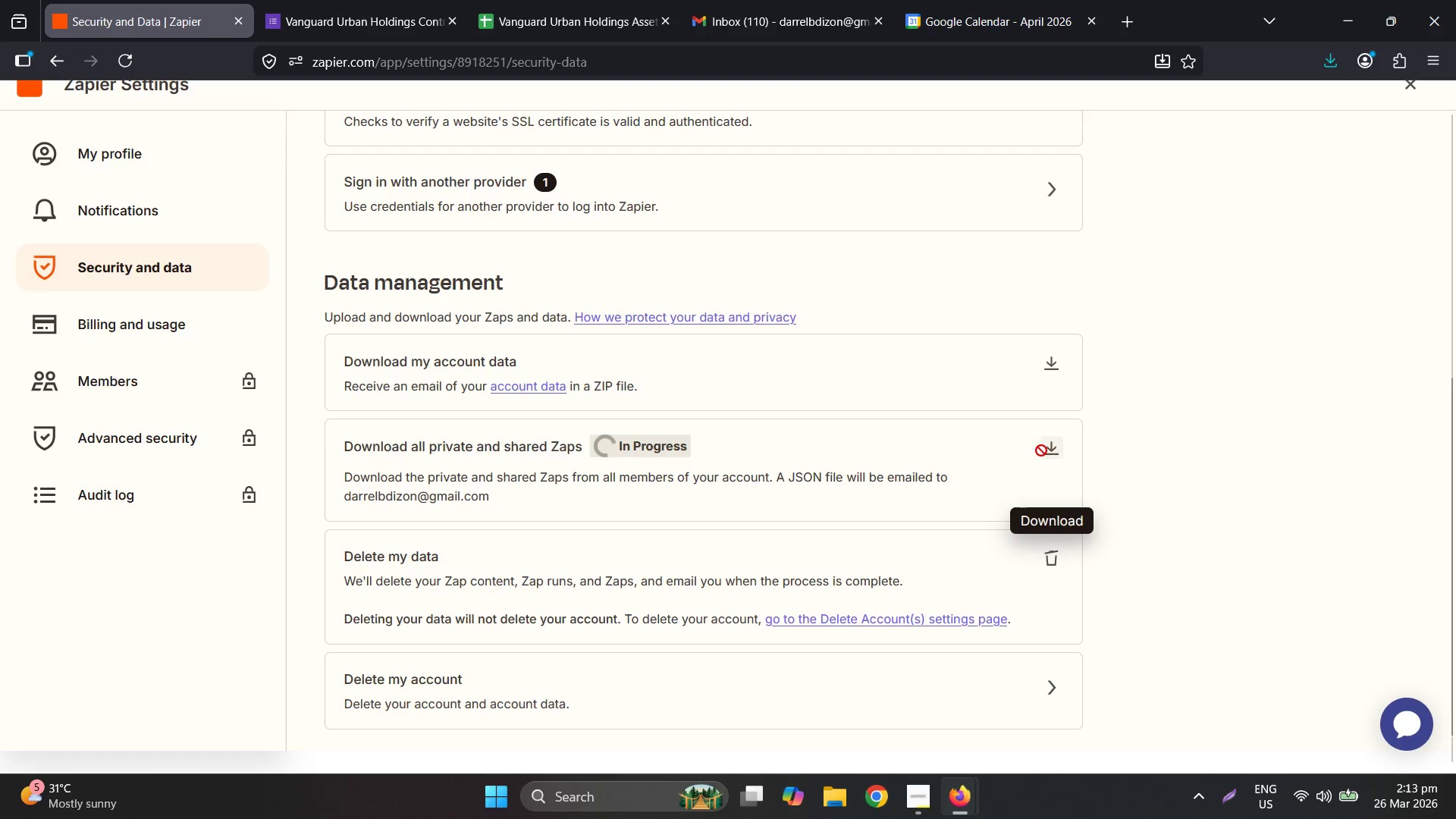 
left_click([934, 359])
 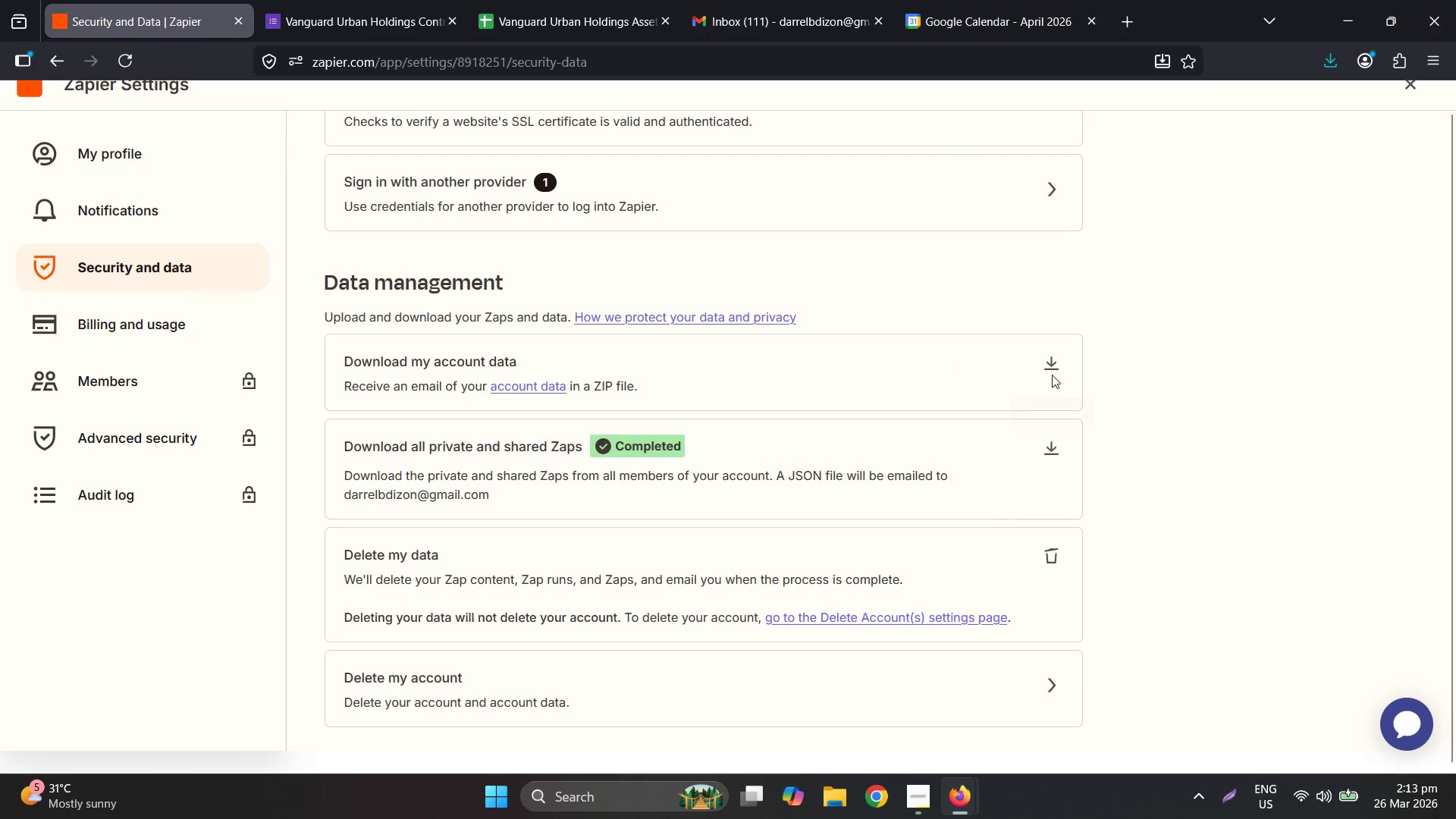 
mouse_move([1046, 362])
 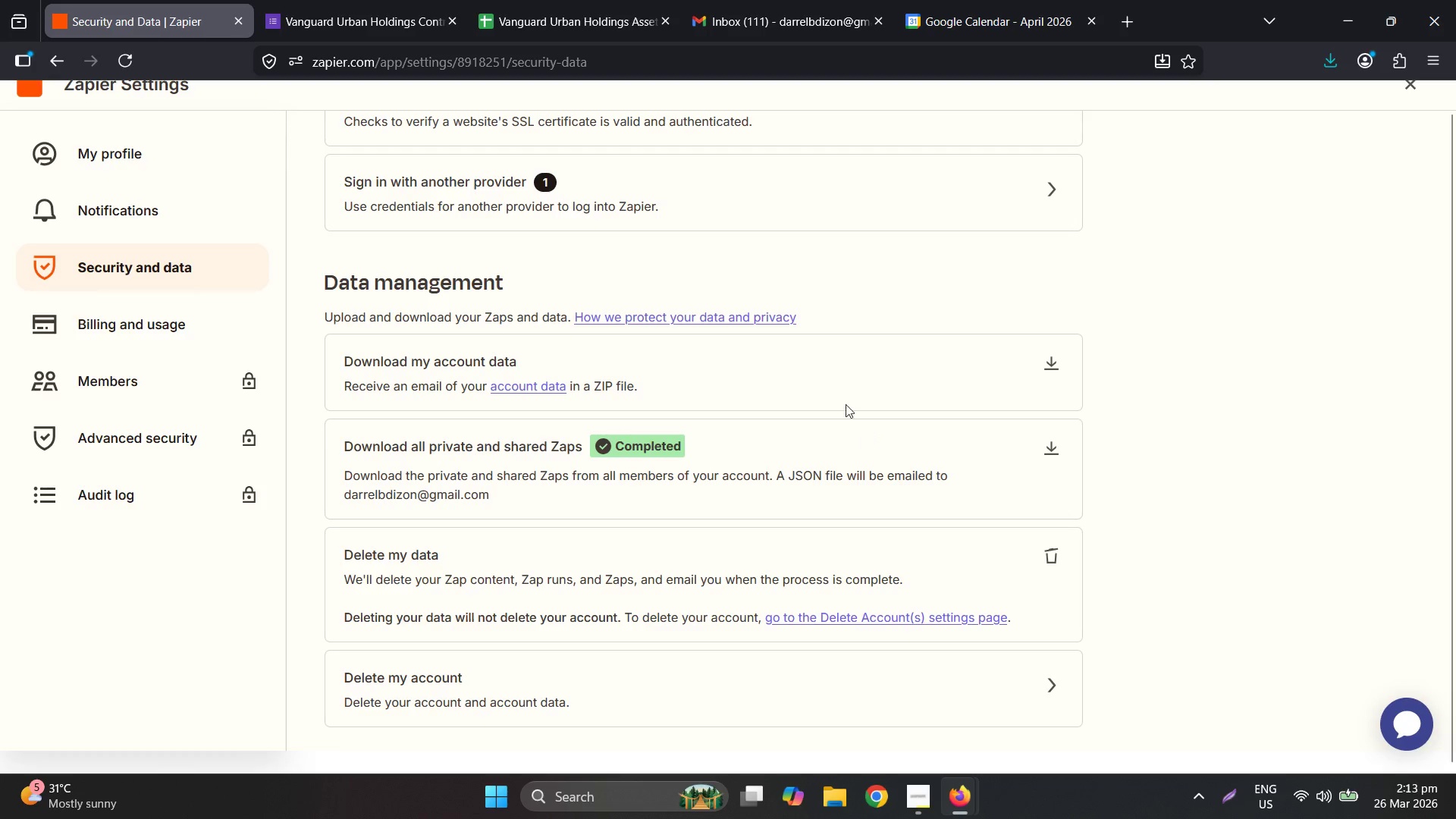 
scroll: coordinate [395, 241], scroll_direction: up, amount: 14.0
 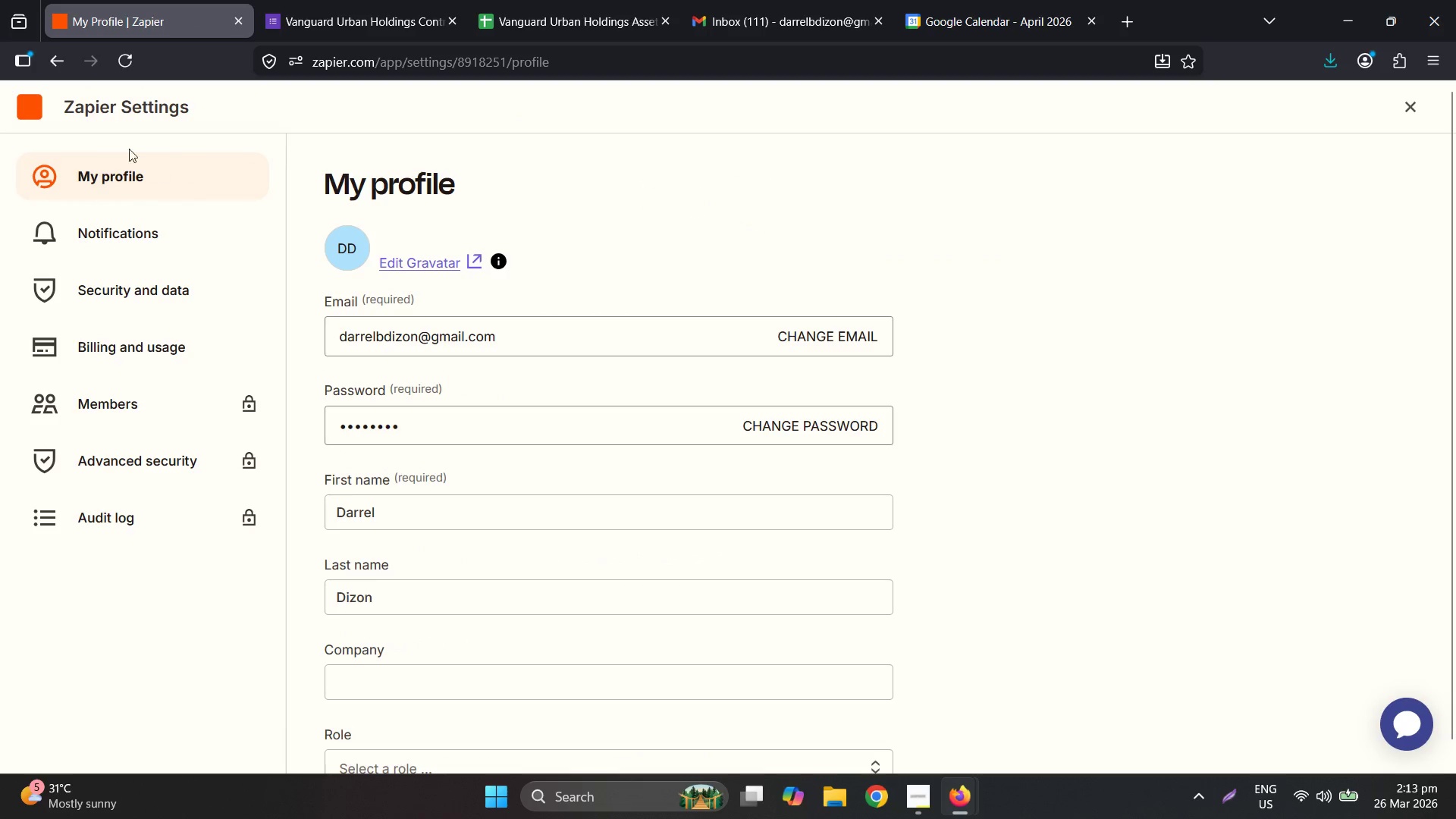 
left_click([139, 105])
 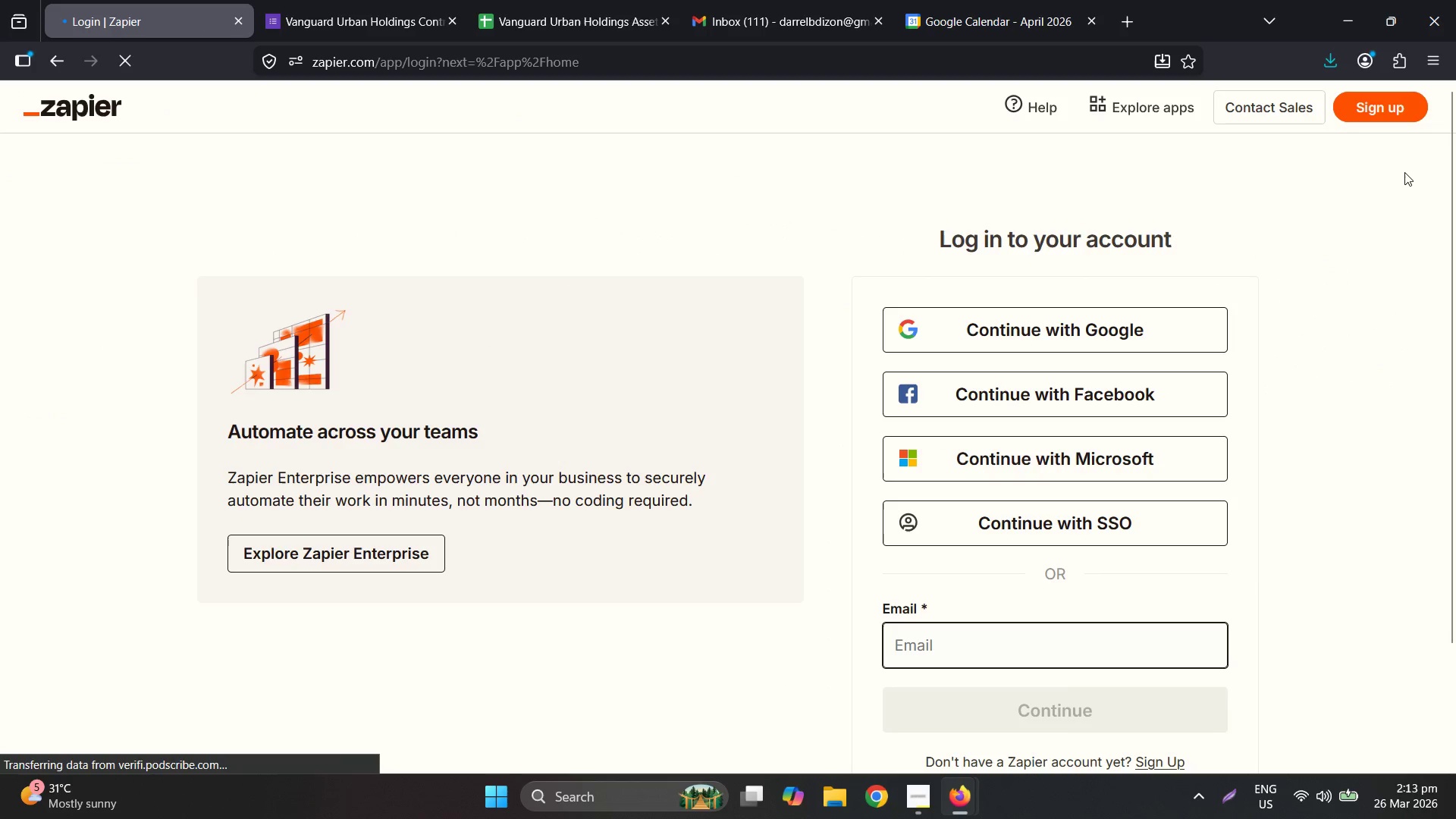 
left_click([46, 67])
 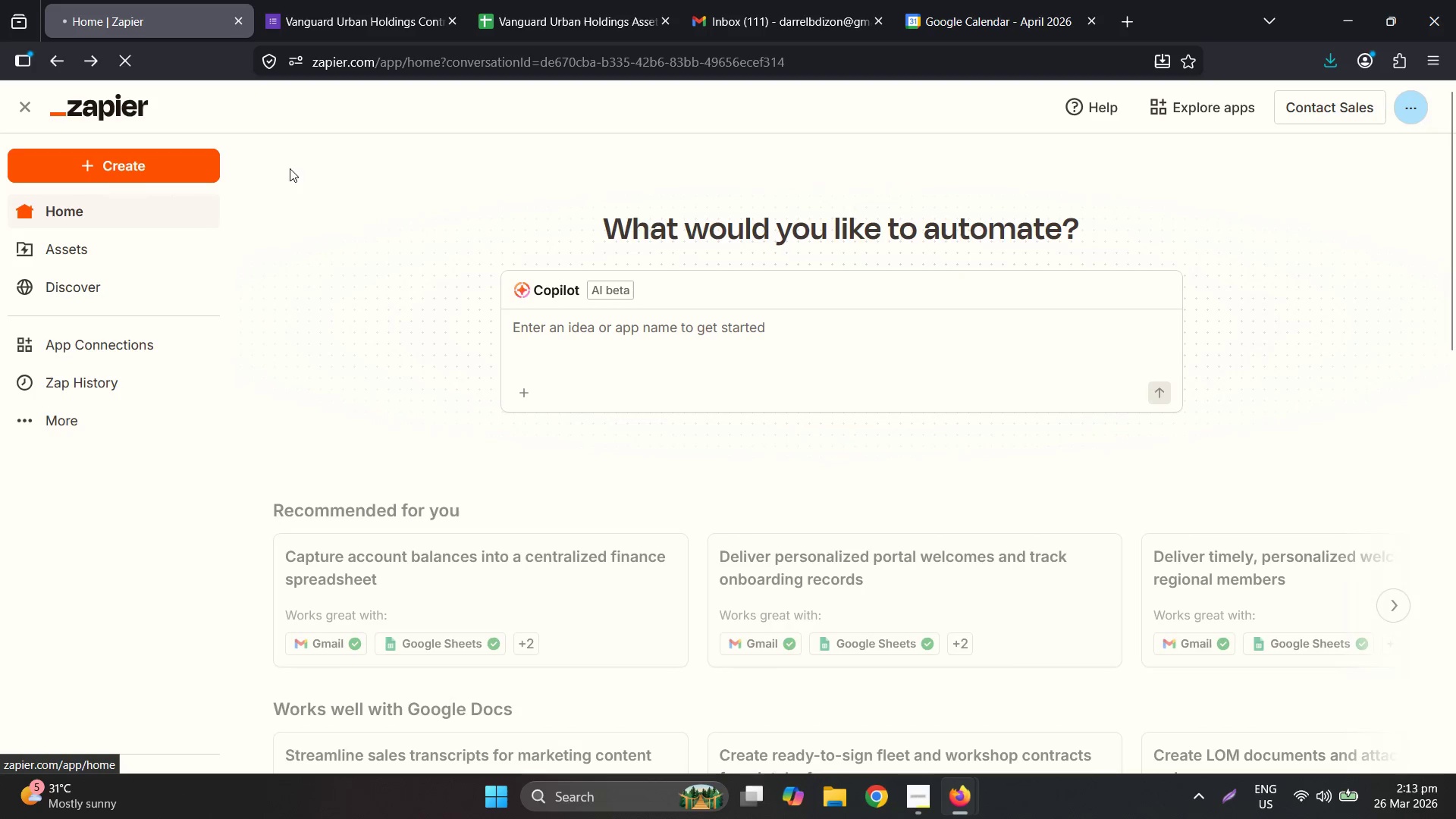 
left_click([1406, 114])
 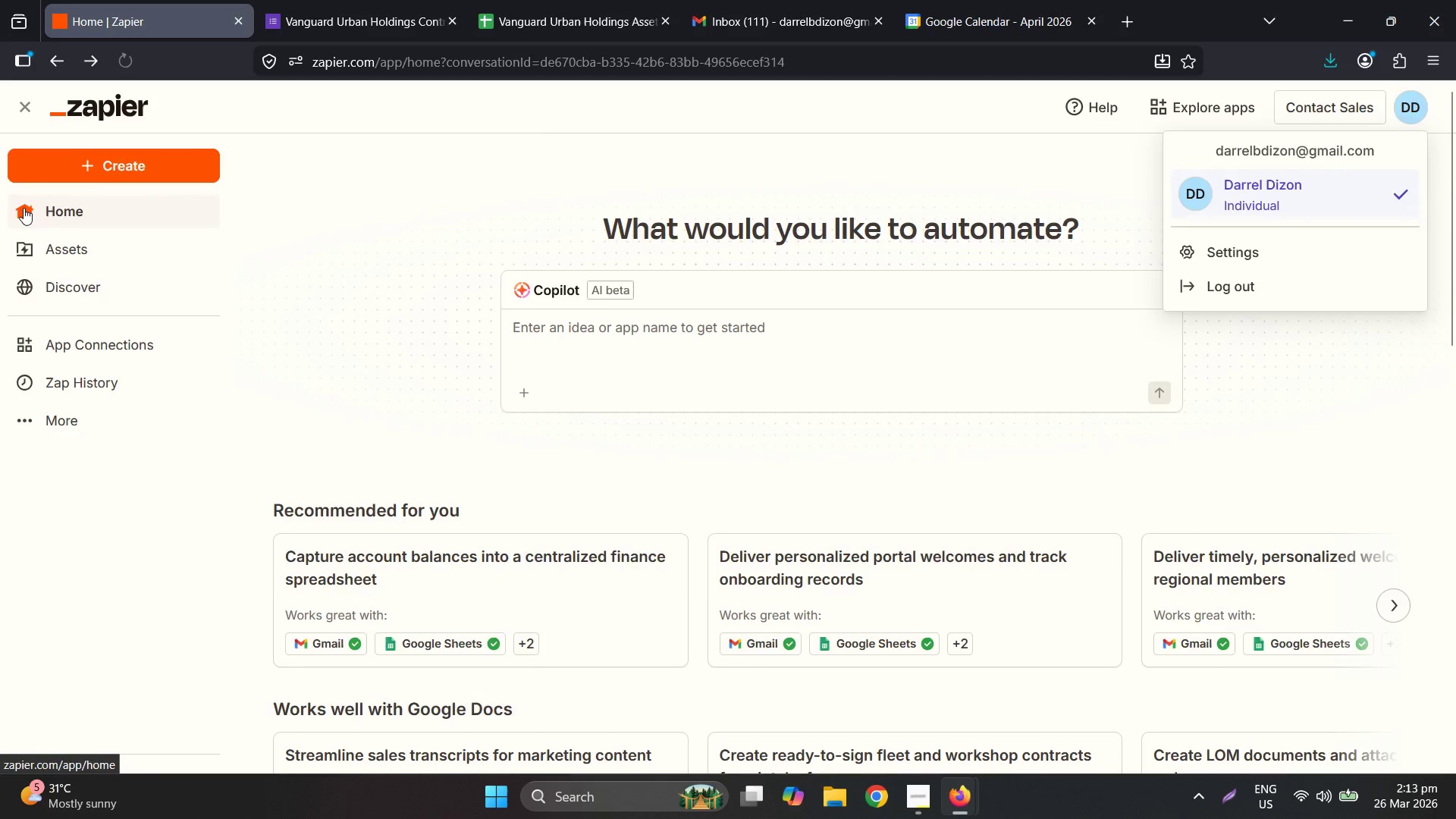 
left_click([136, 283])
 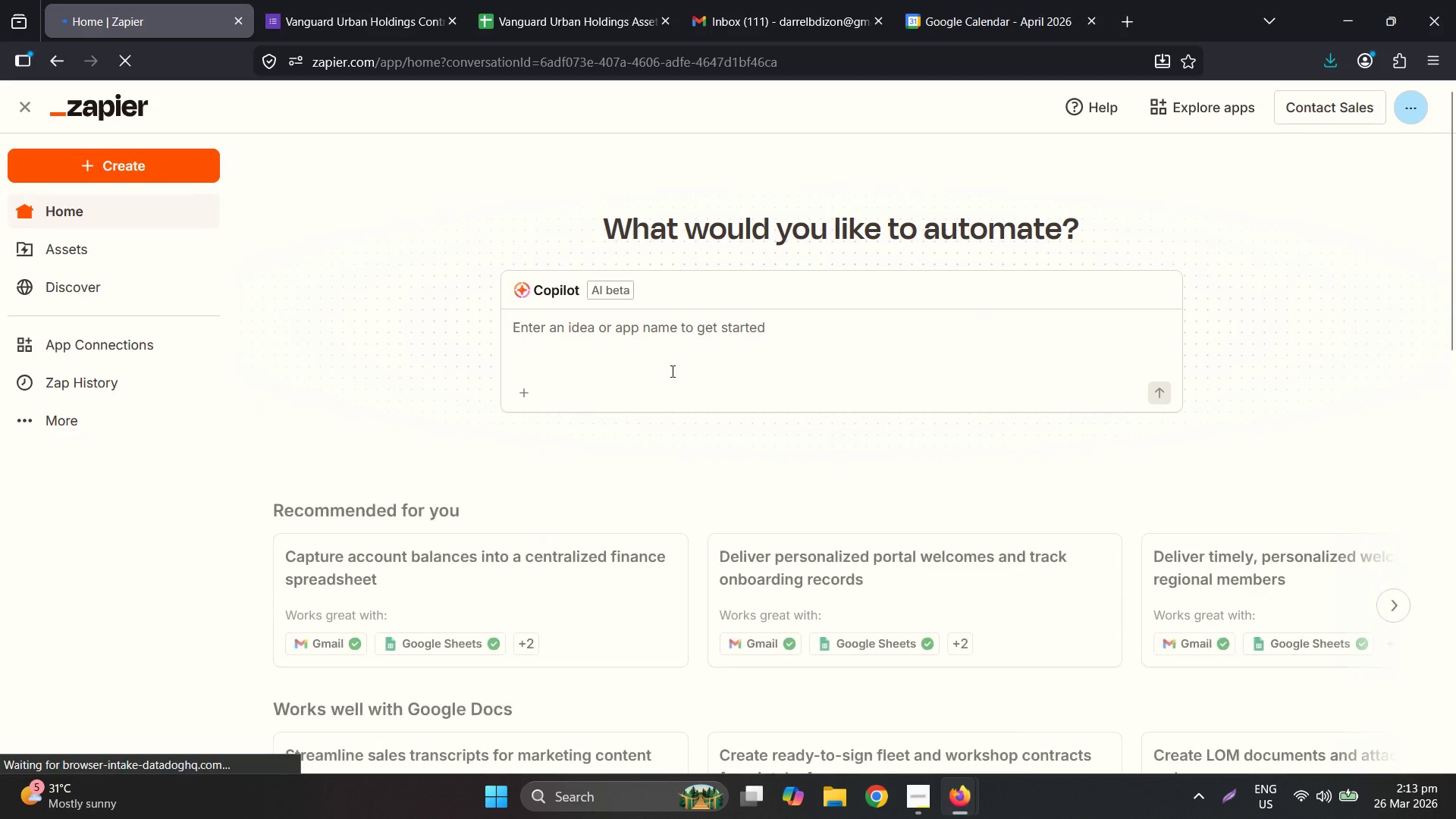 
left_click([857, 0])
 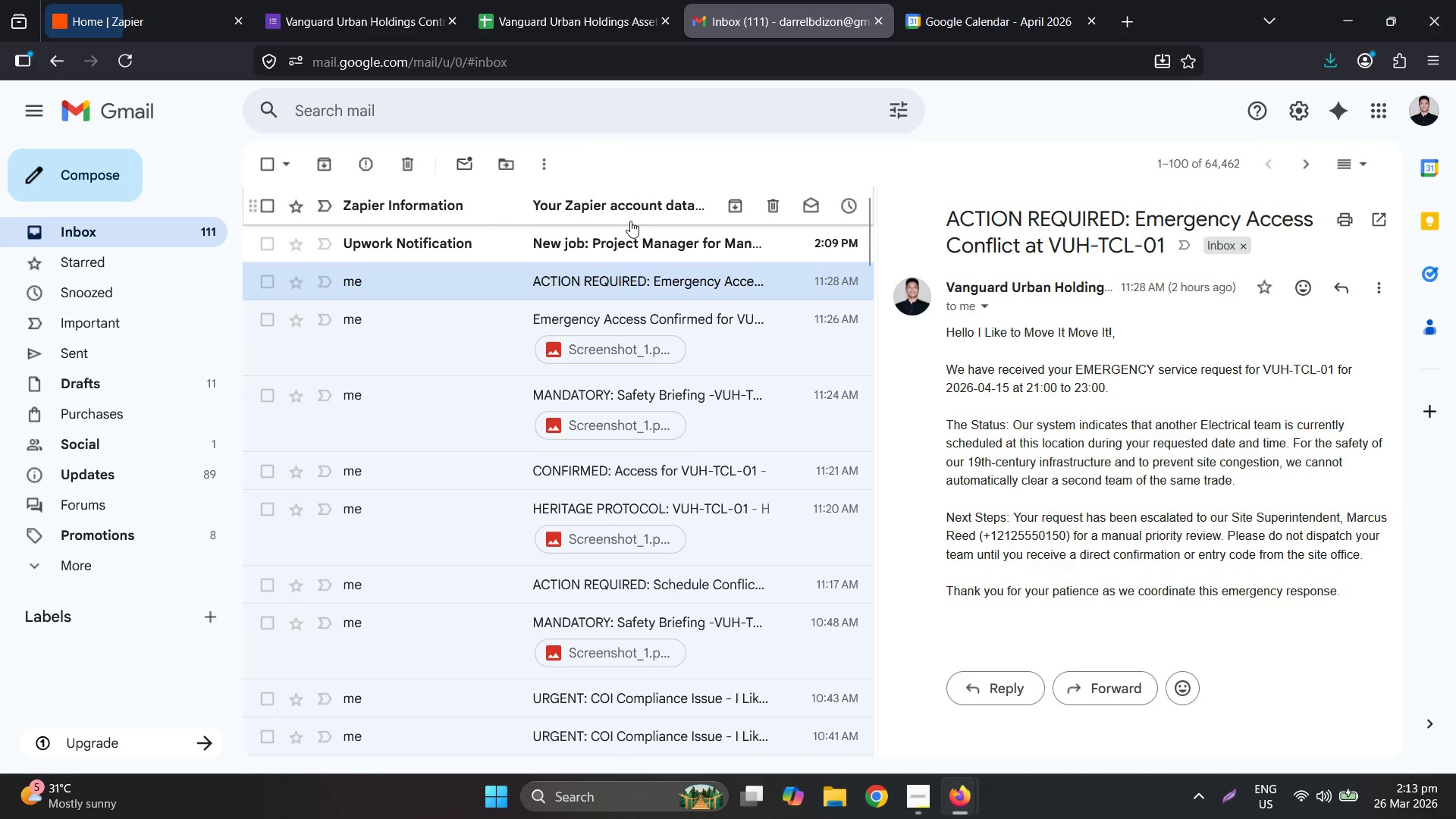 
left_click([629, 206])
 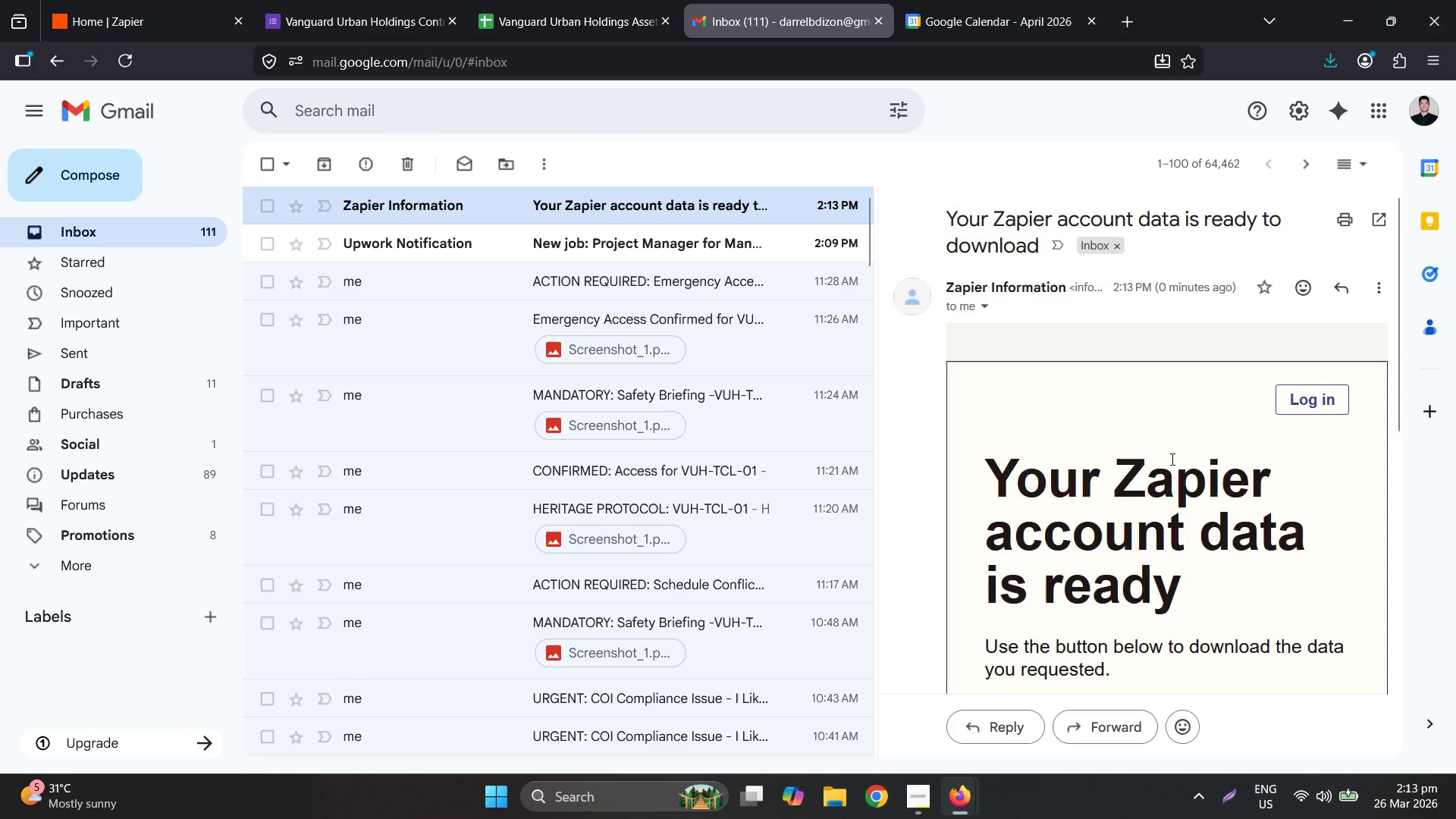 
scroll: coordinate [1235, 475], scroll_direction: down, amount: 4.0
 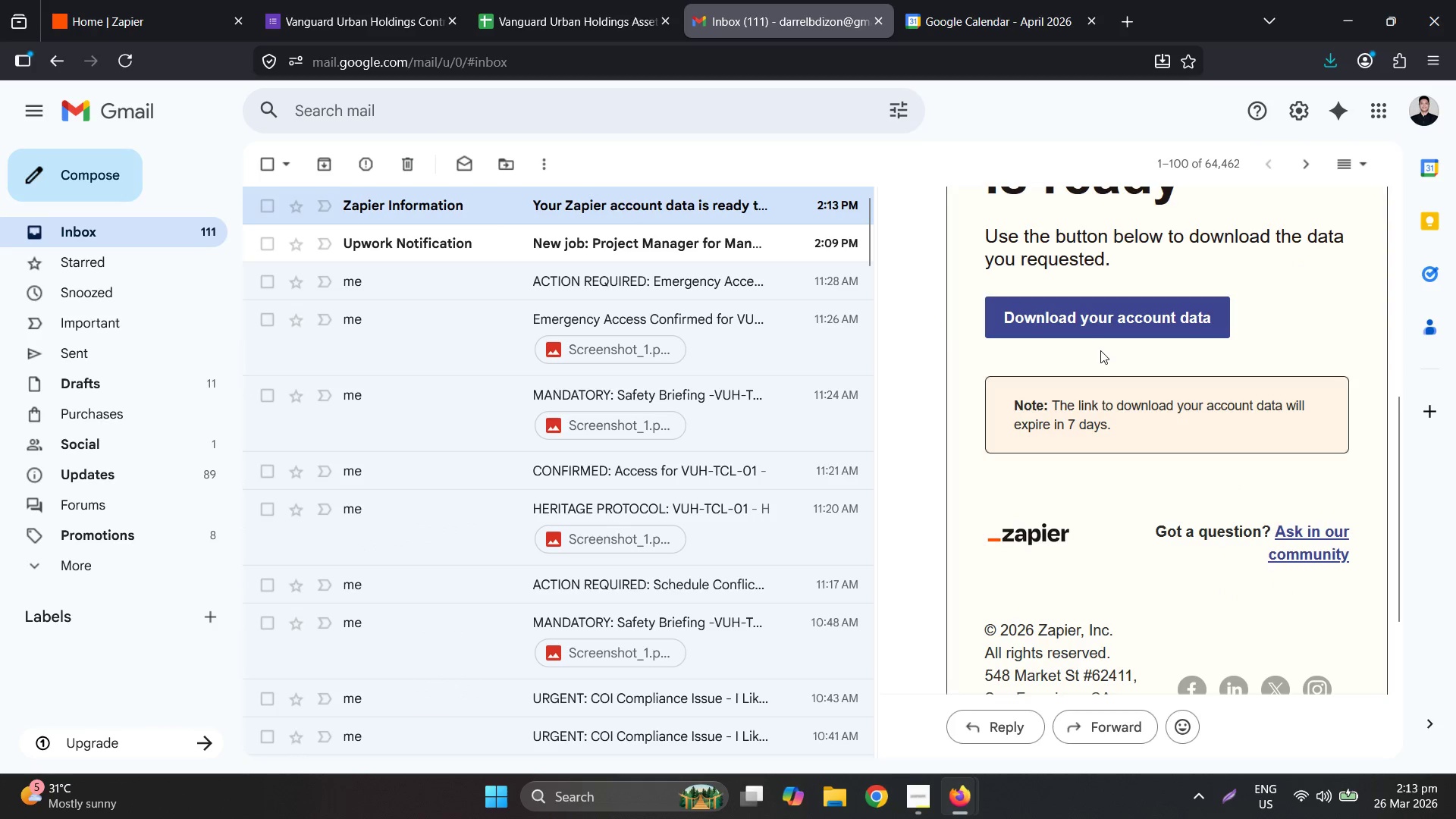 
left_click([1105, 319])
 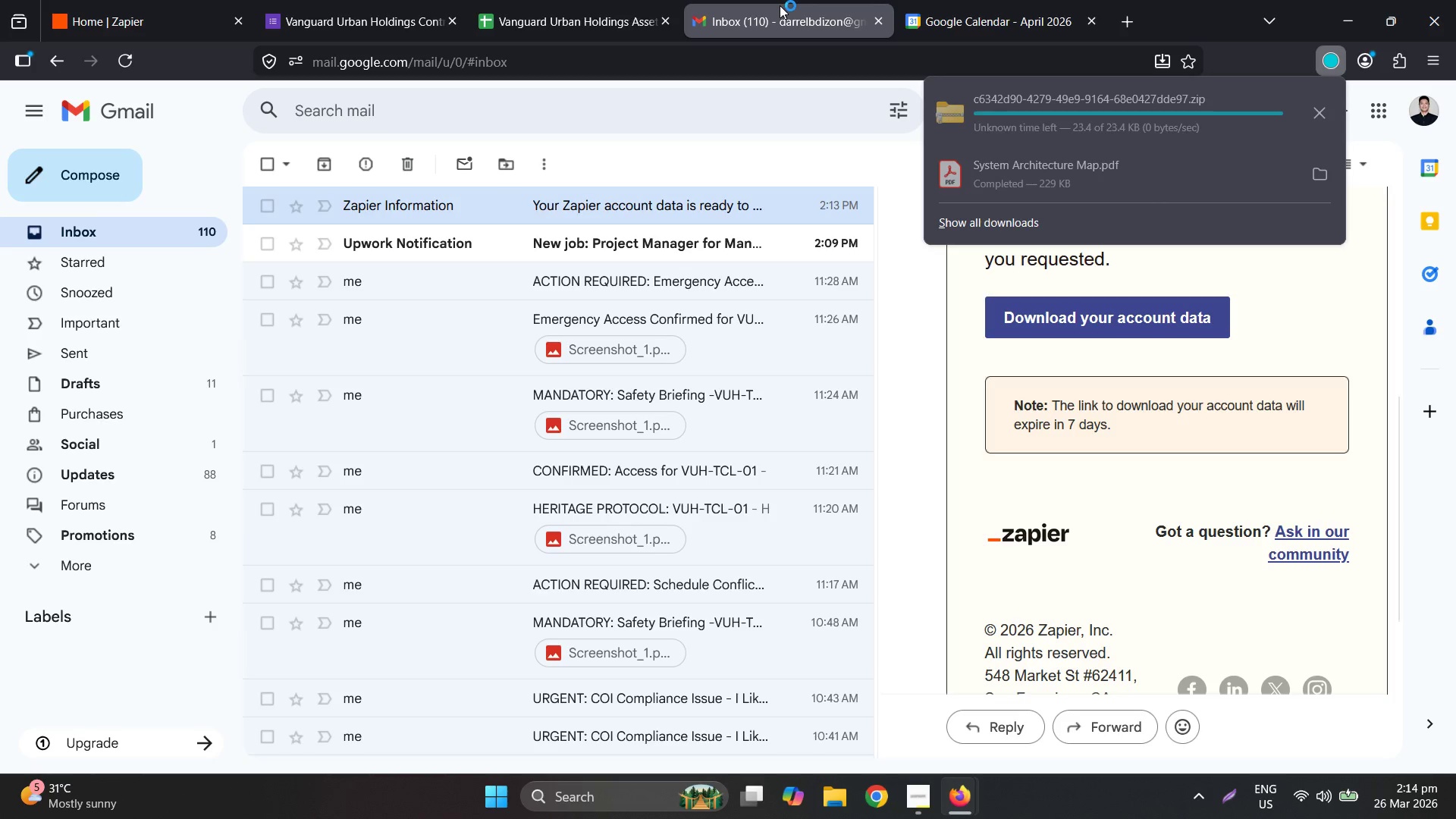 
left_click([1078, 118])
 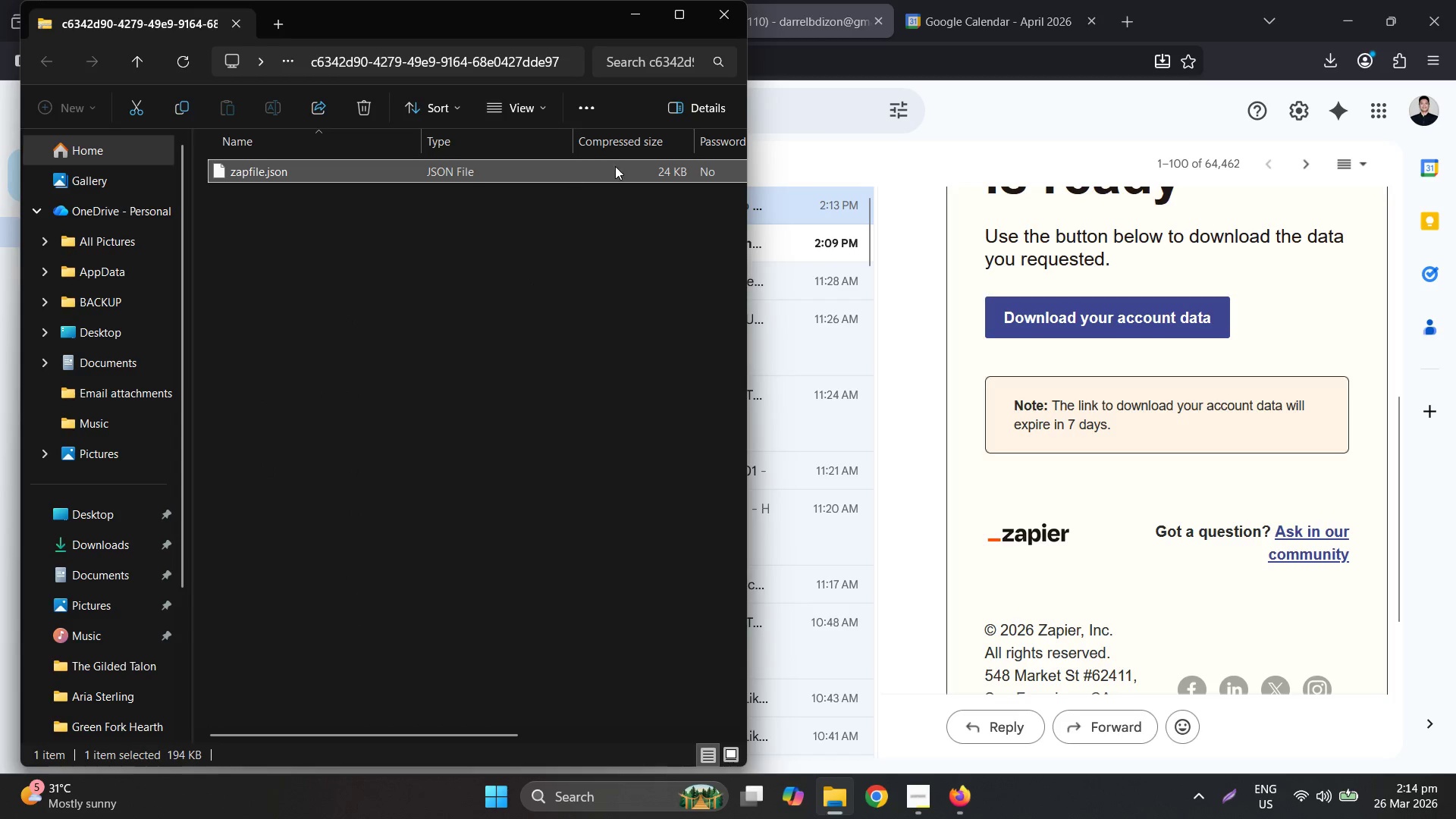 
left_click([638, 20])
 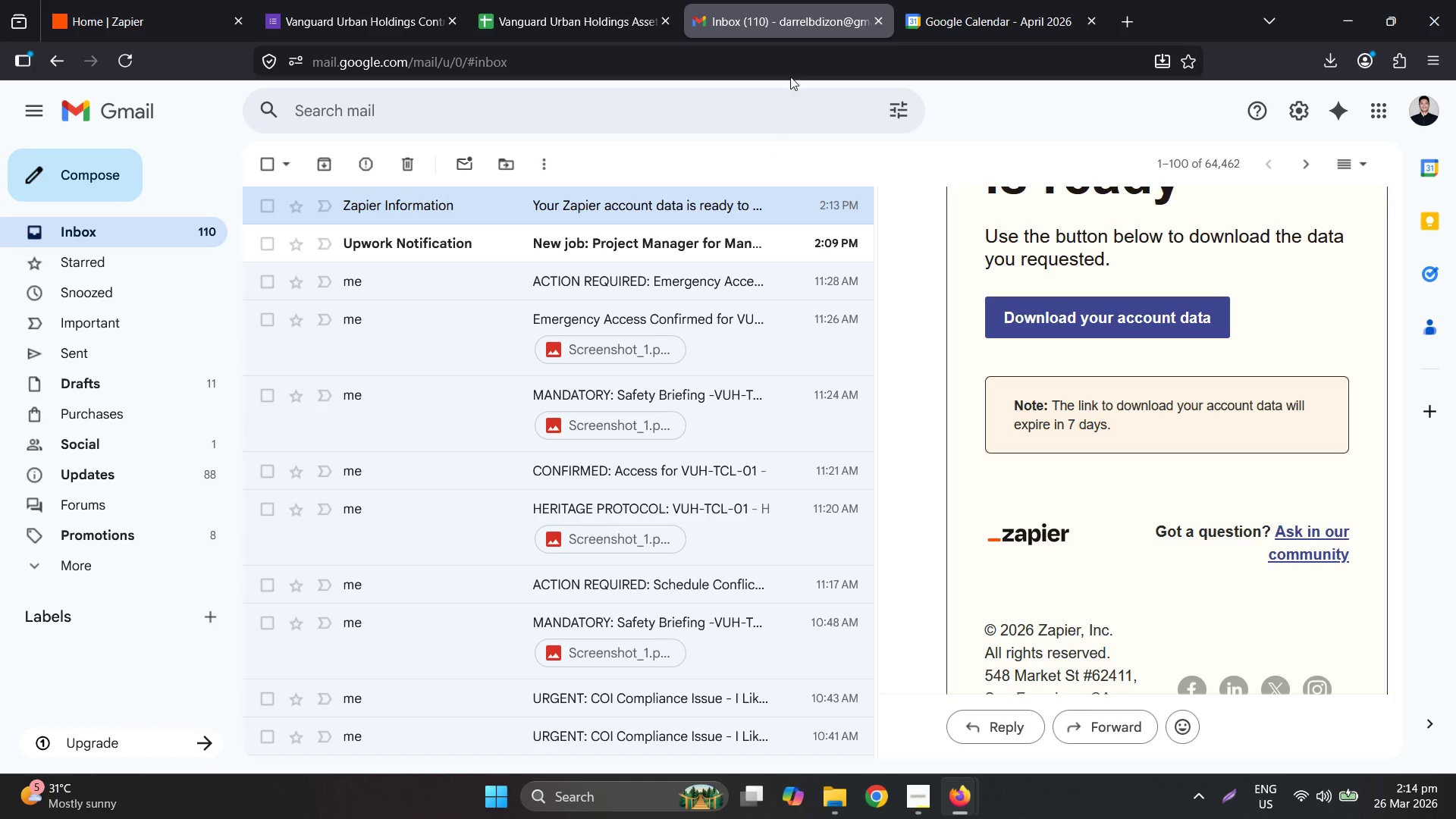 
wait(5.61)
 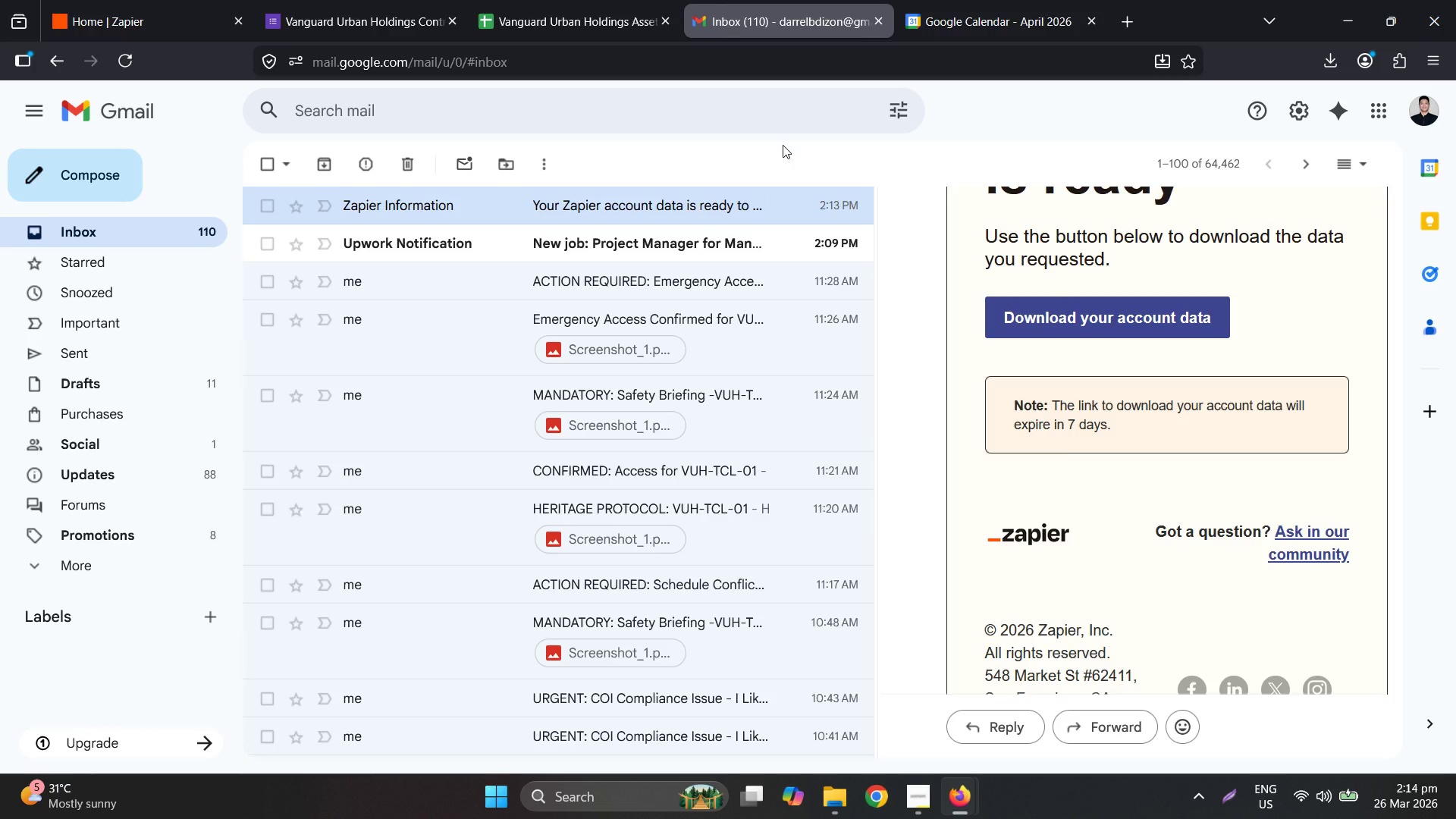 
left_click([563, 0])
 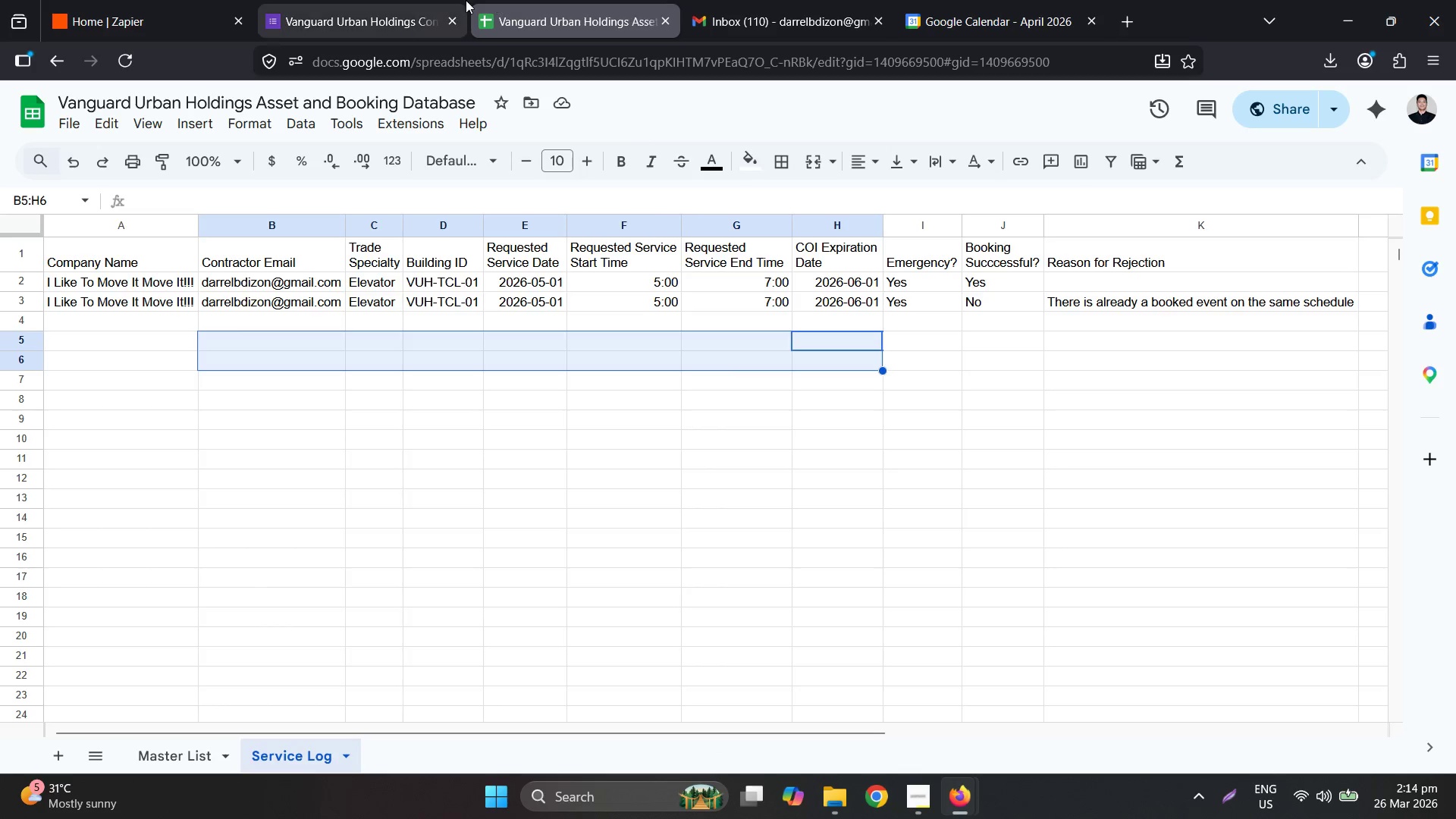 
left_click([461, 0])
 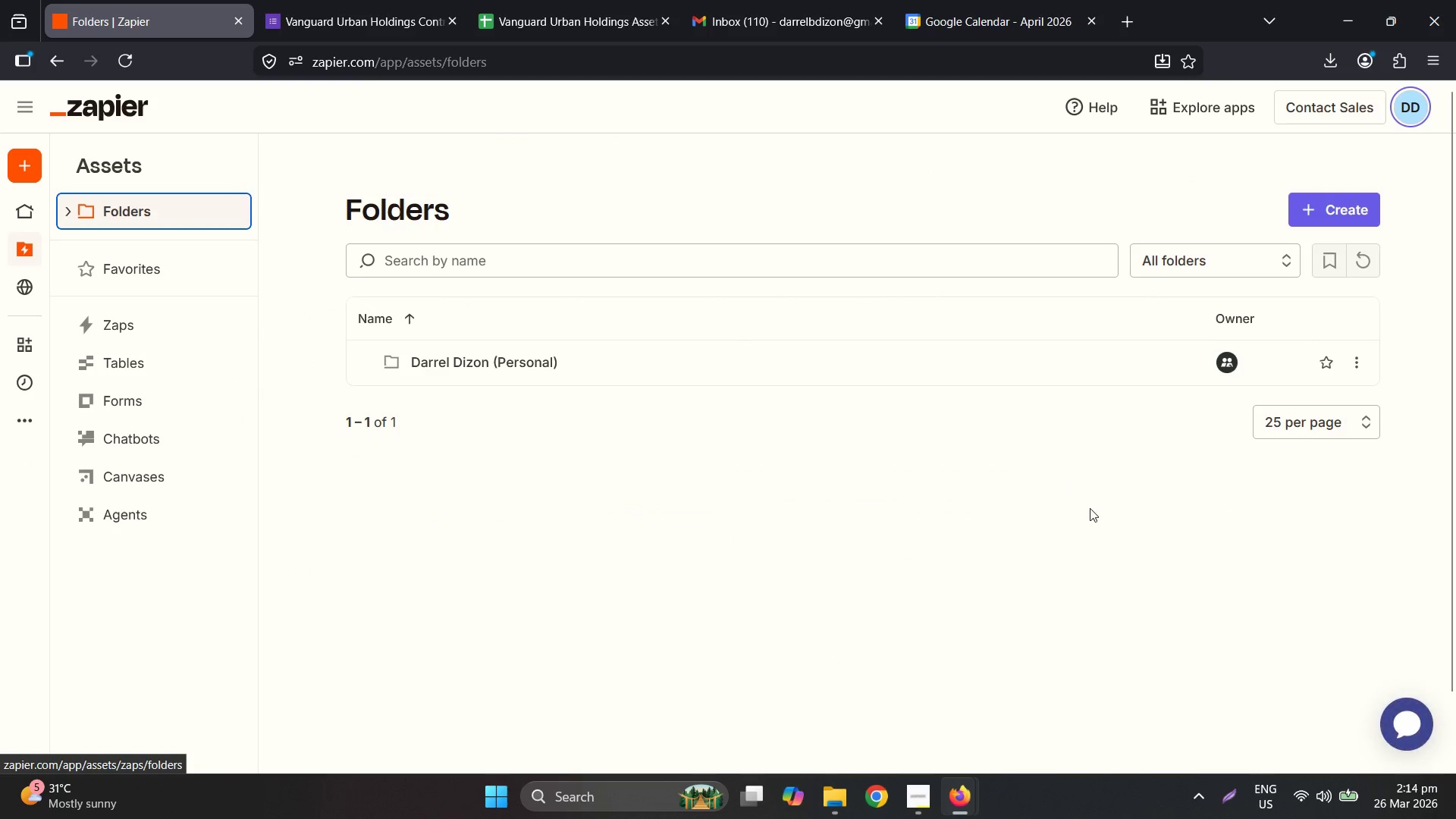 
wait(17.25)
 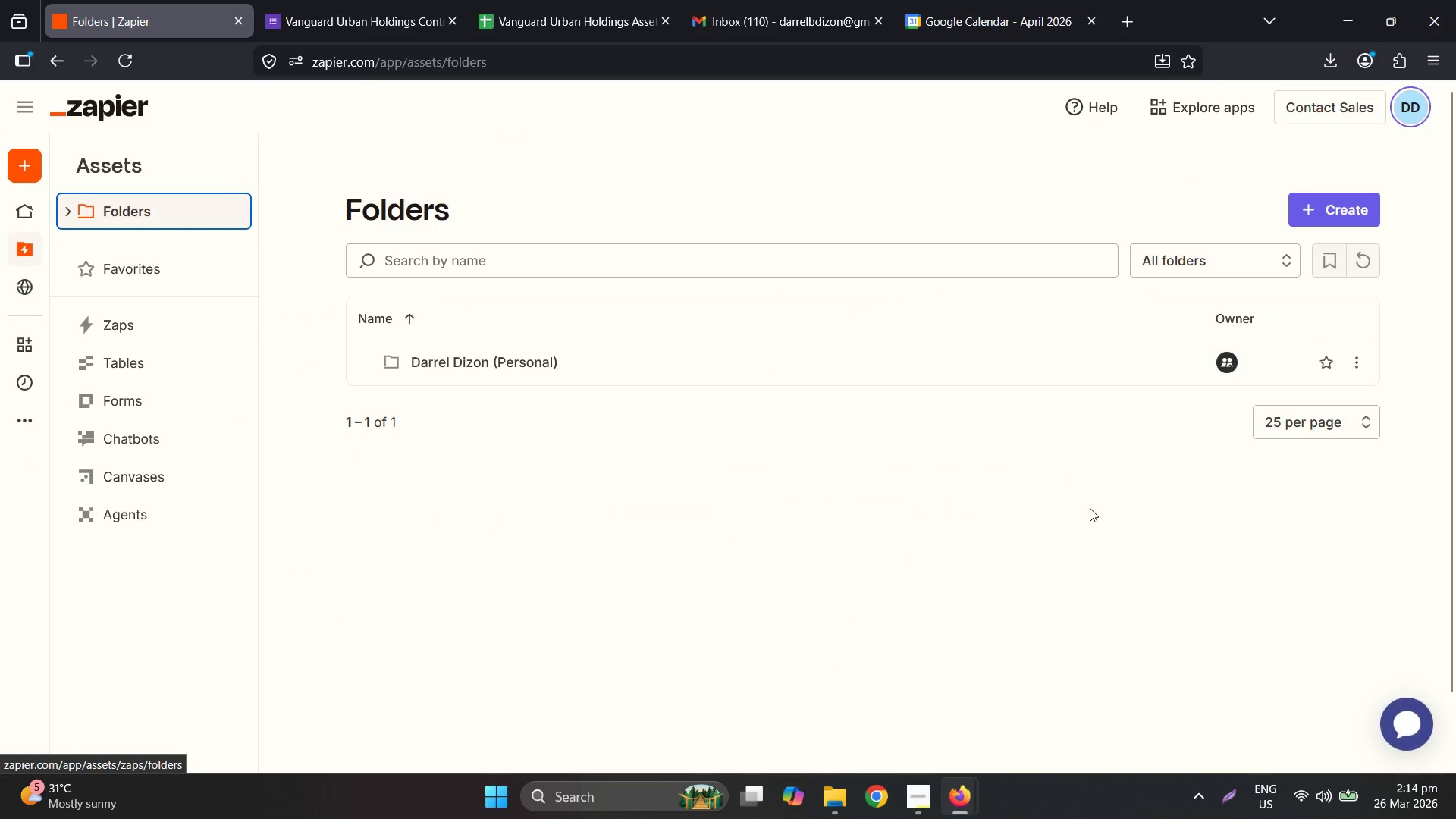 
mouse_move([1248, 444])
 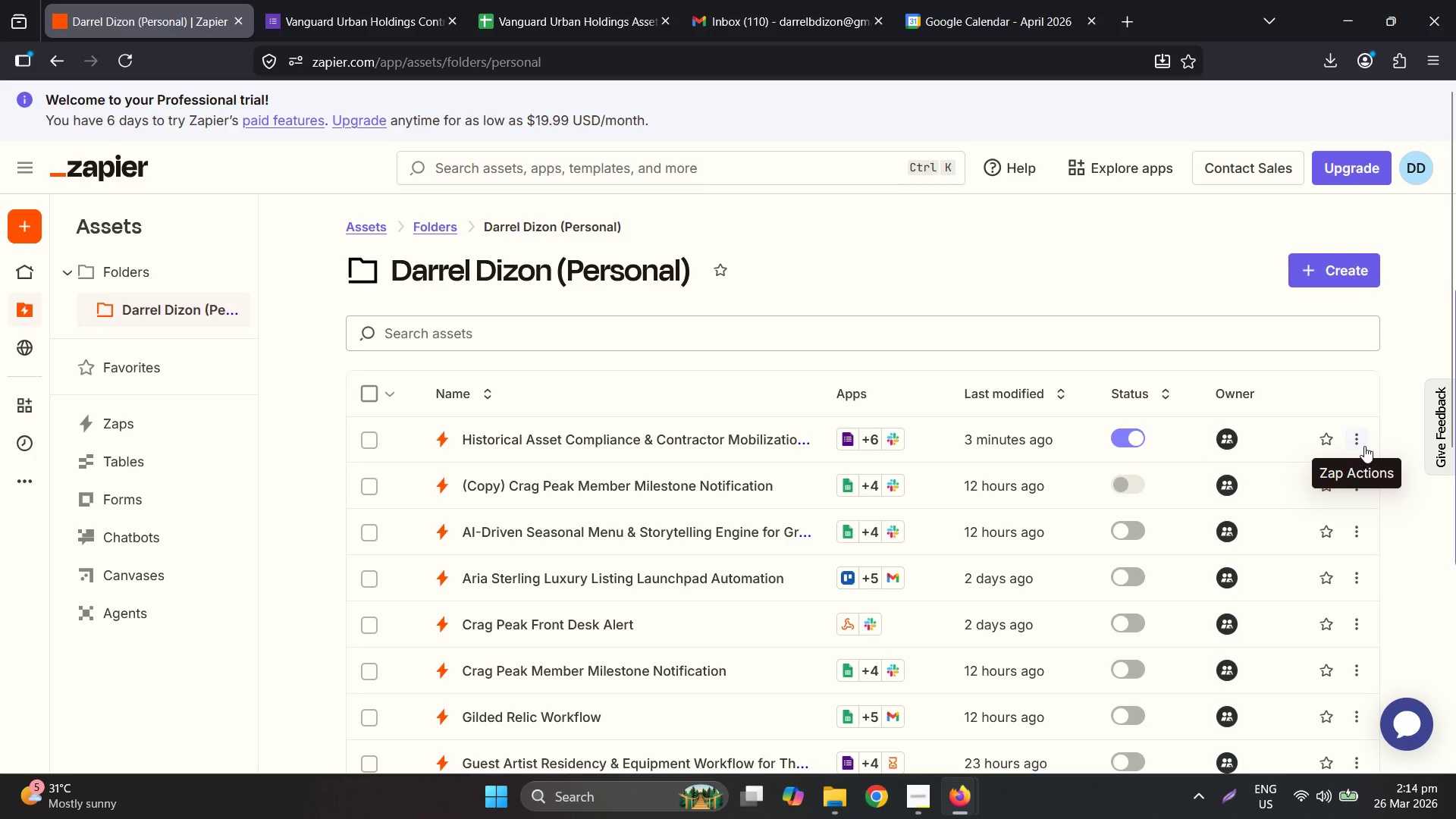 
left_click([1358, 446])
 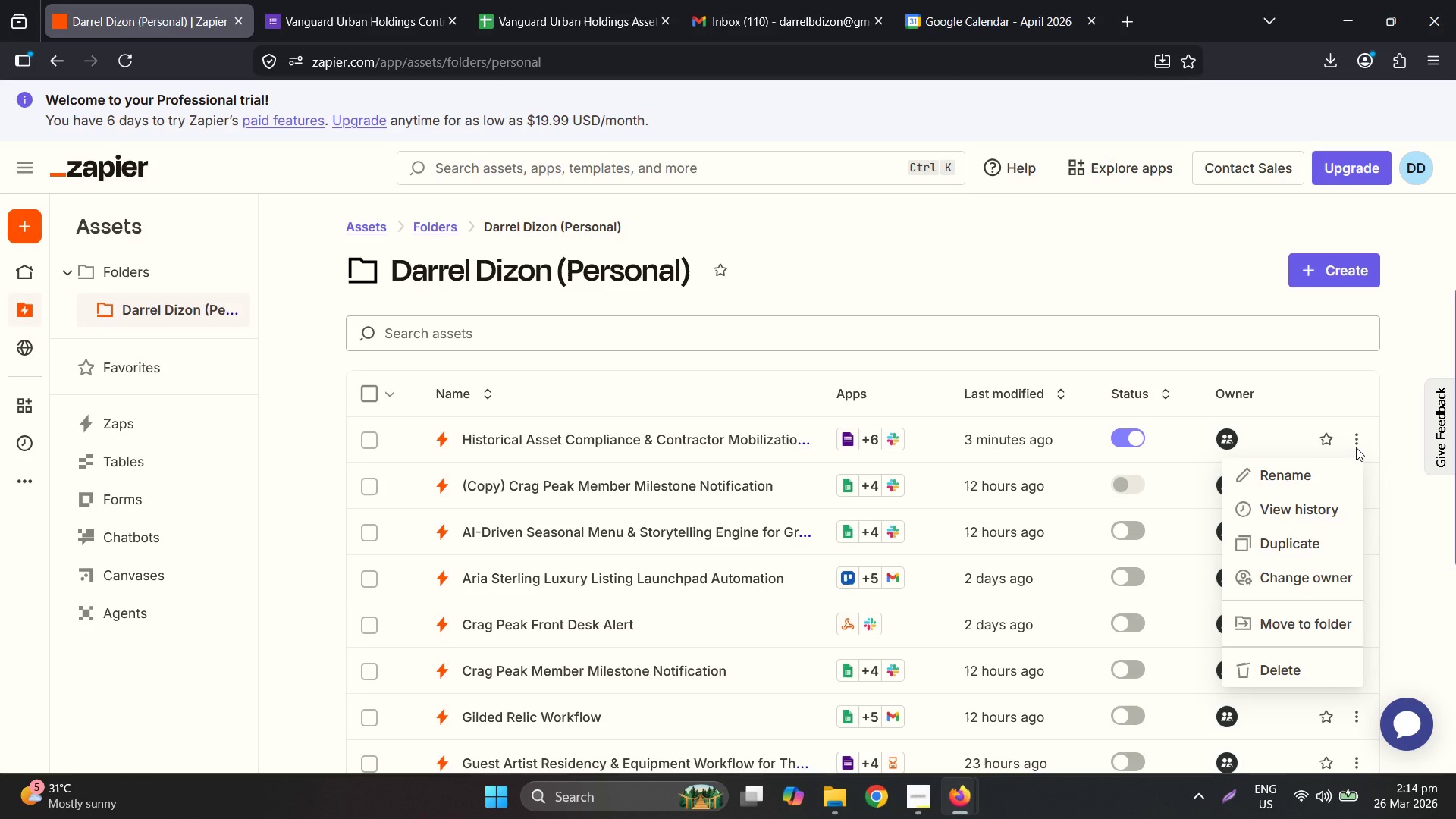 
left_click([1375, 428])
 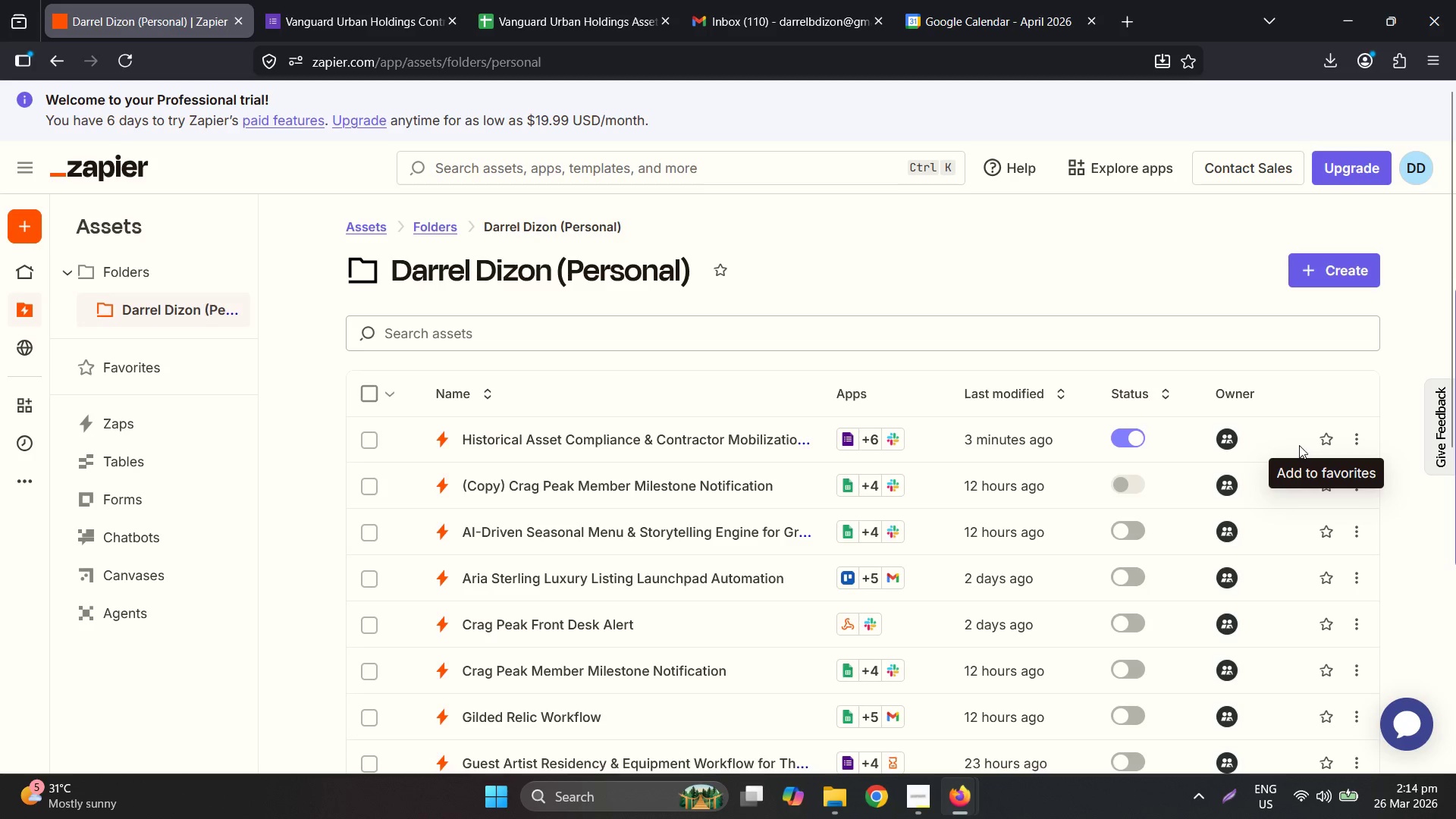 
mouse_move([1166, 460])
 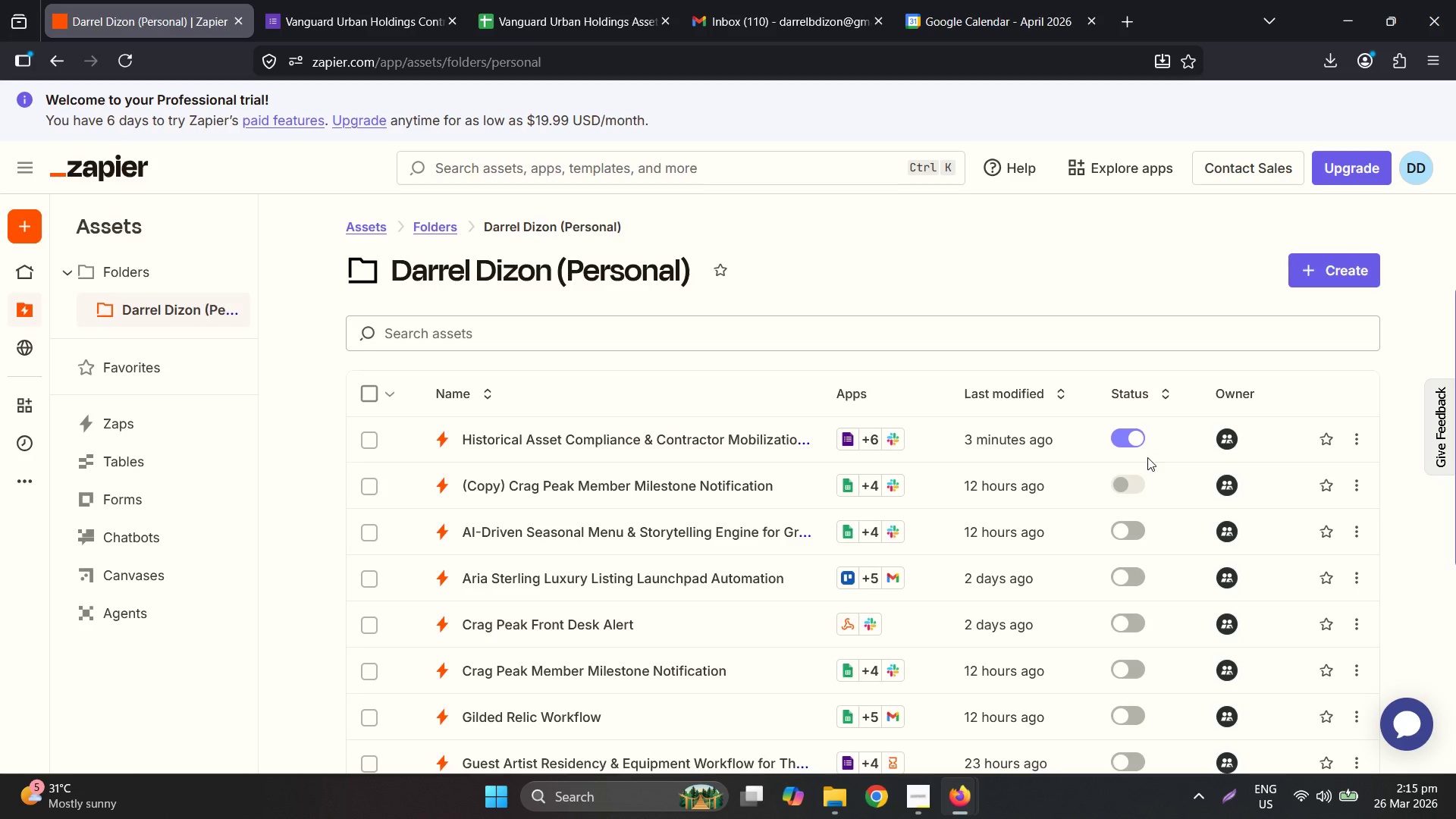 
wait(40.19)
 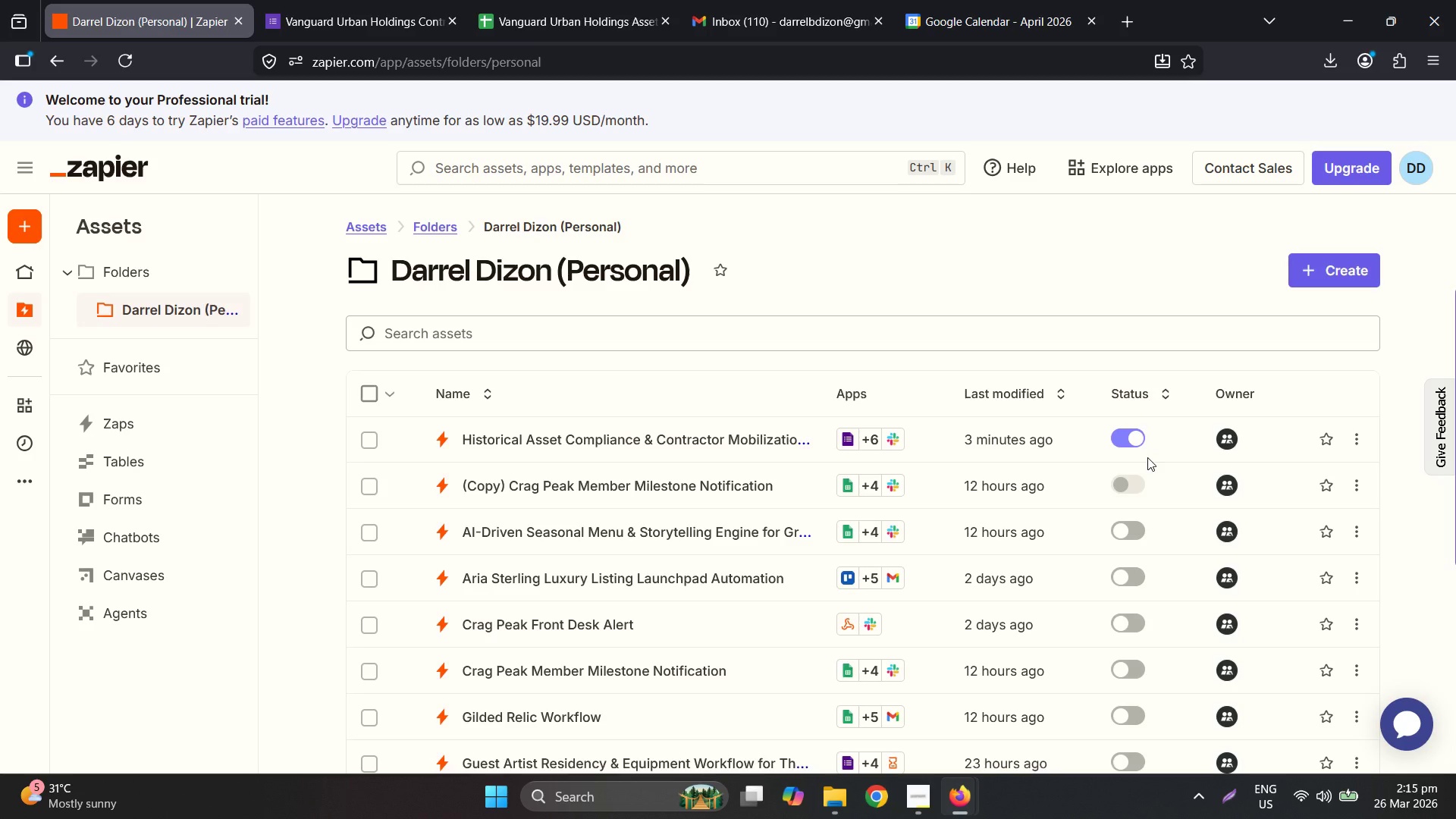 
left_click([1134, 431])
 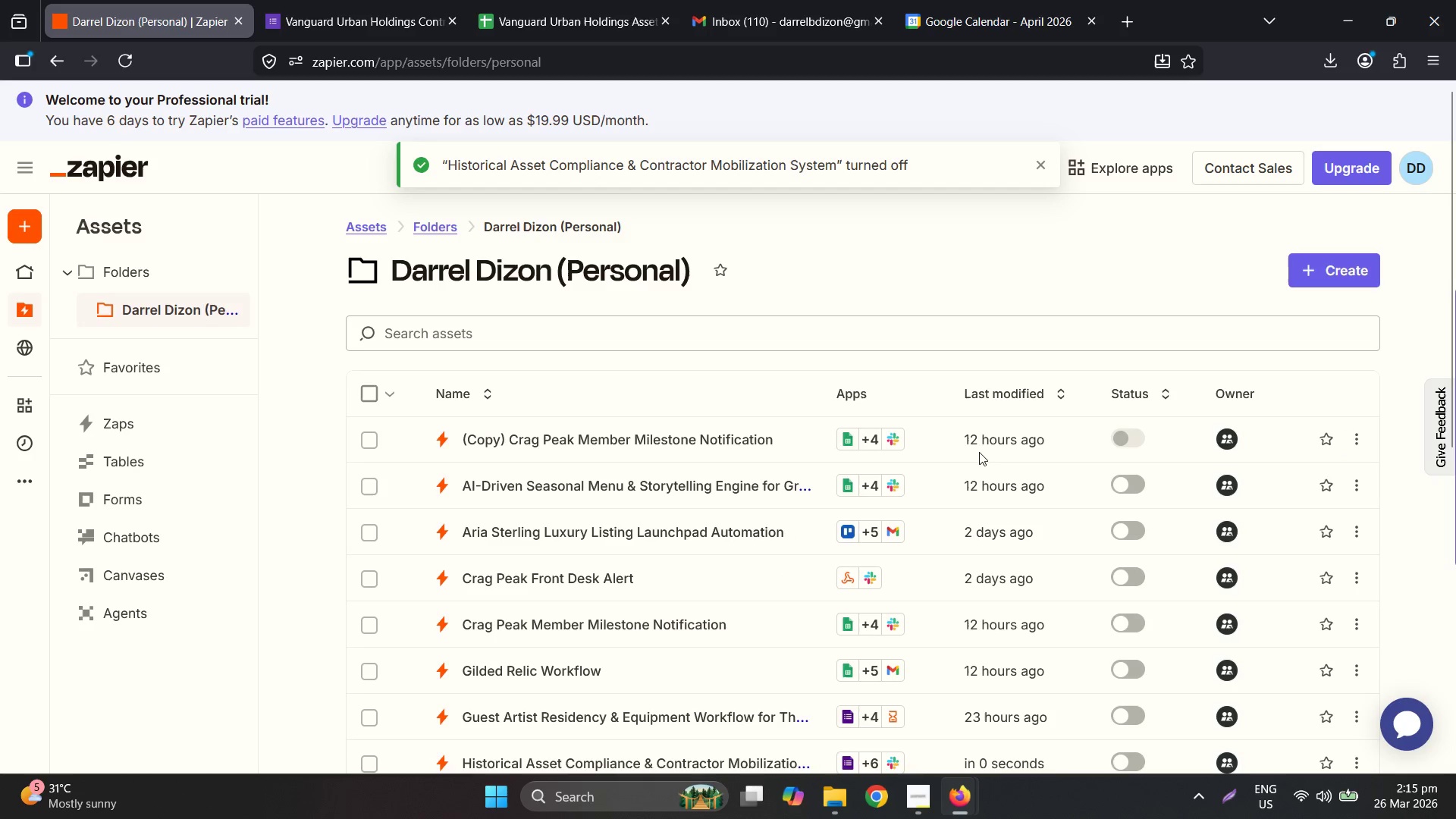 
wait(5.39)
 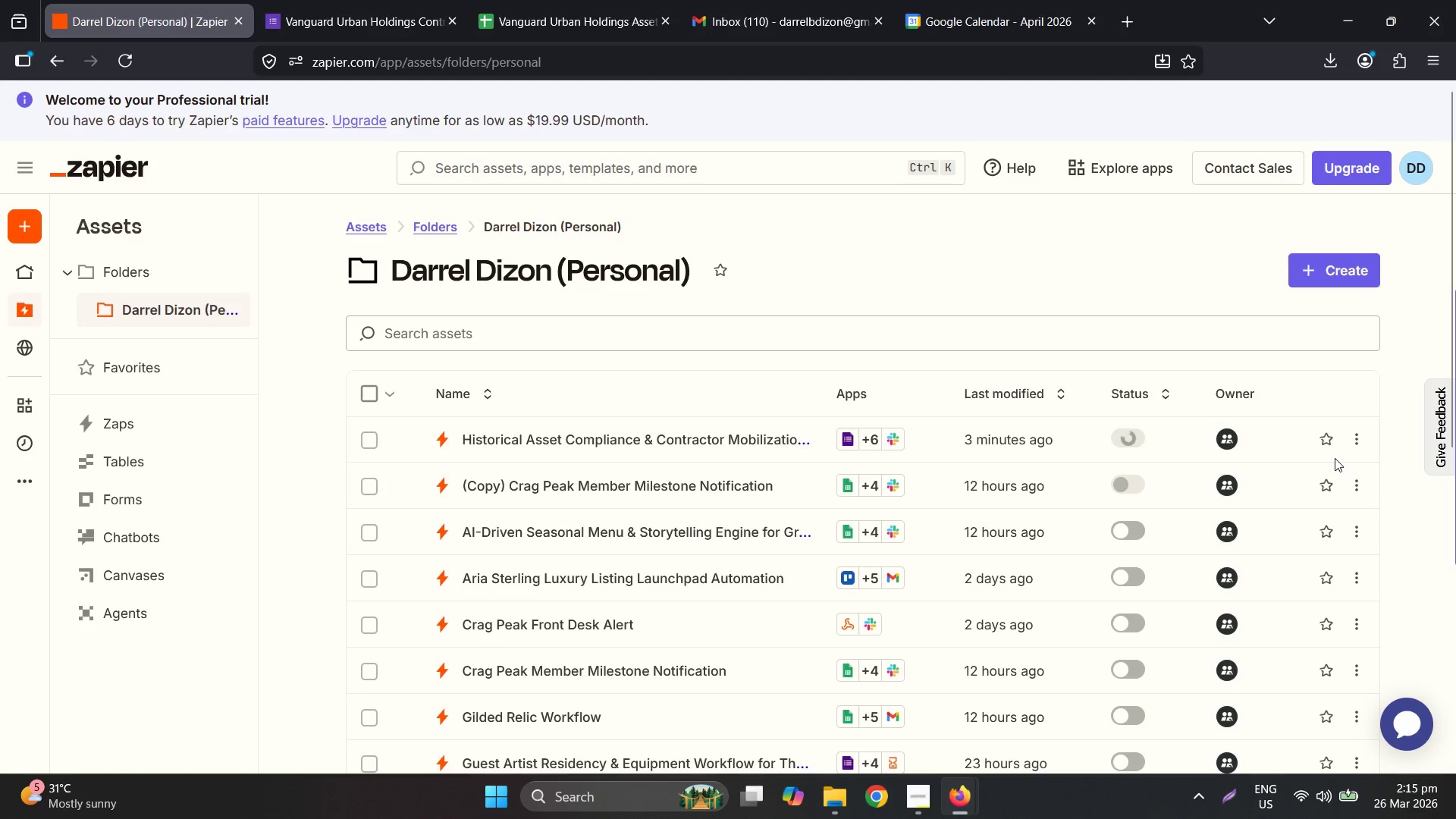 
scroll: coordinate [887, 397], scroll_direction: down, amount: 9.0
 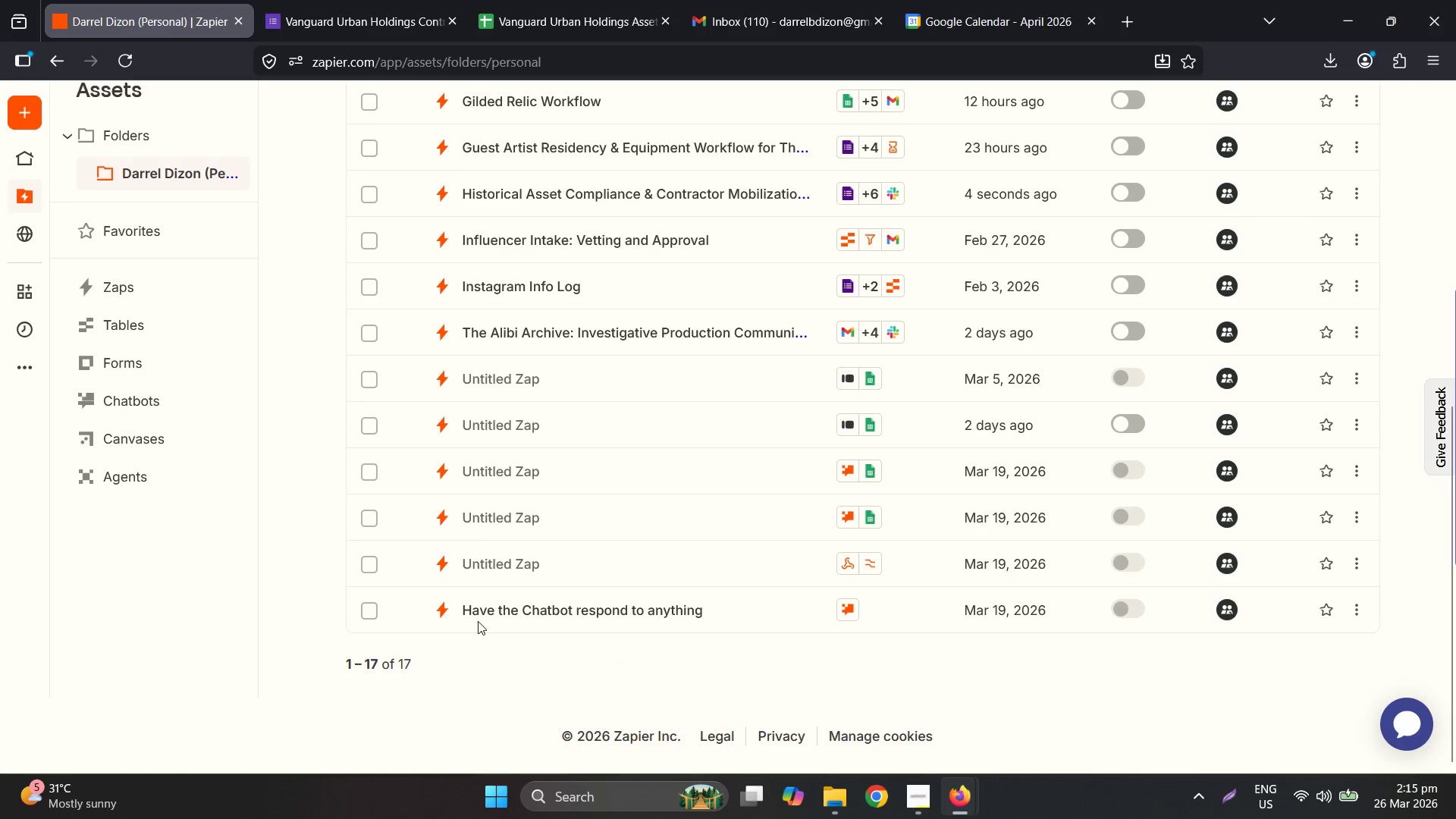 
scroll: coordinate [499, 601], scroll_direction: up, amount: 7.0
 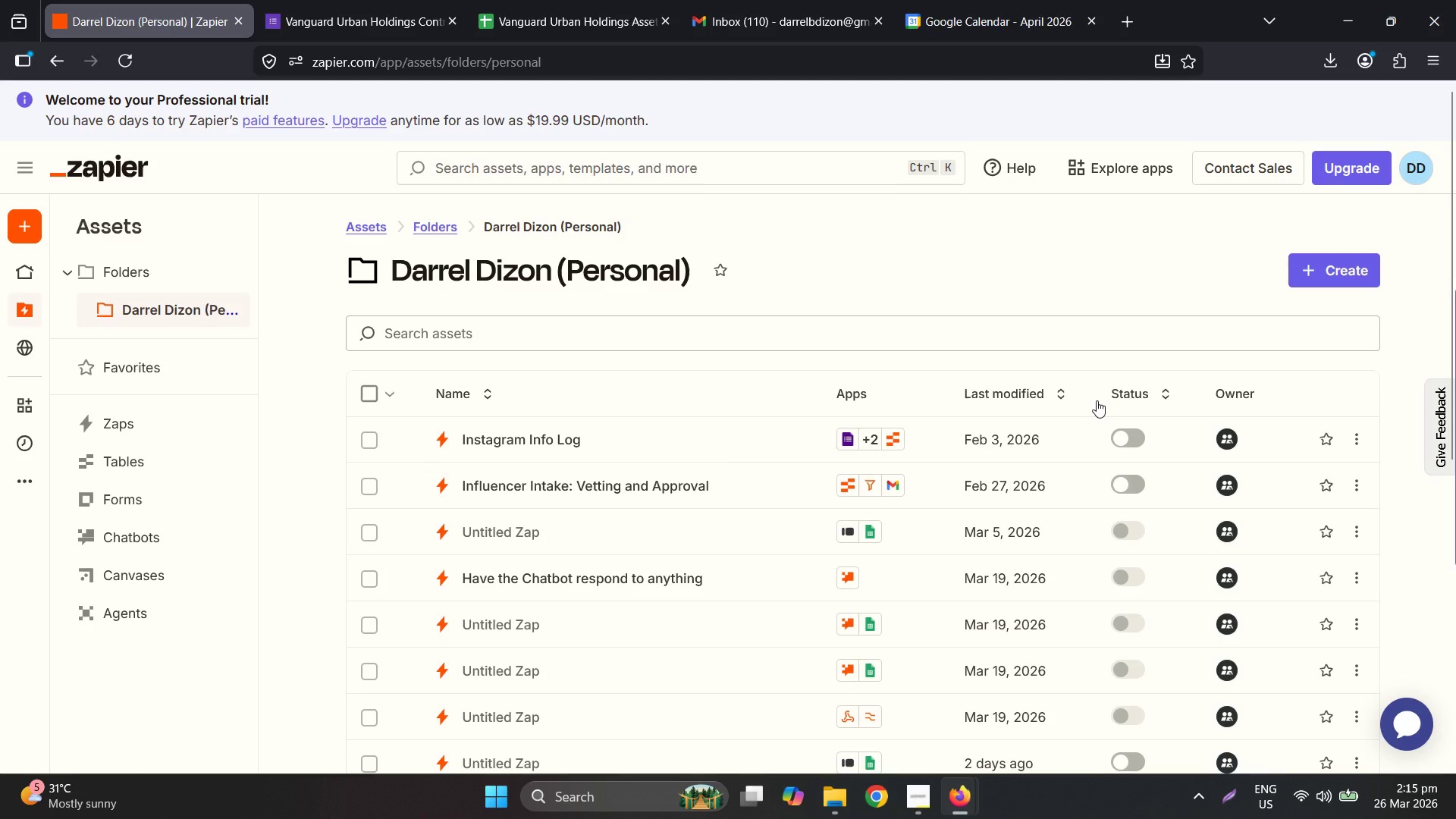 
wait(8.16)
 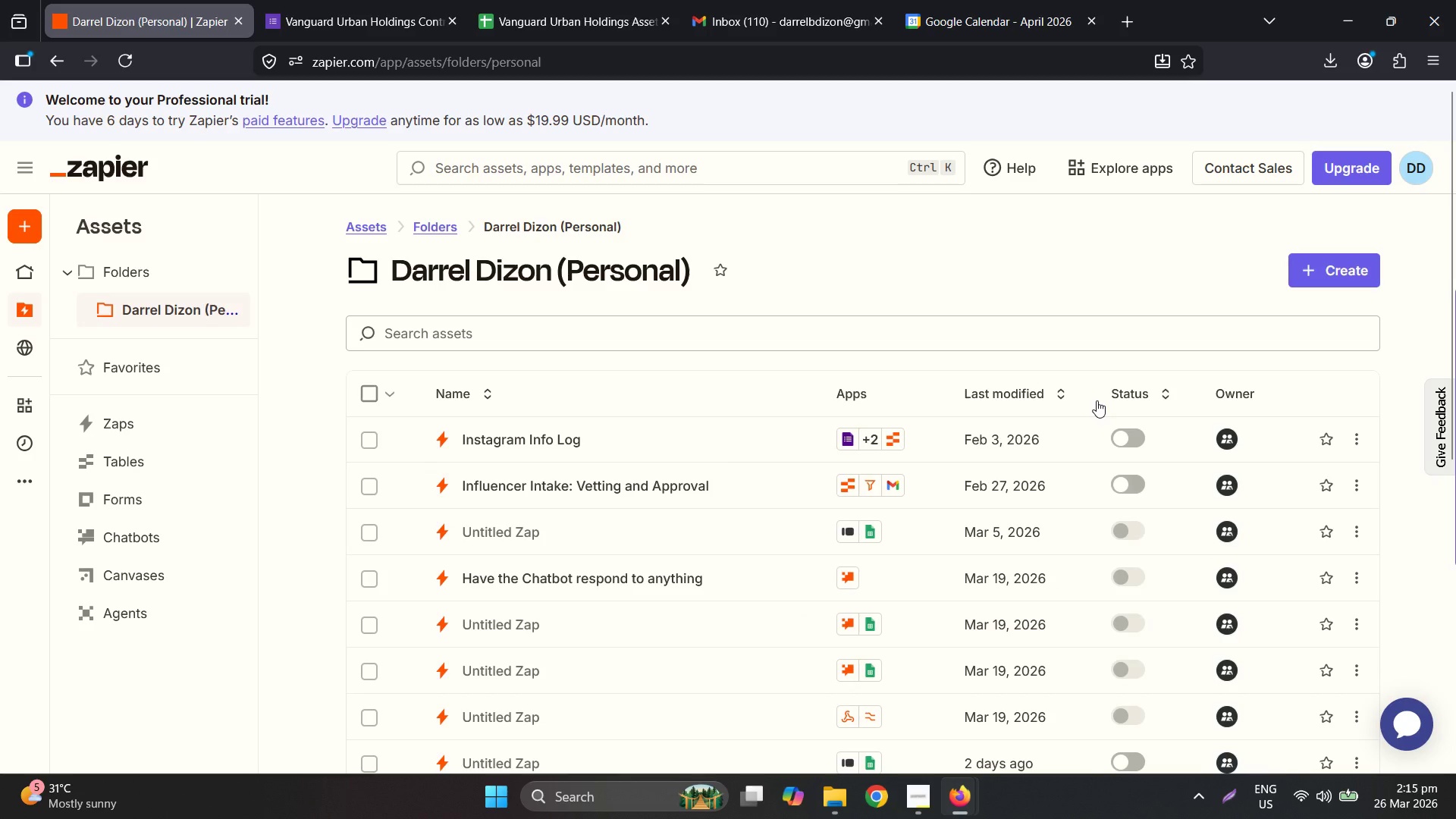 
left_click([1015, 391])
 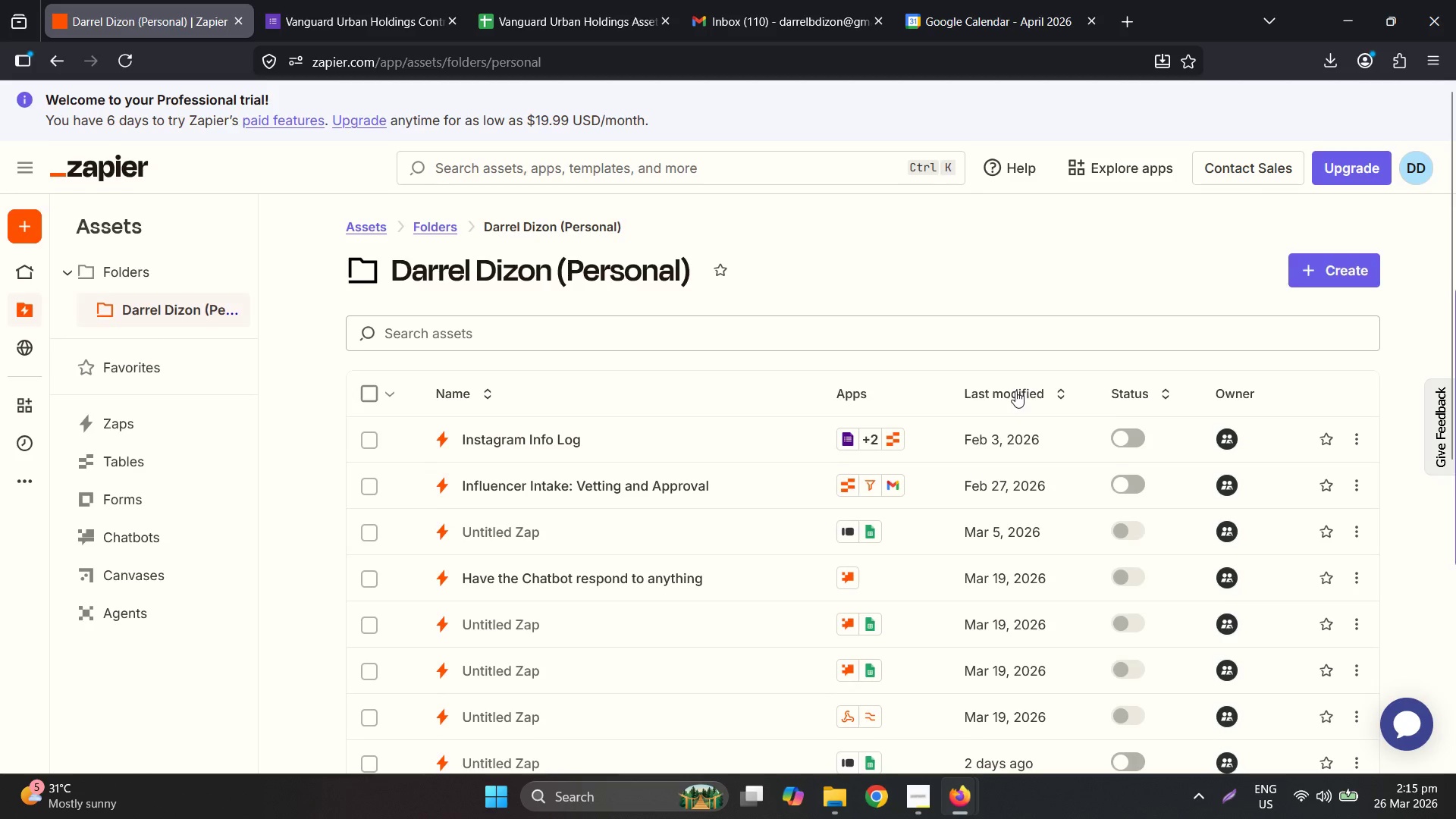 
scroll: coordinate [1122, 549], scroll_direction: down, amount: 6.0
 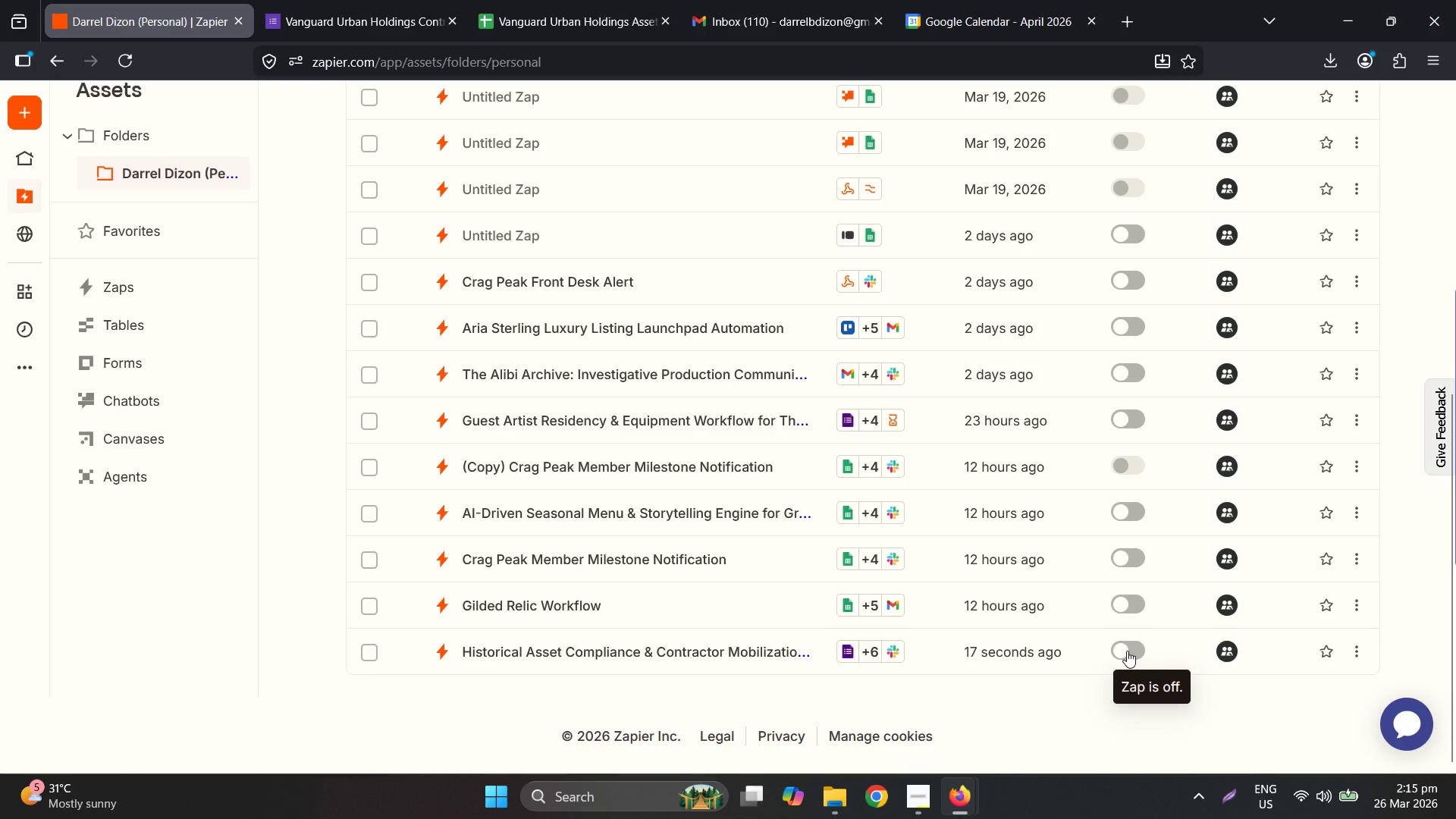 
mouse_move([1334, 648])
 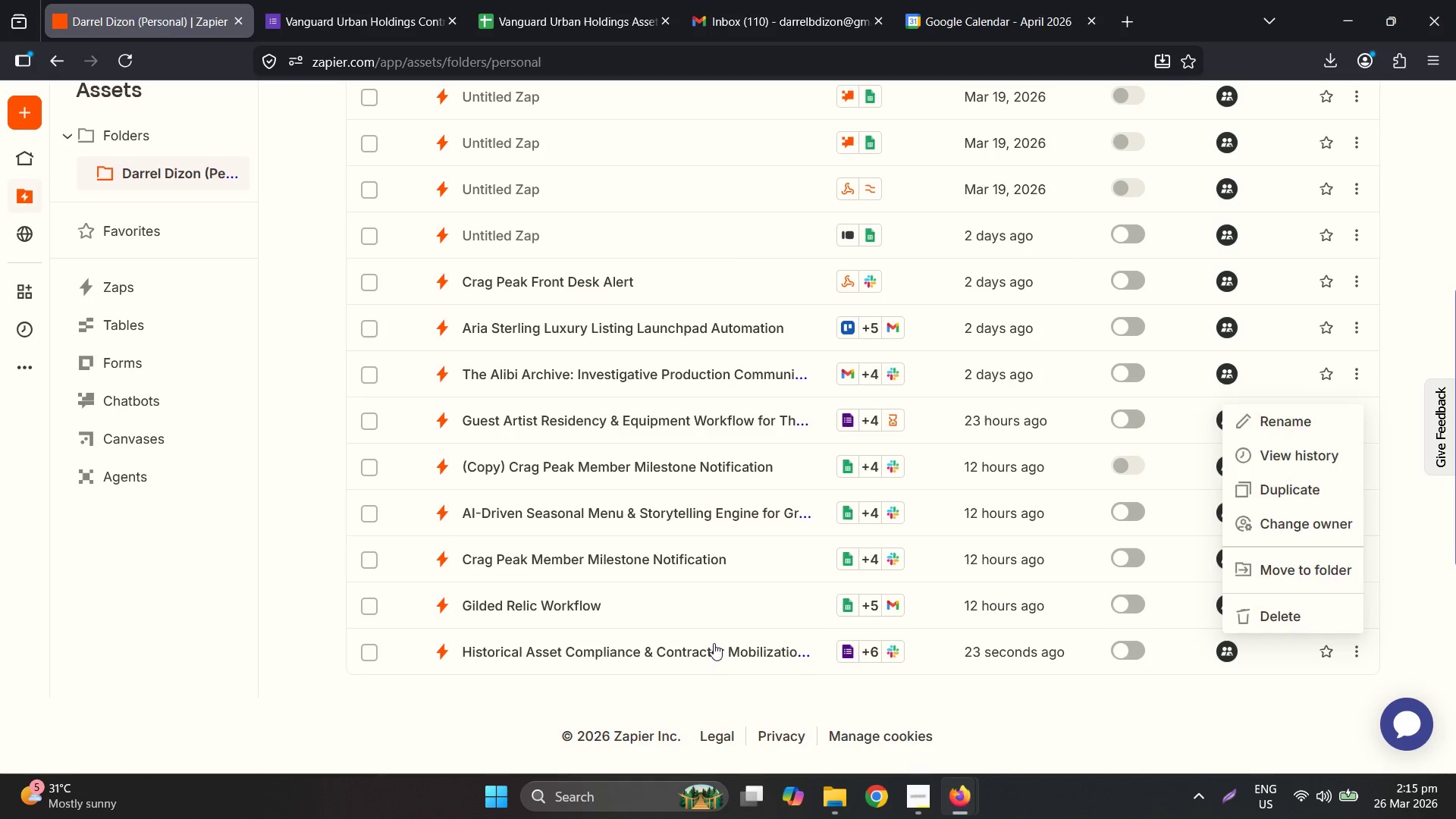 
double_click([714, 654])
 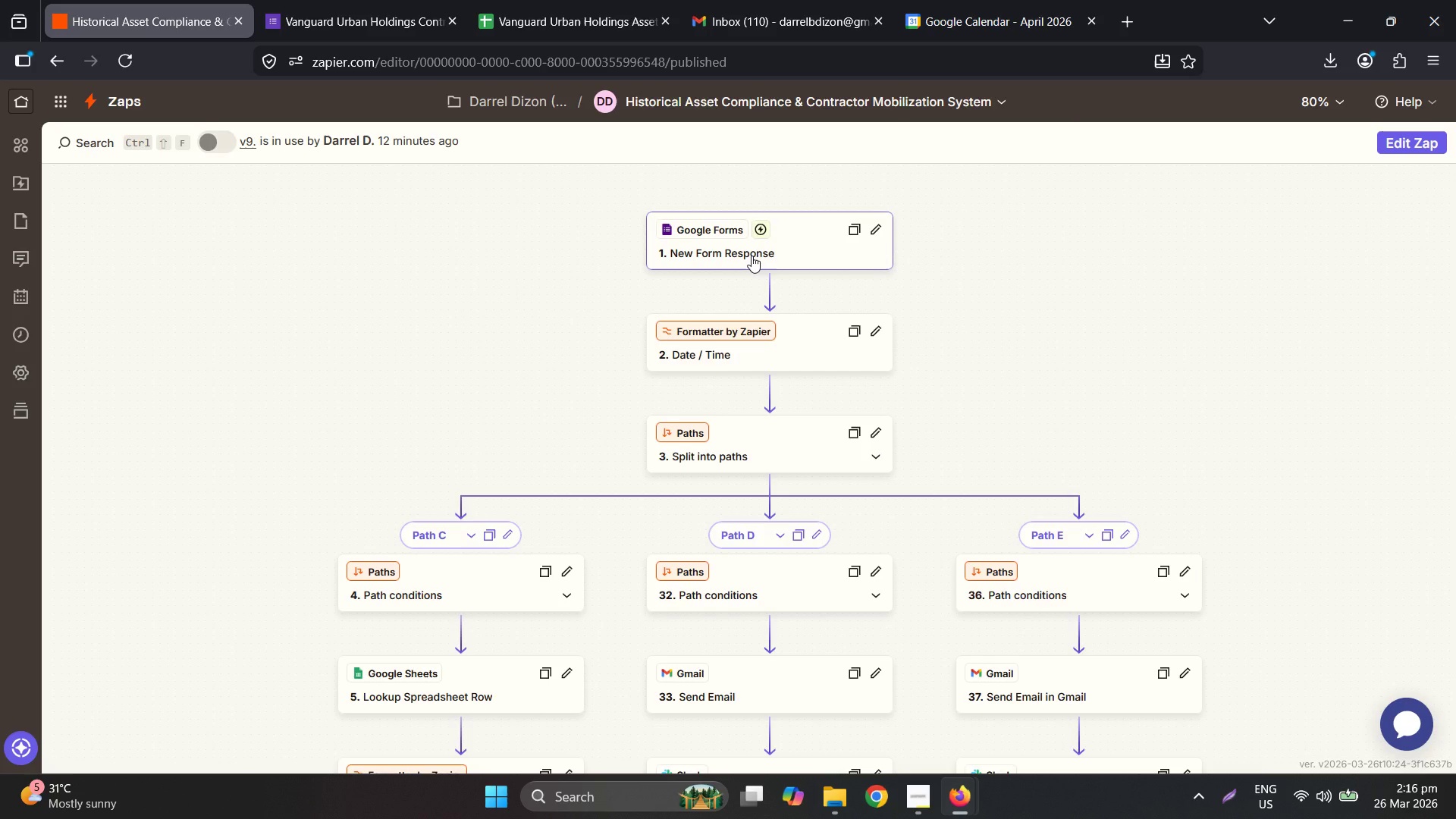 
wait(20.8)
 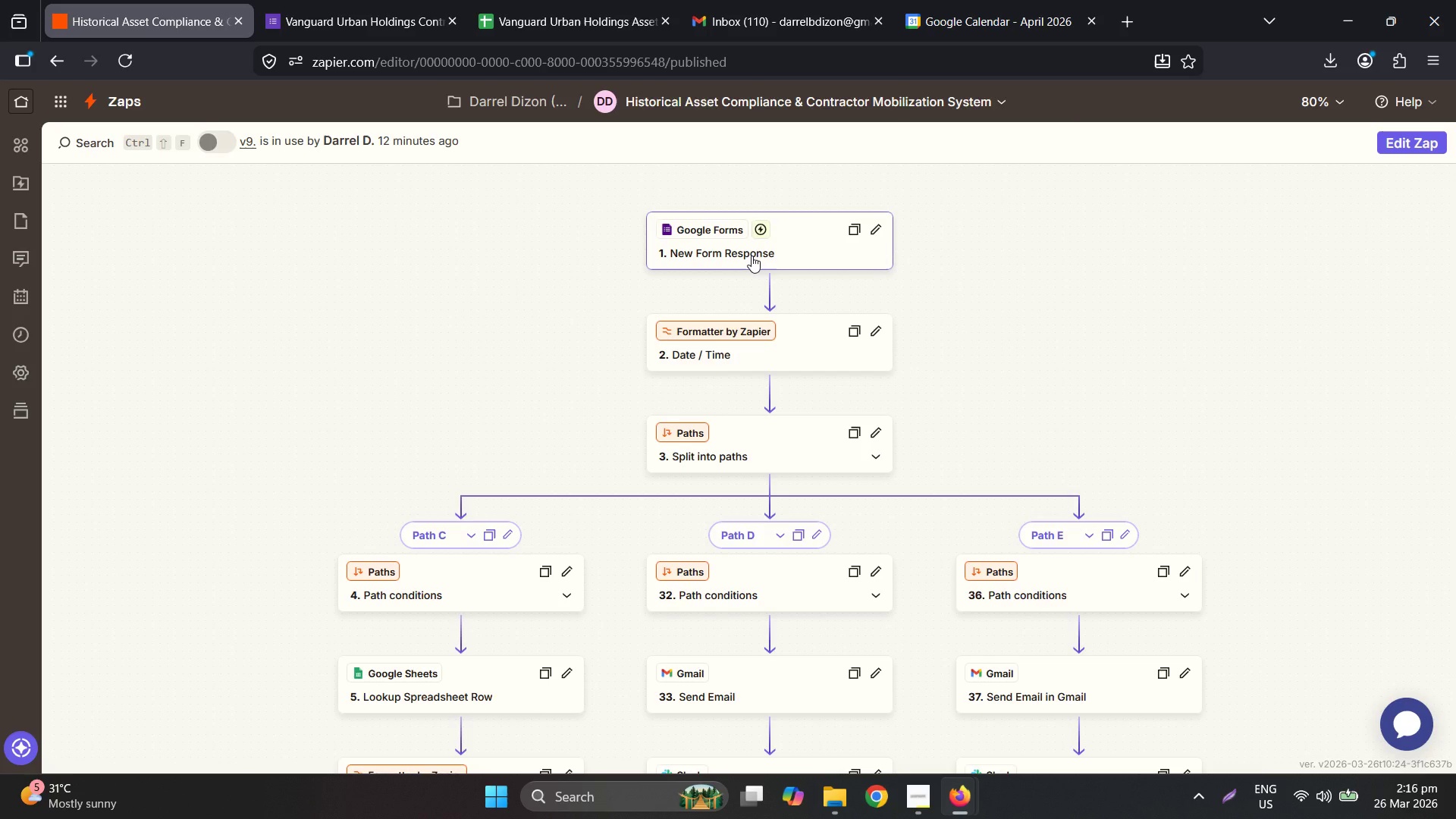 
scroll: coordinate [1042, 590], scroll_direction: down, amount: 14.0
 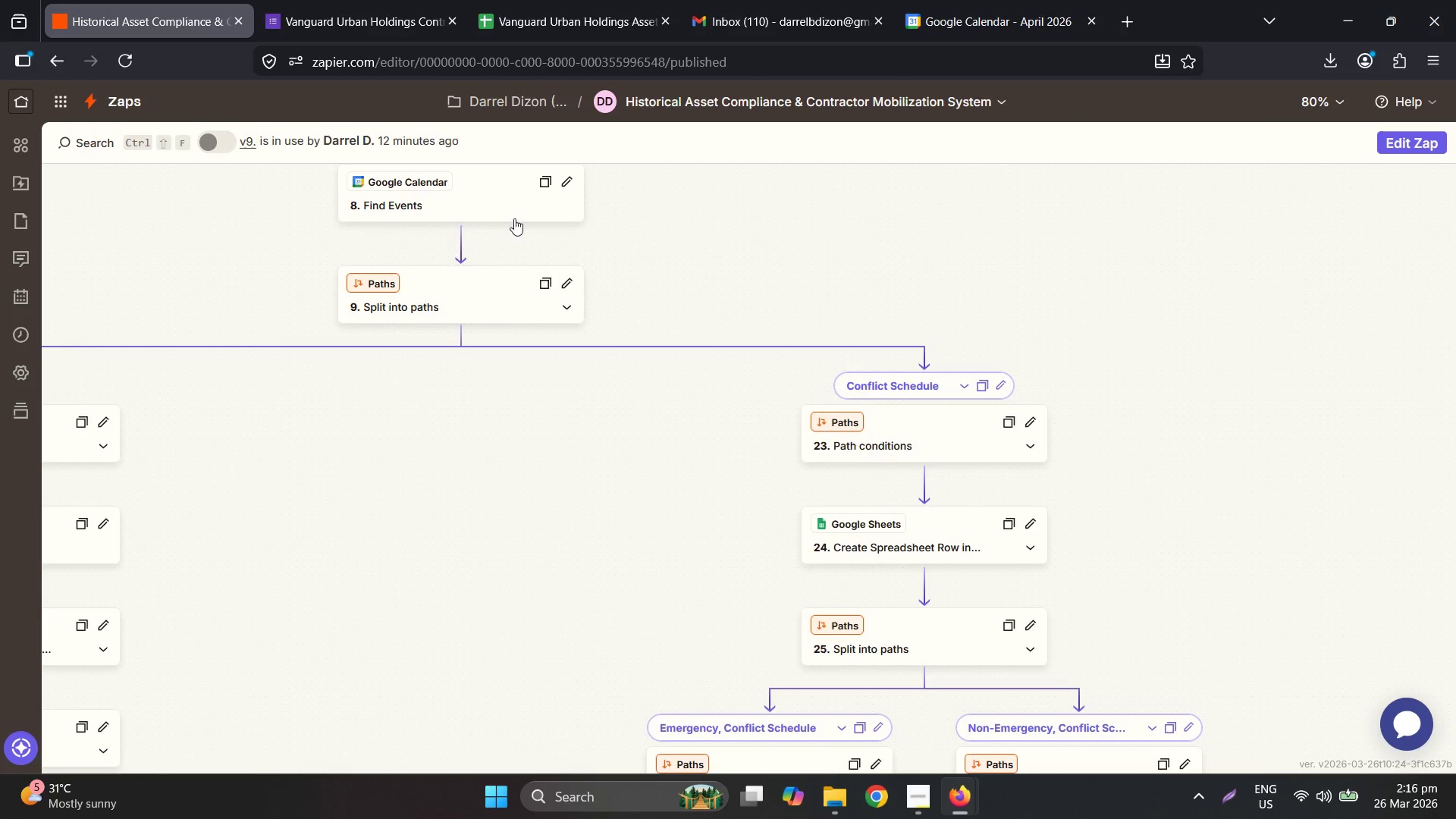 
mouse_move([29, 174])
 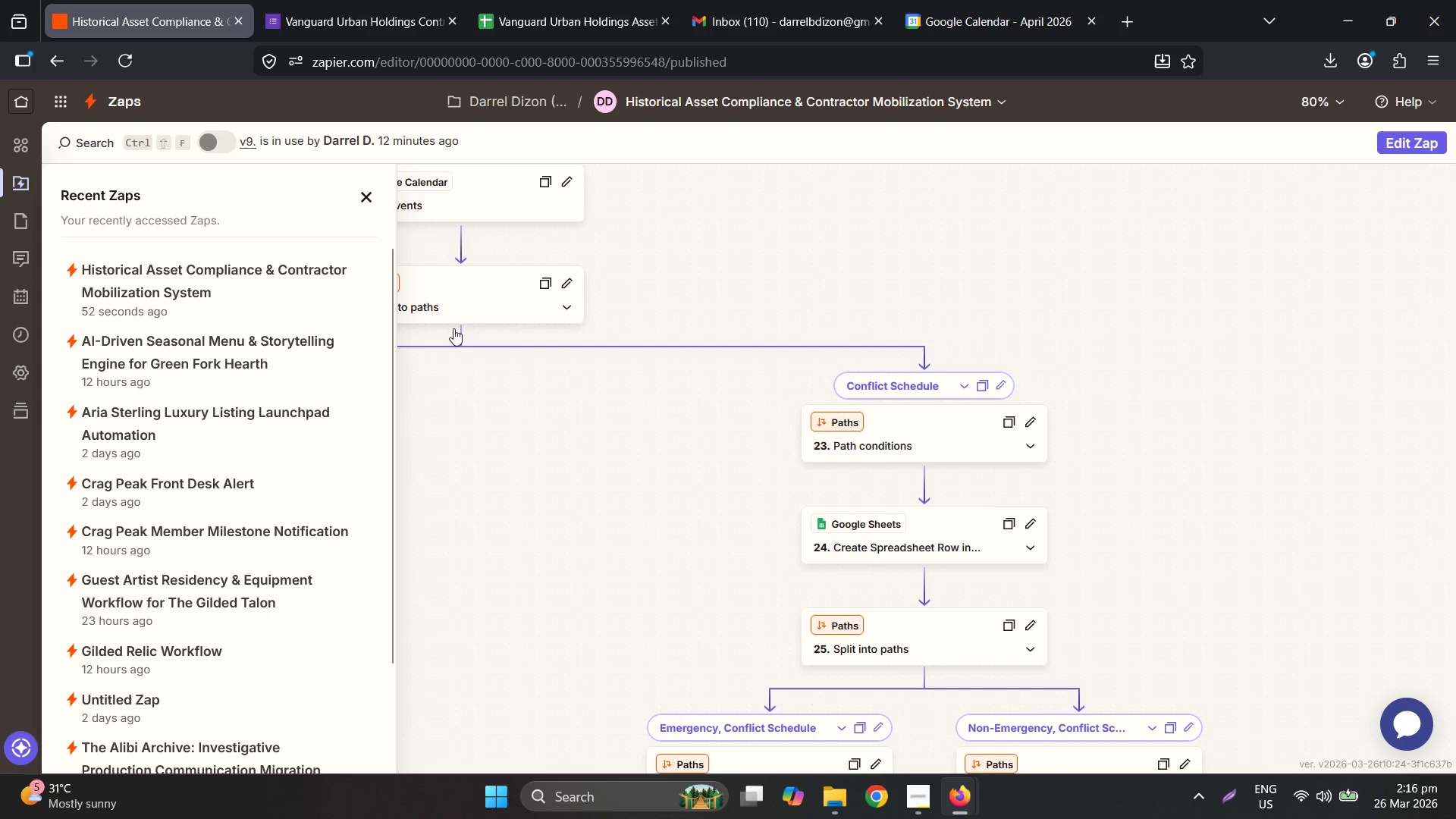 
left_click([259, 294])
 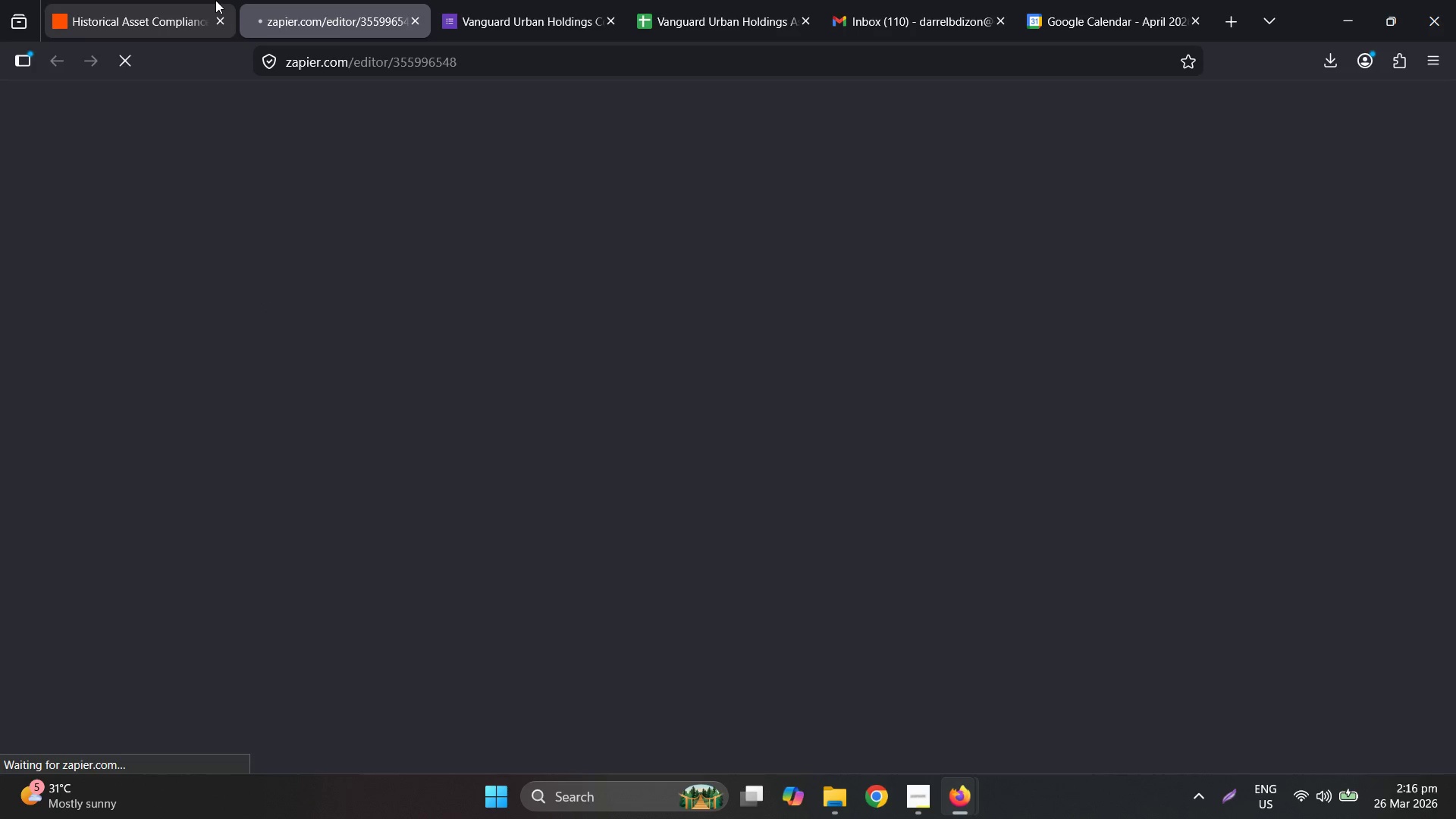 
left_click([215, 0])
 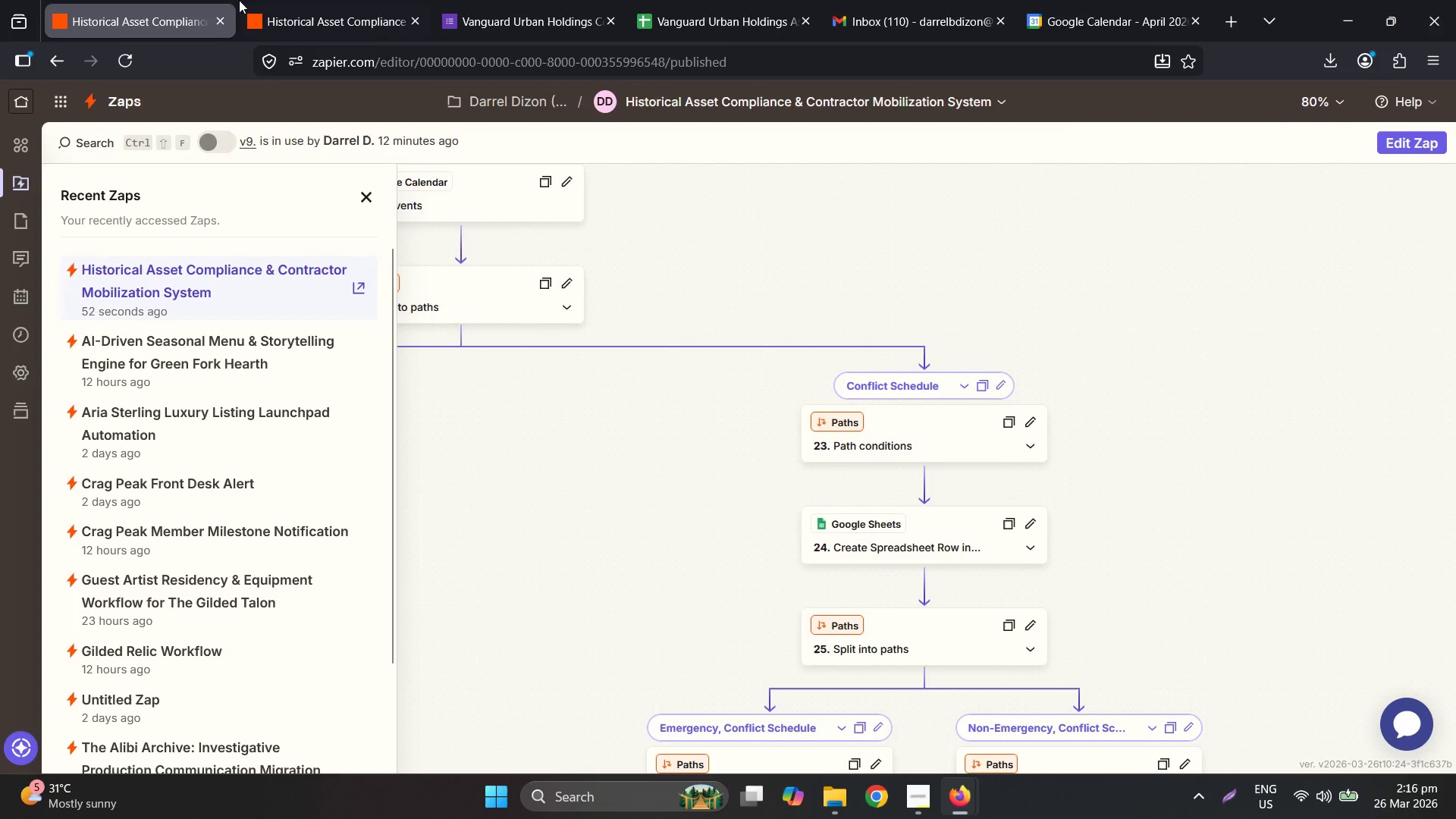 
left_click([306, 0])
 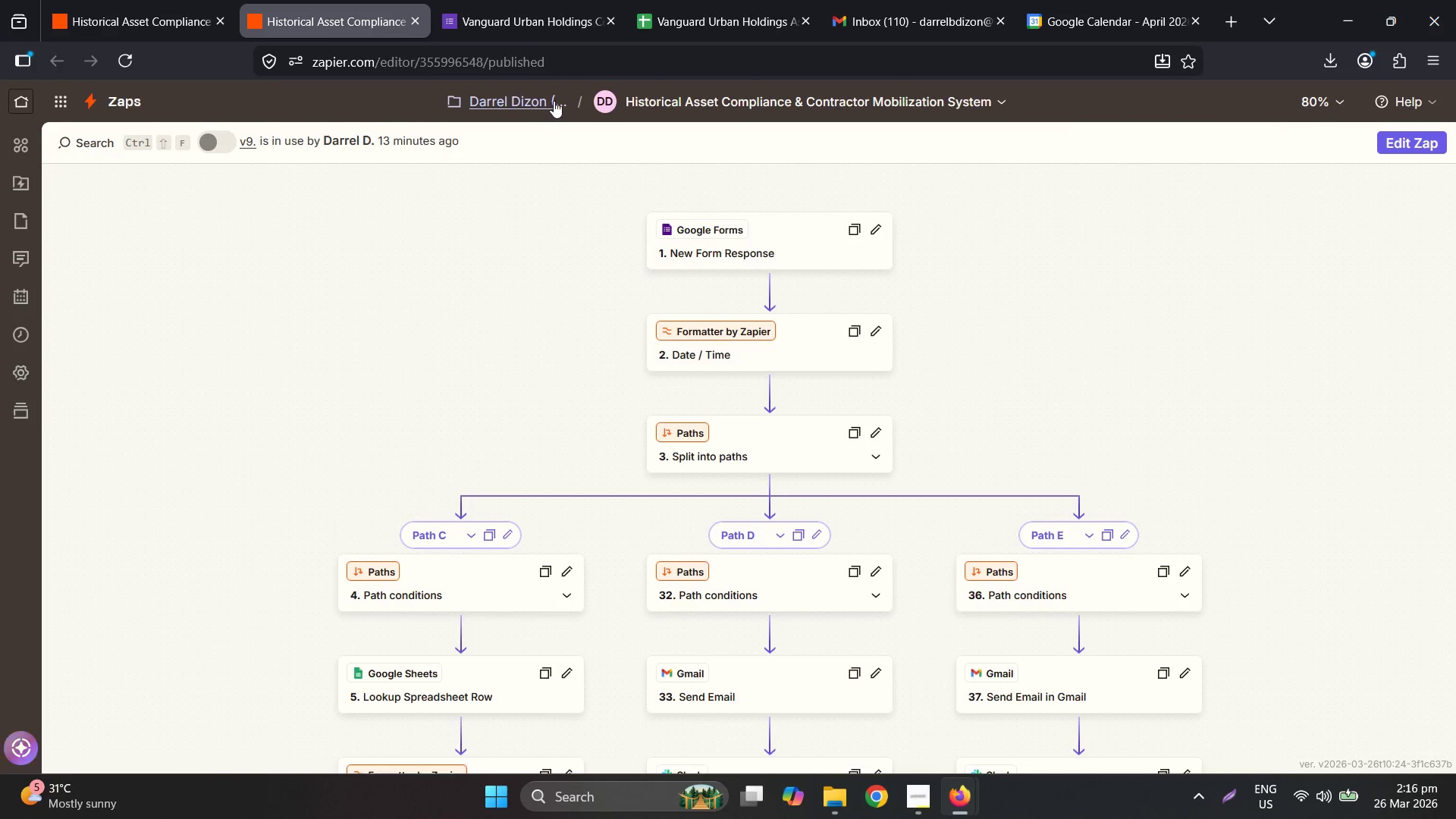 
wait(5.05)
 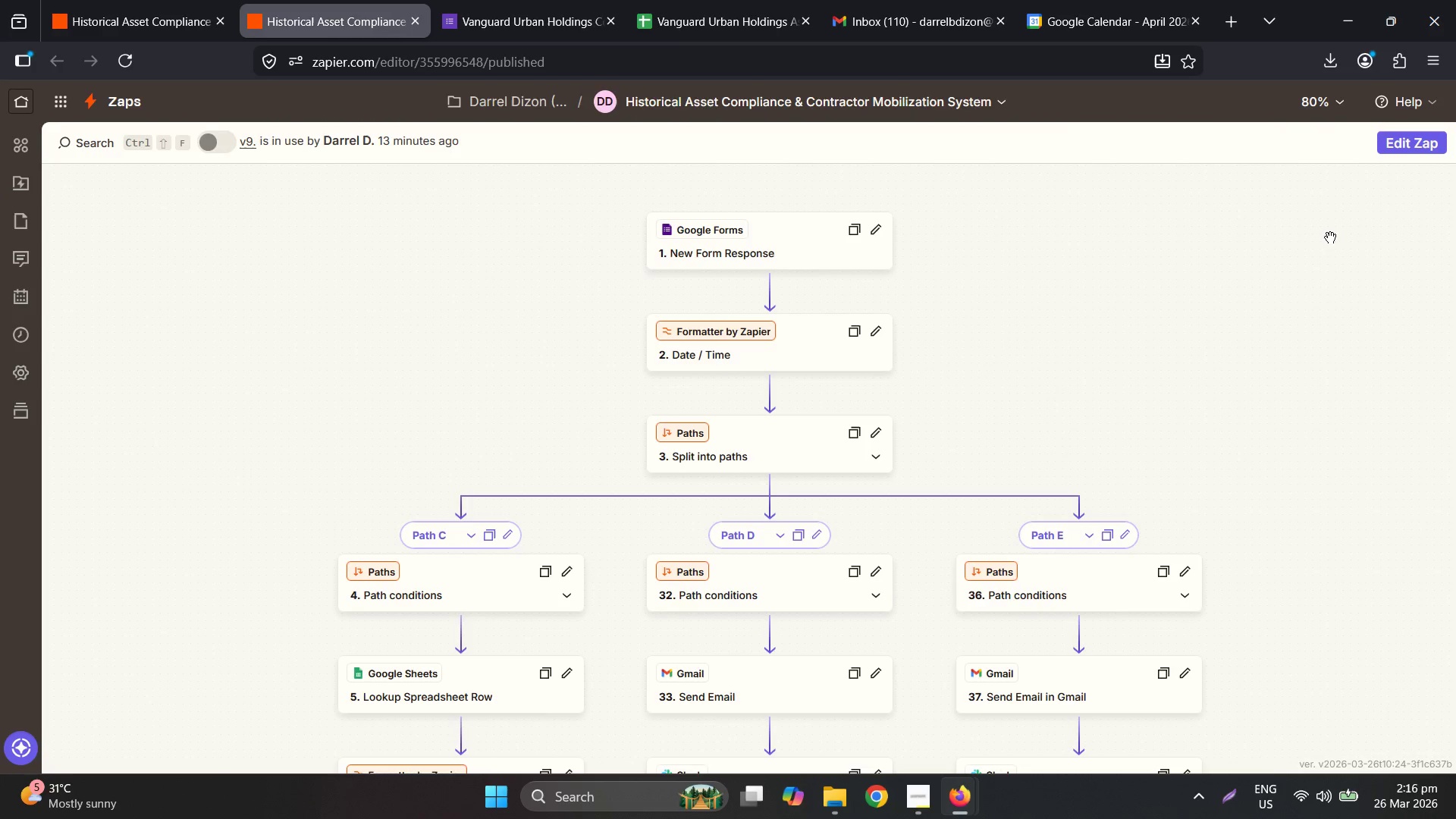 
left_click([599, 100])
 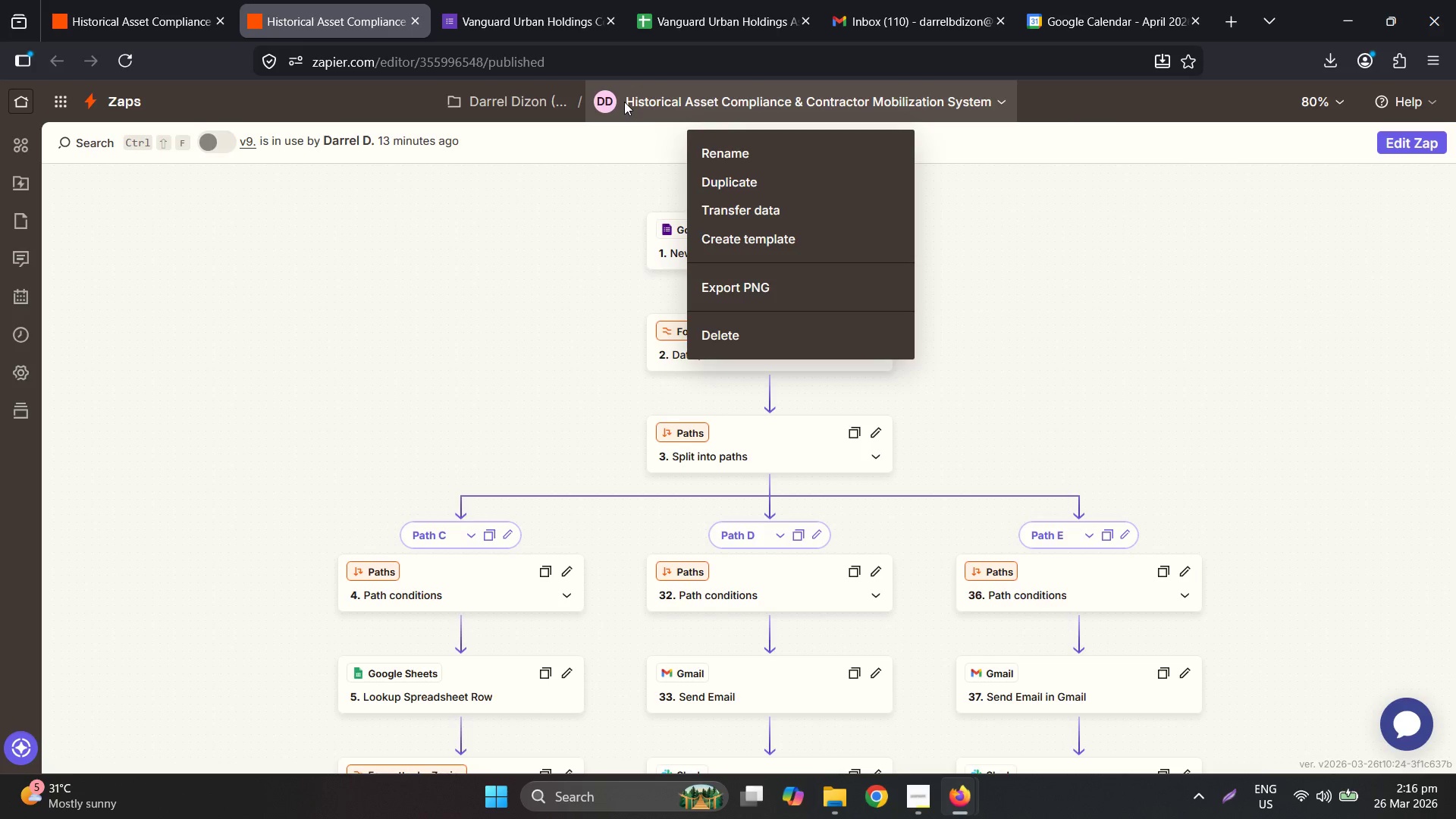 
wait(10.16)
 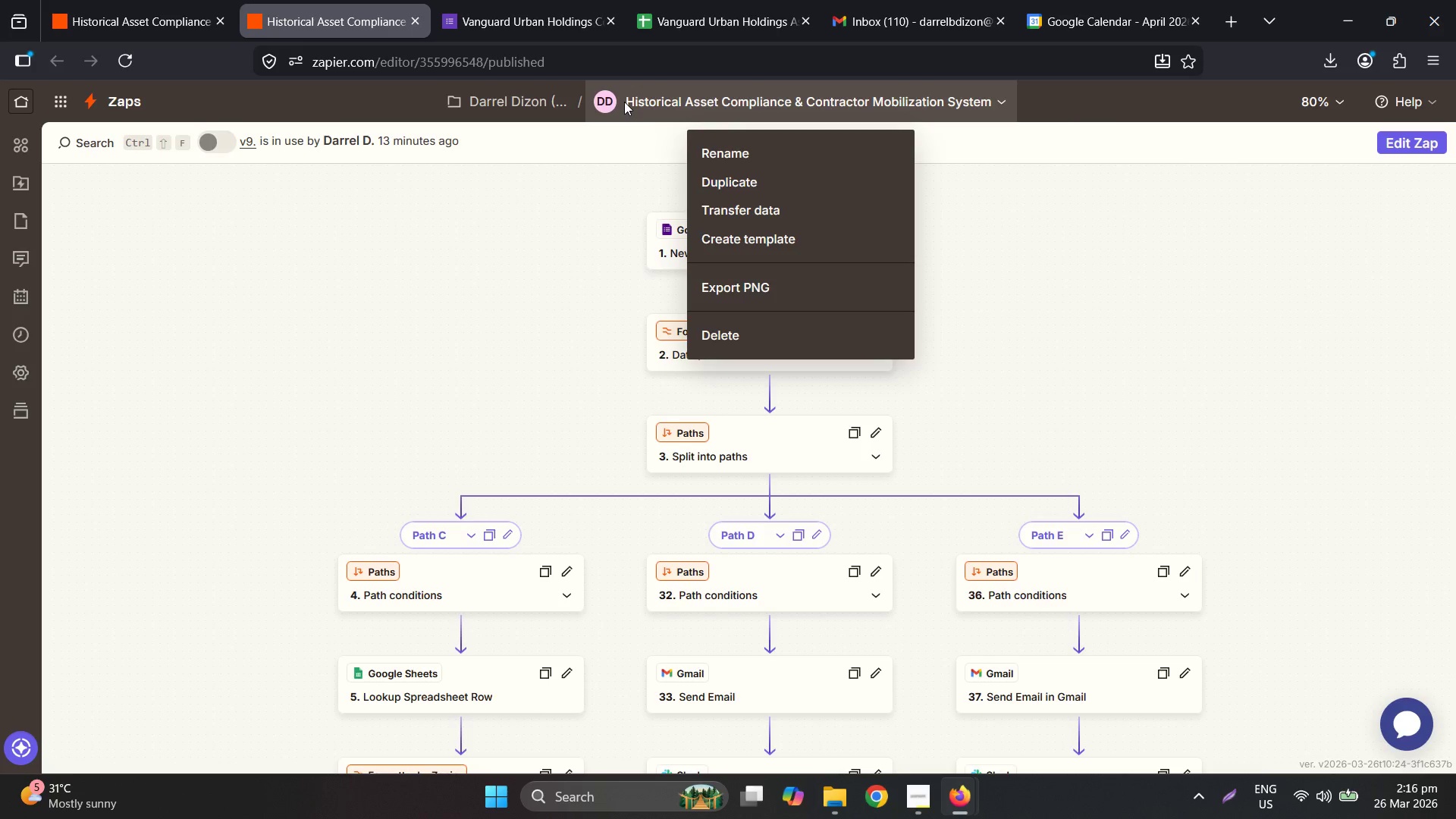 
double_click([469, 46])
 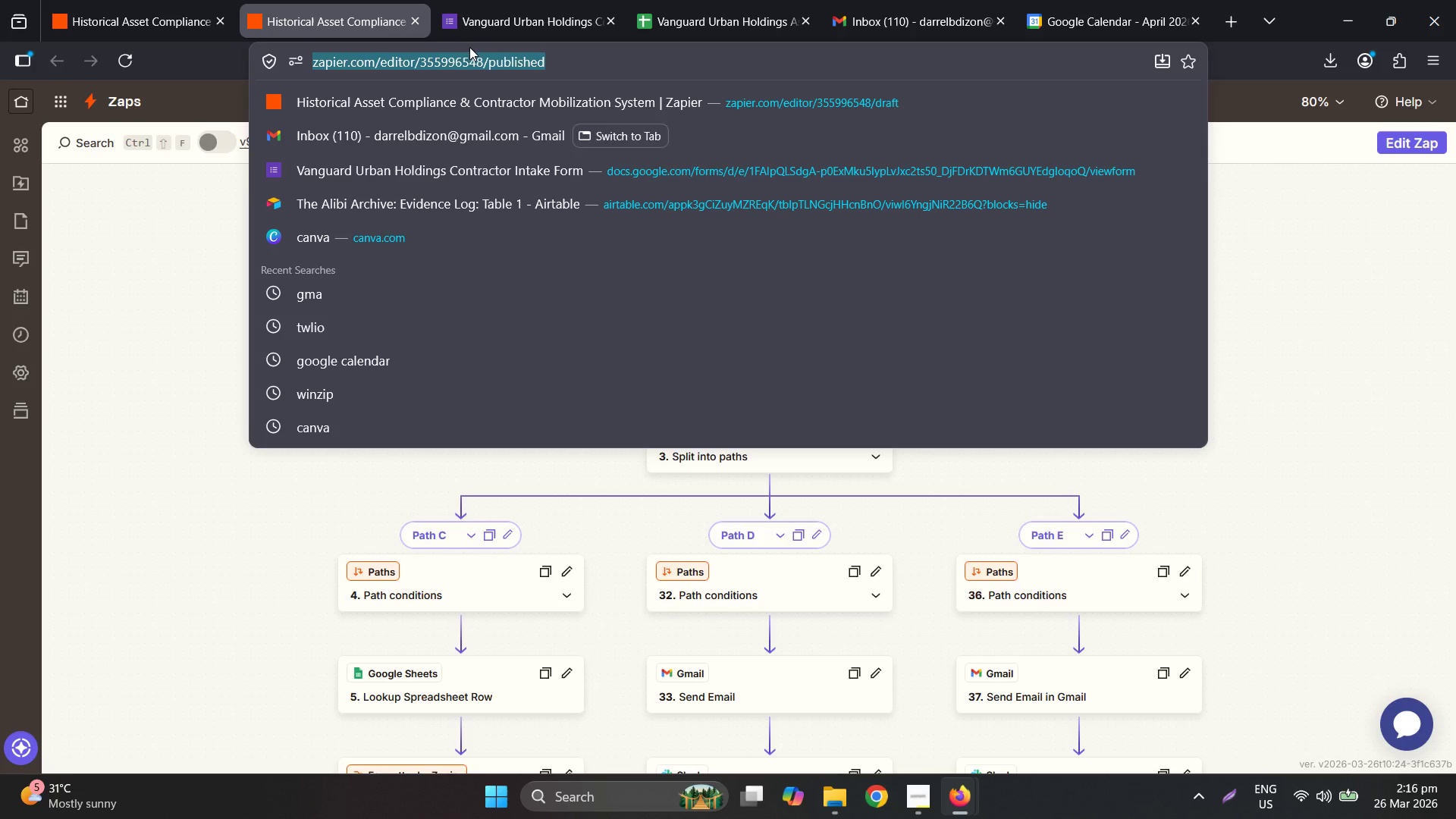 
key(Control+C)
 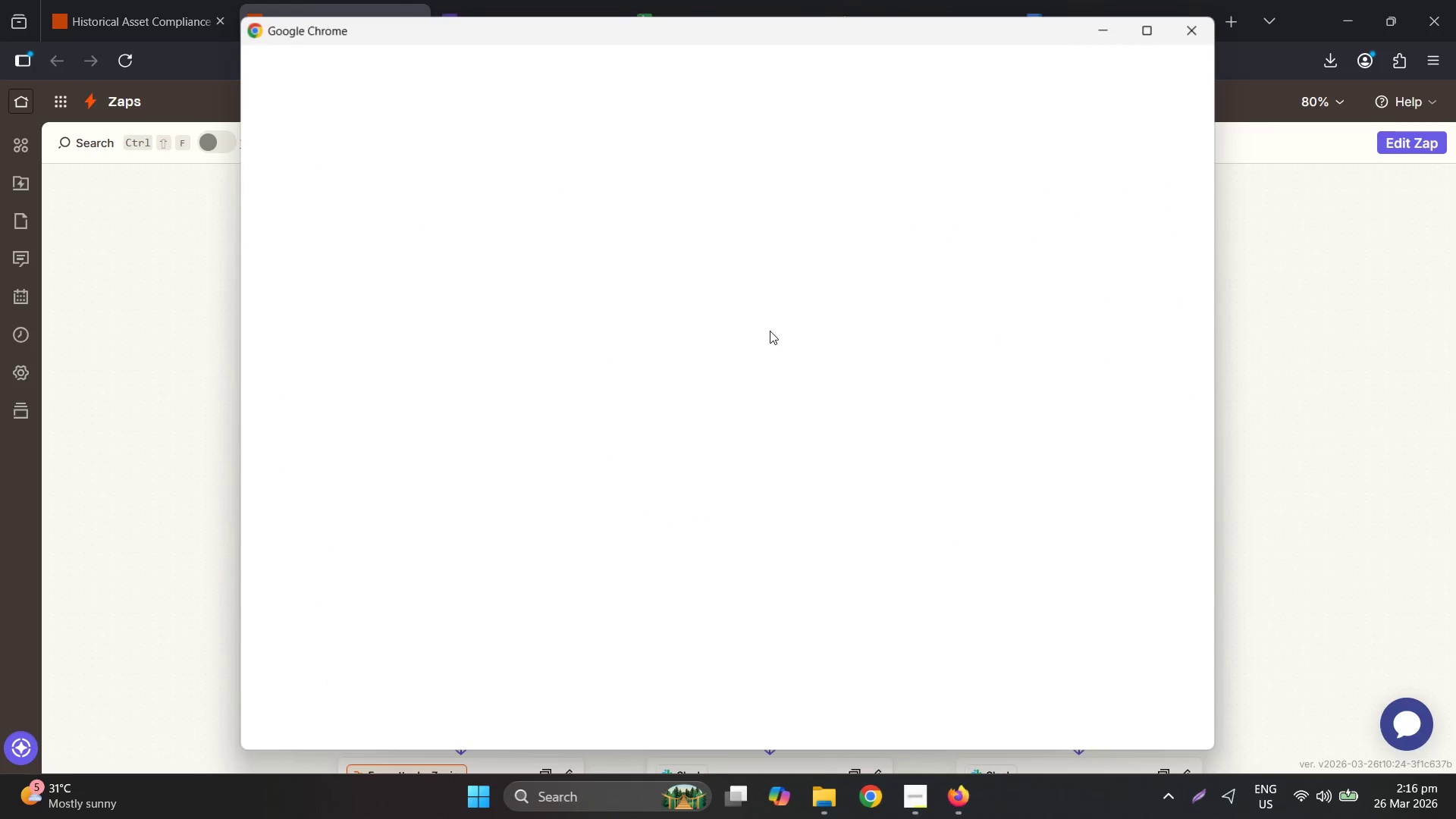 
left_click([777, 306])
 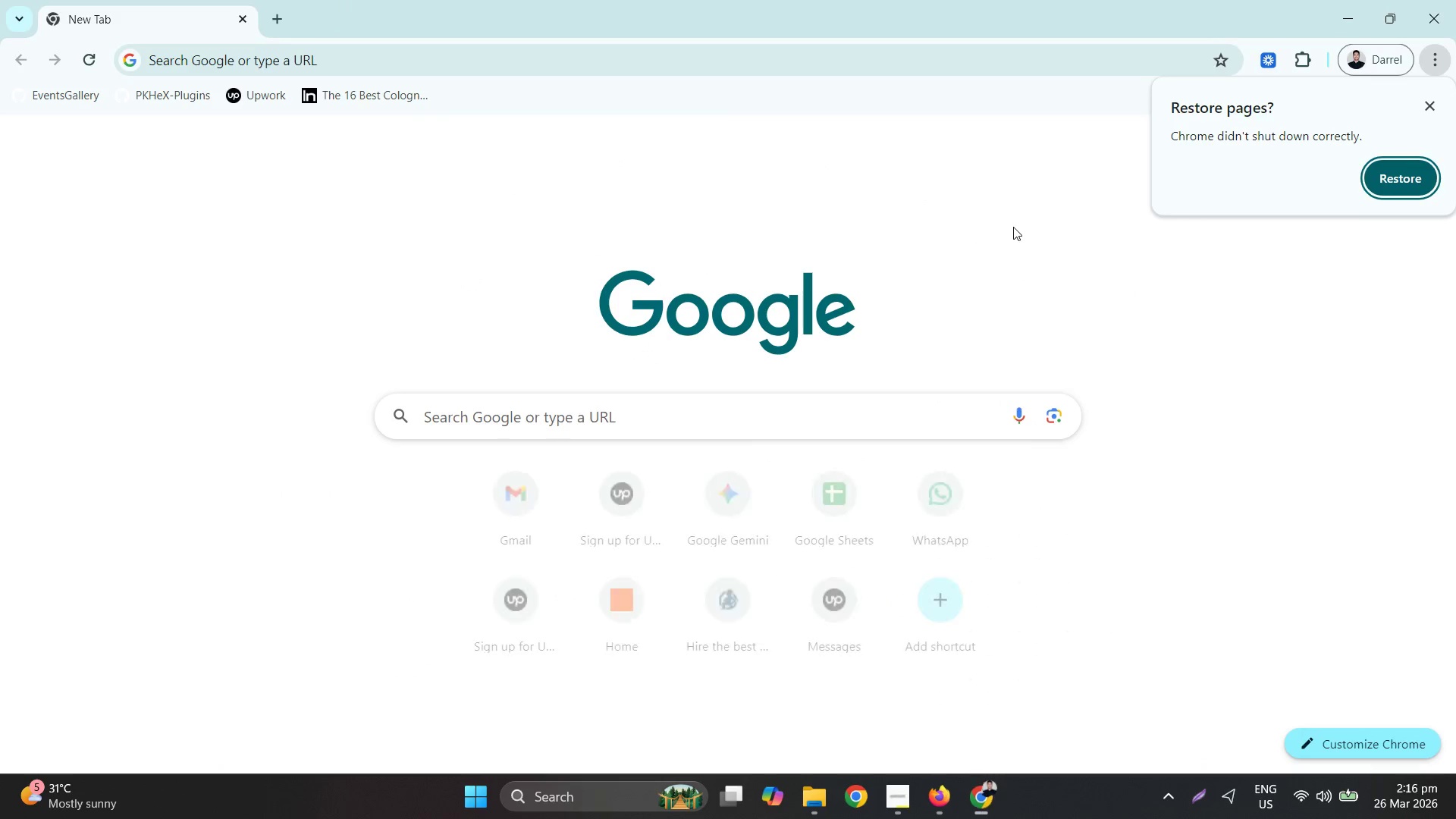 
key(Control+H)
 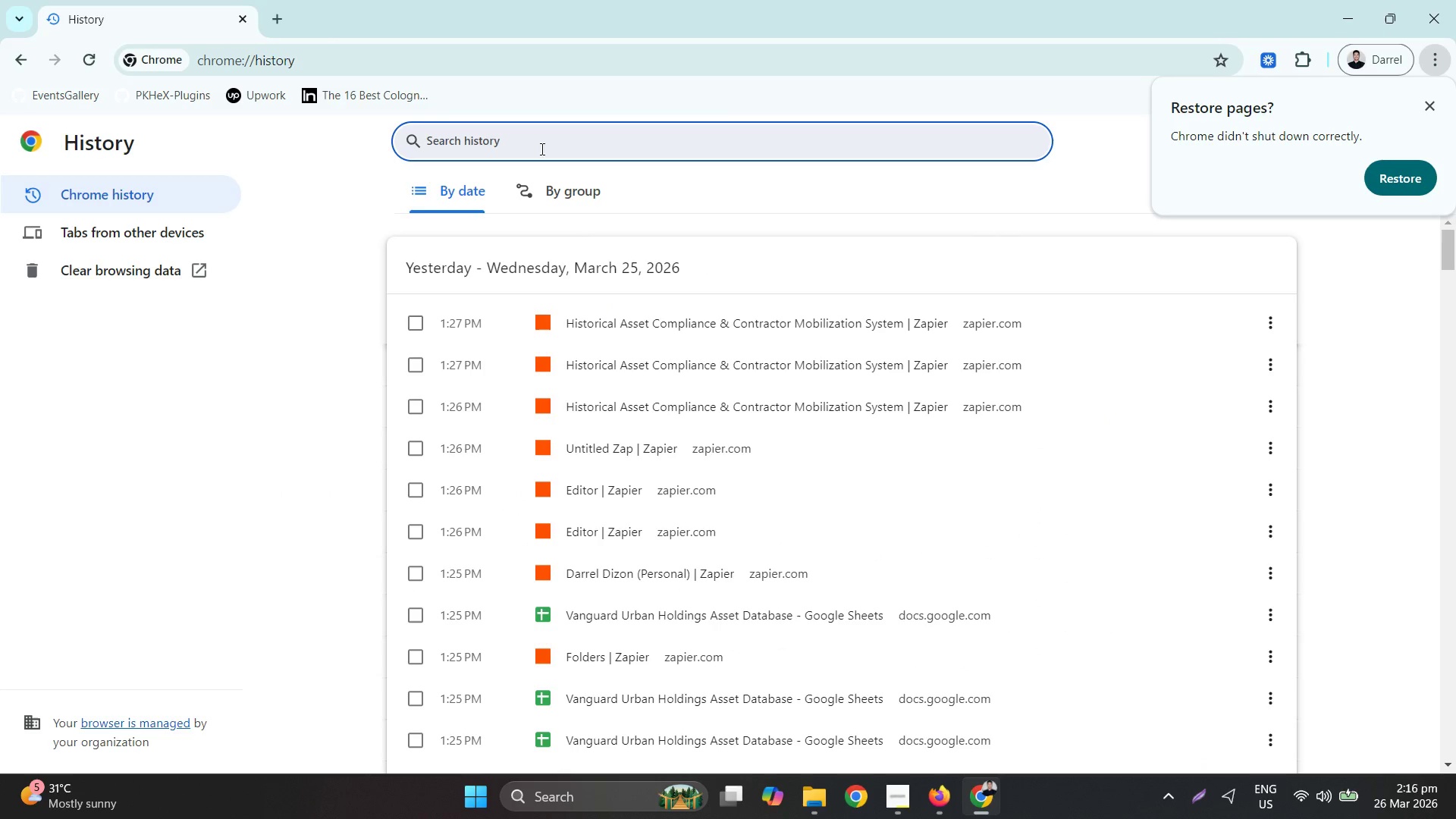 
type(json)
 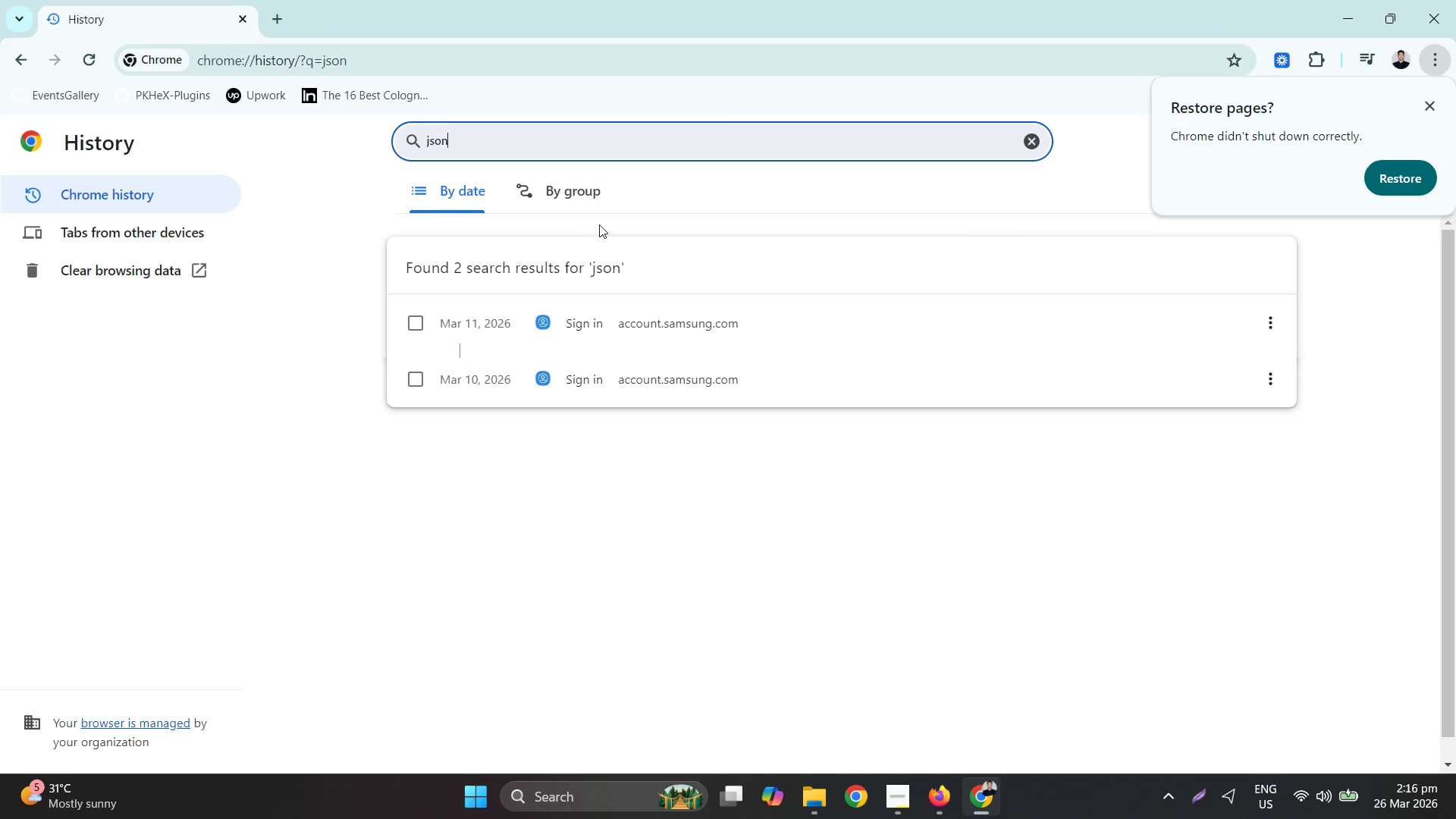 
double_click([519, 143])
 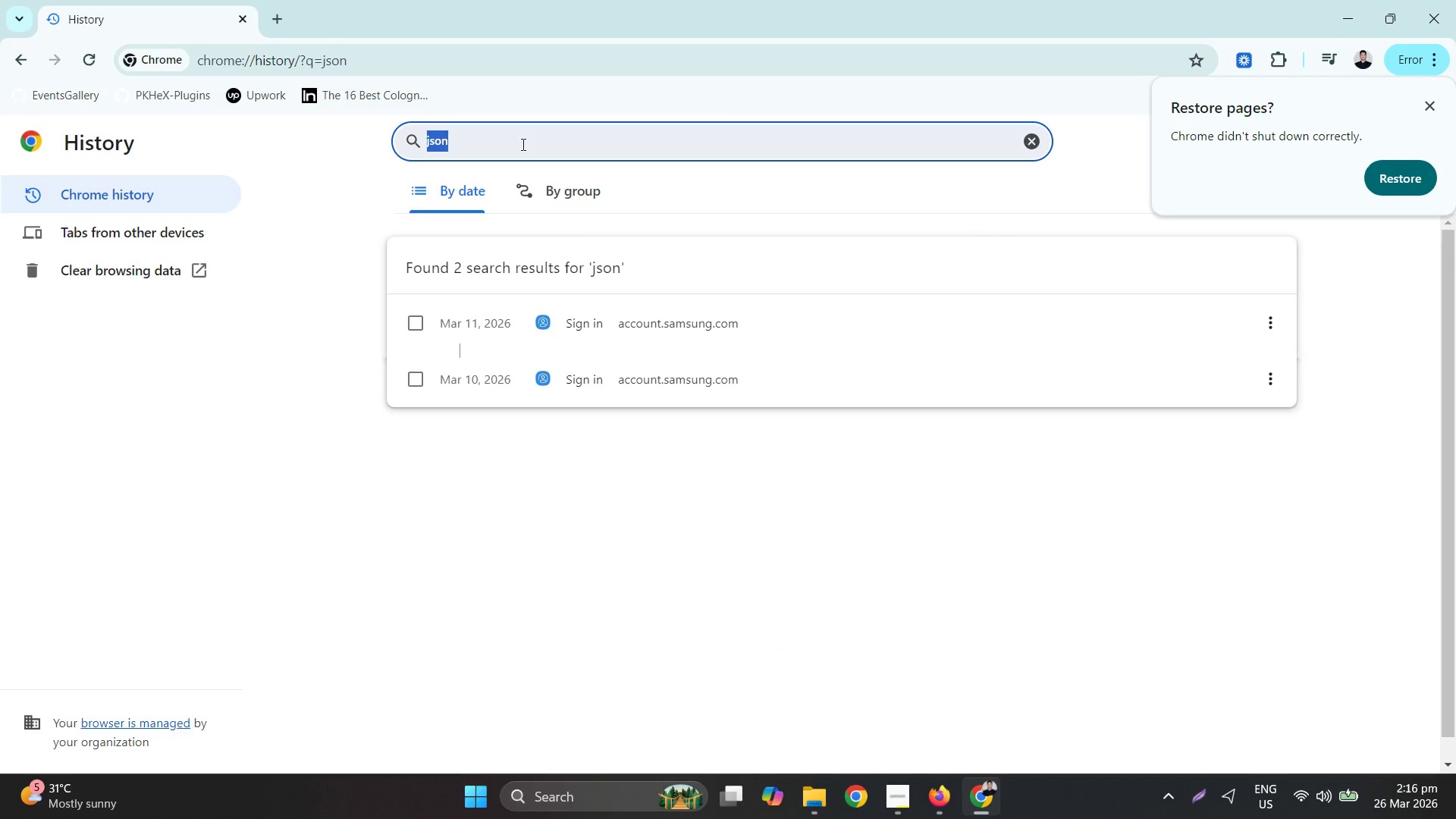 
type(download)
 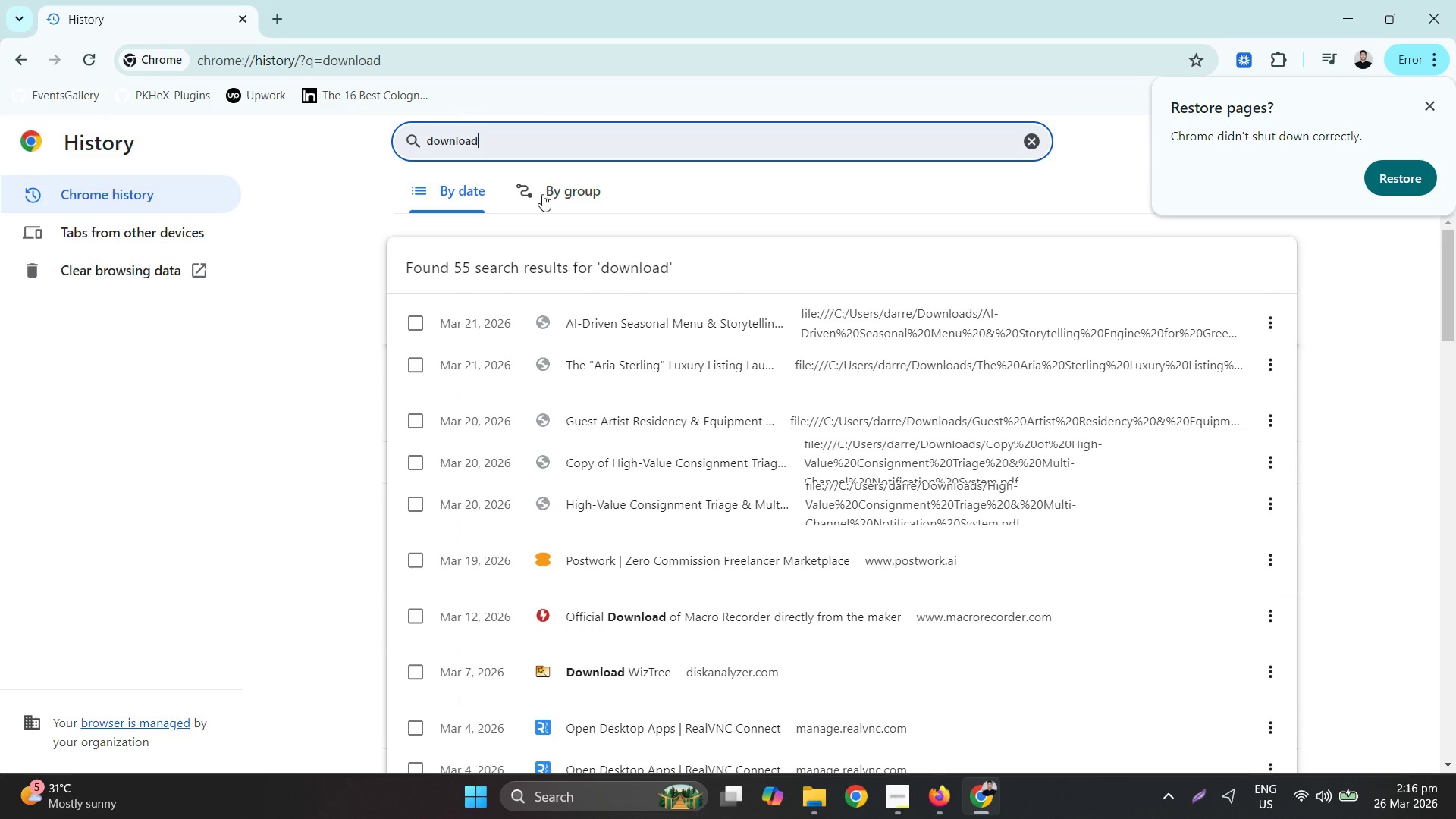 
key(Space)
 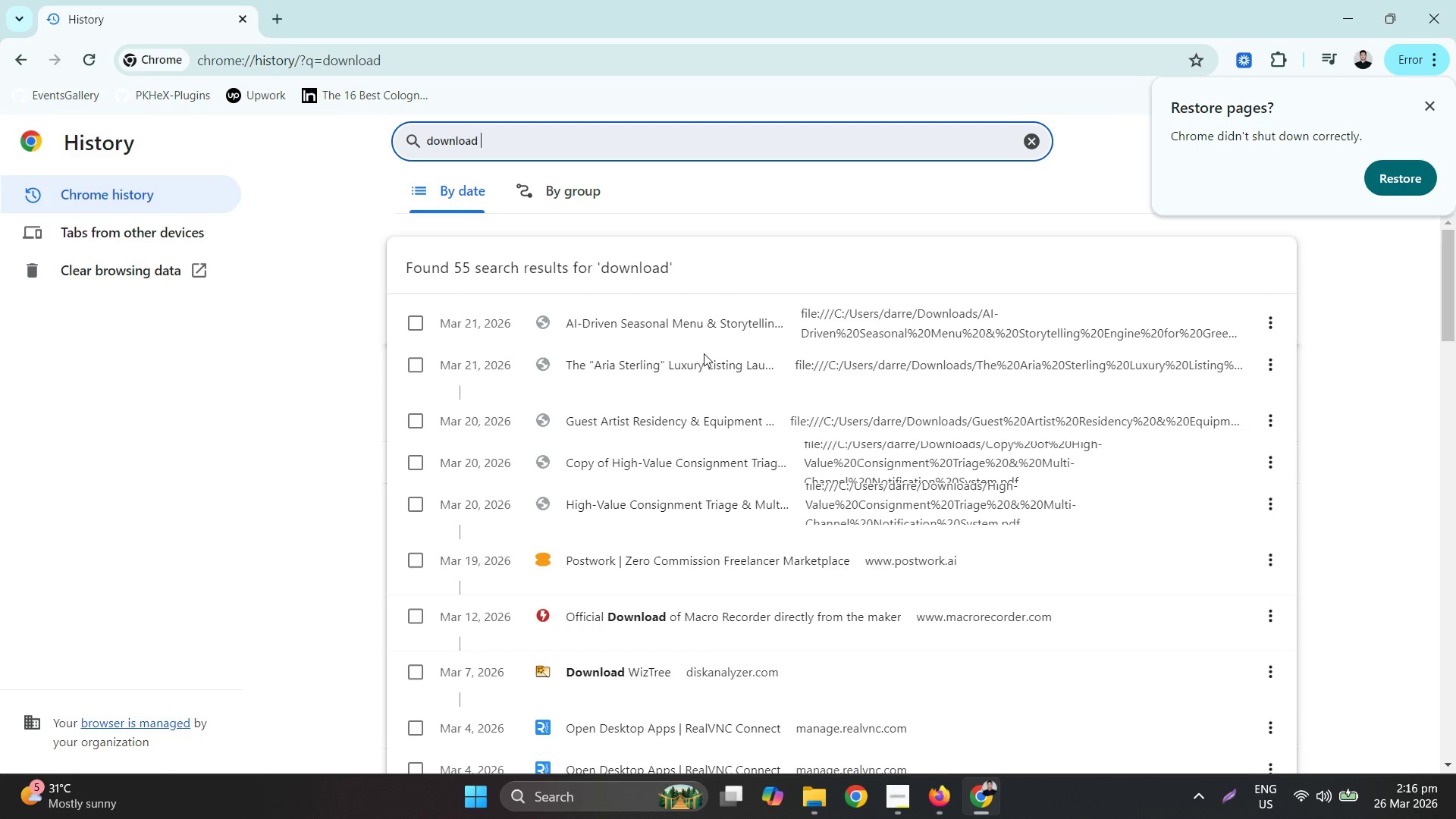 
key(Z)
 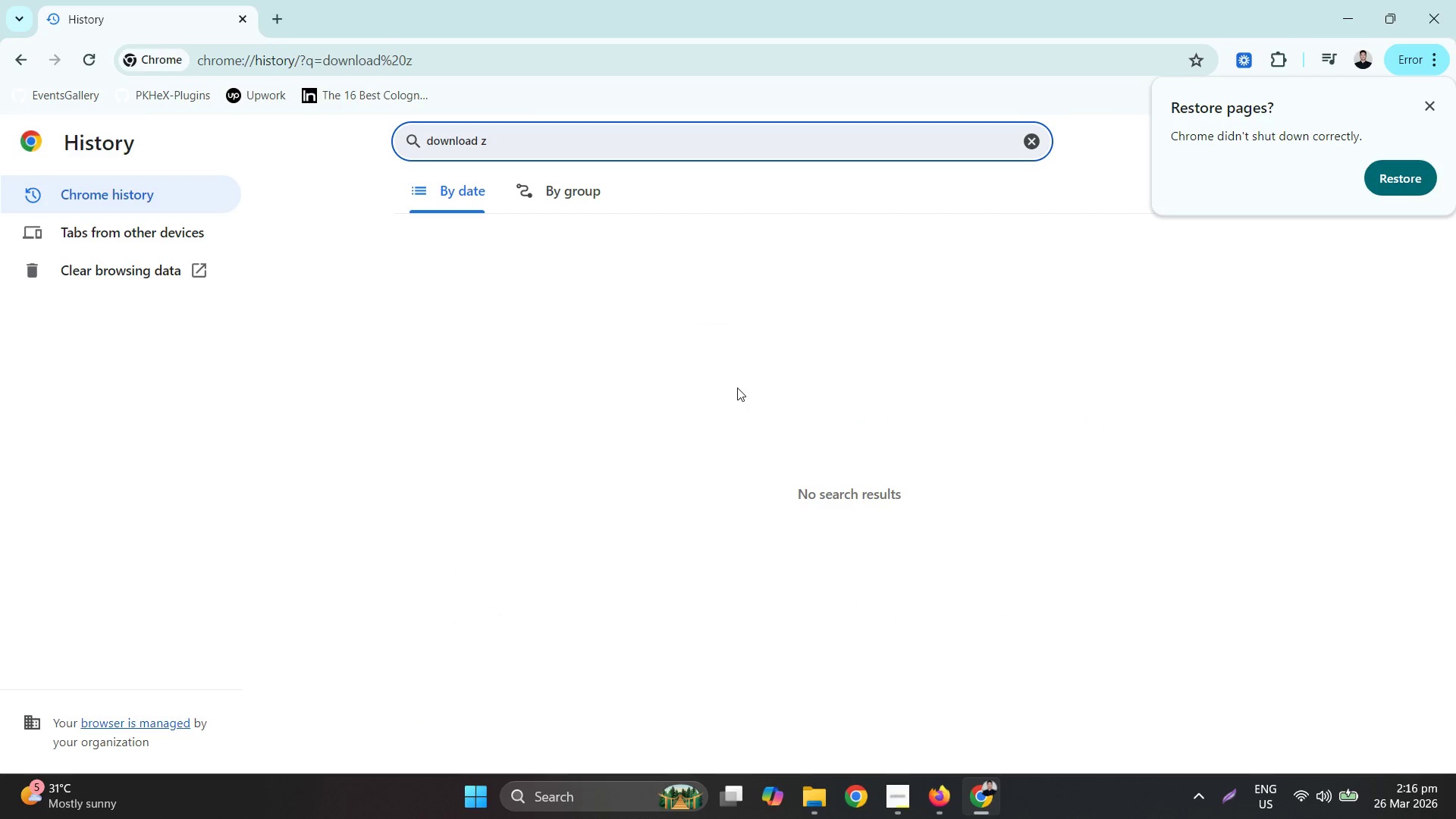 
key(Control+ControlLeft)
 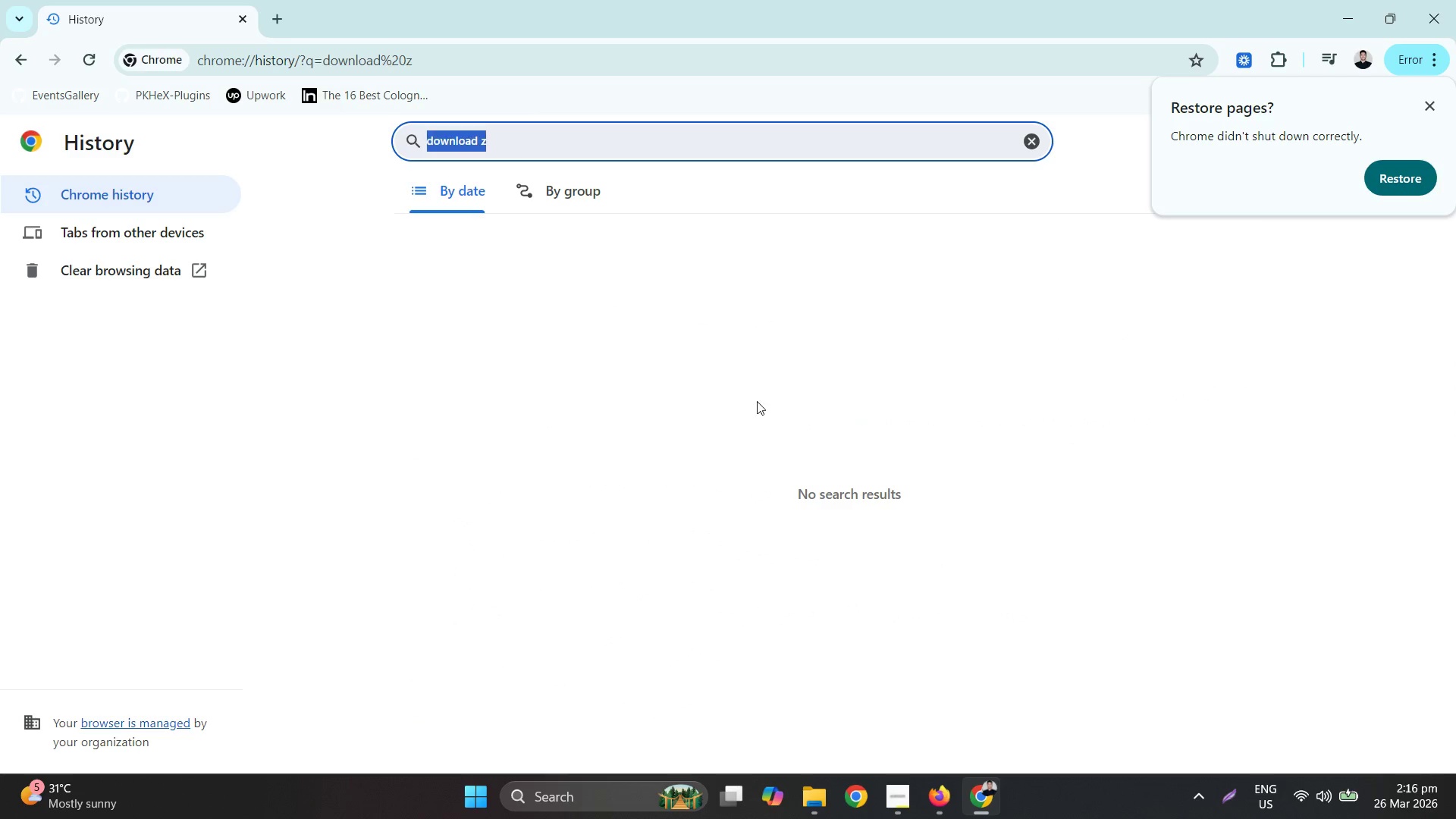 
key(Control+A)
 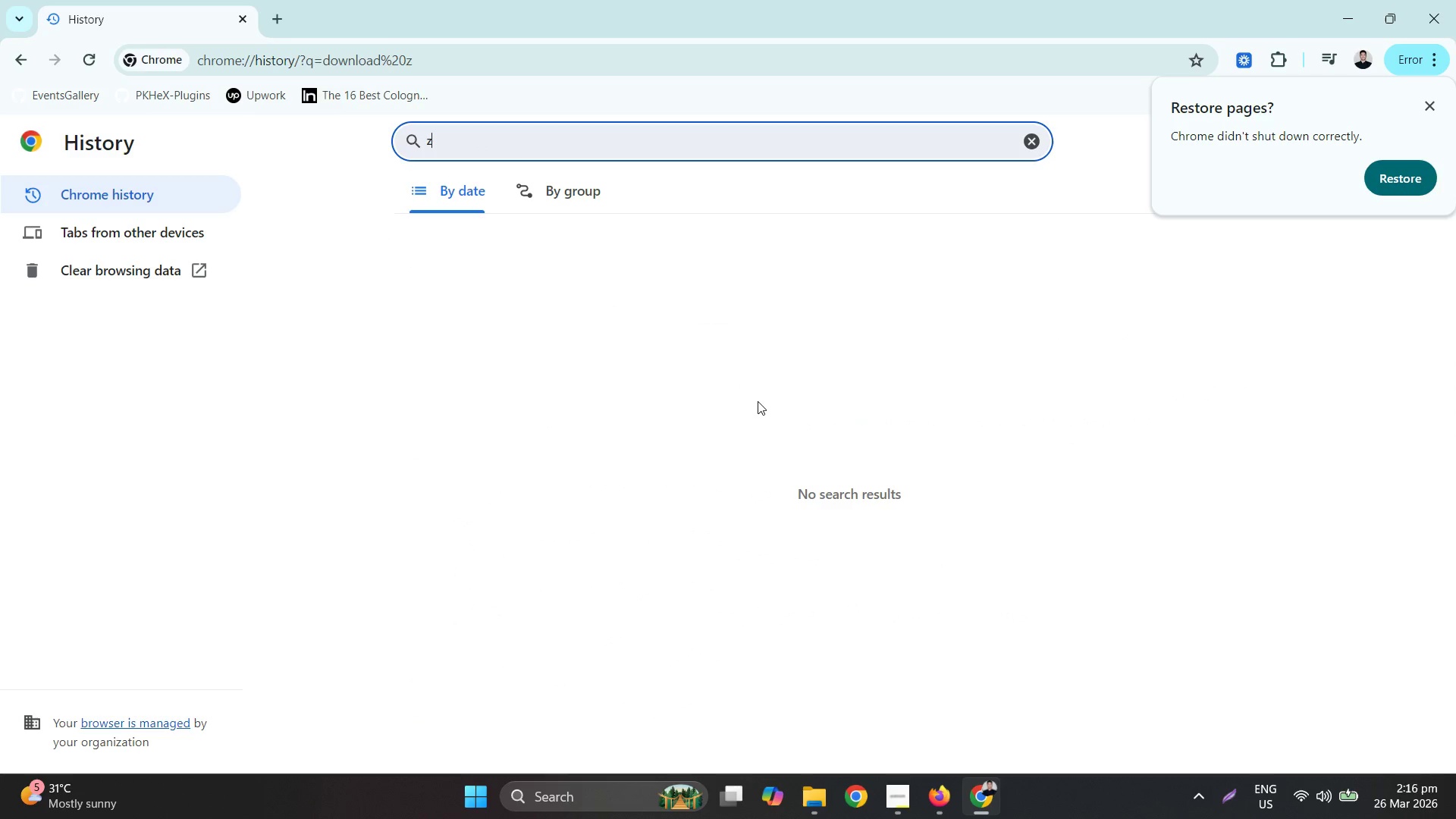 
type(zap)
 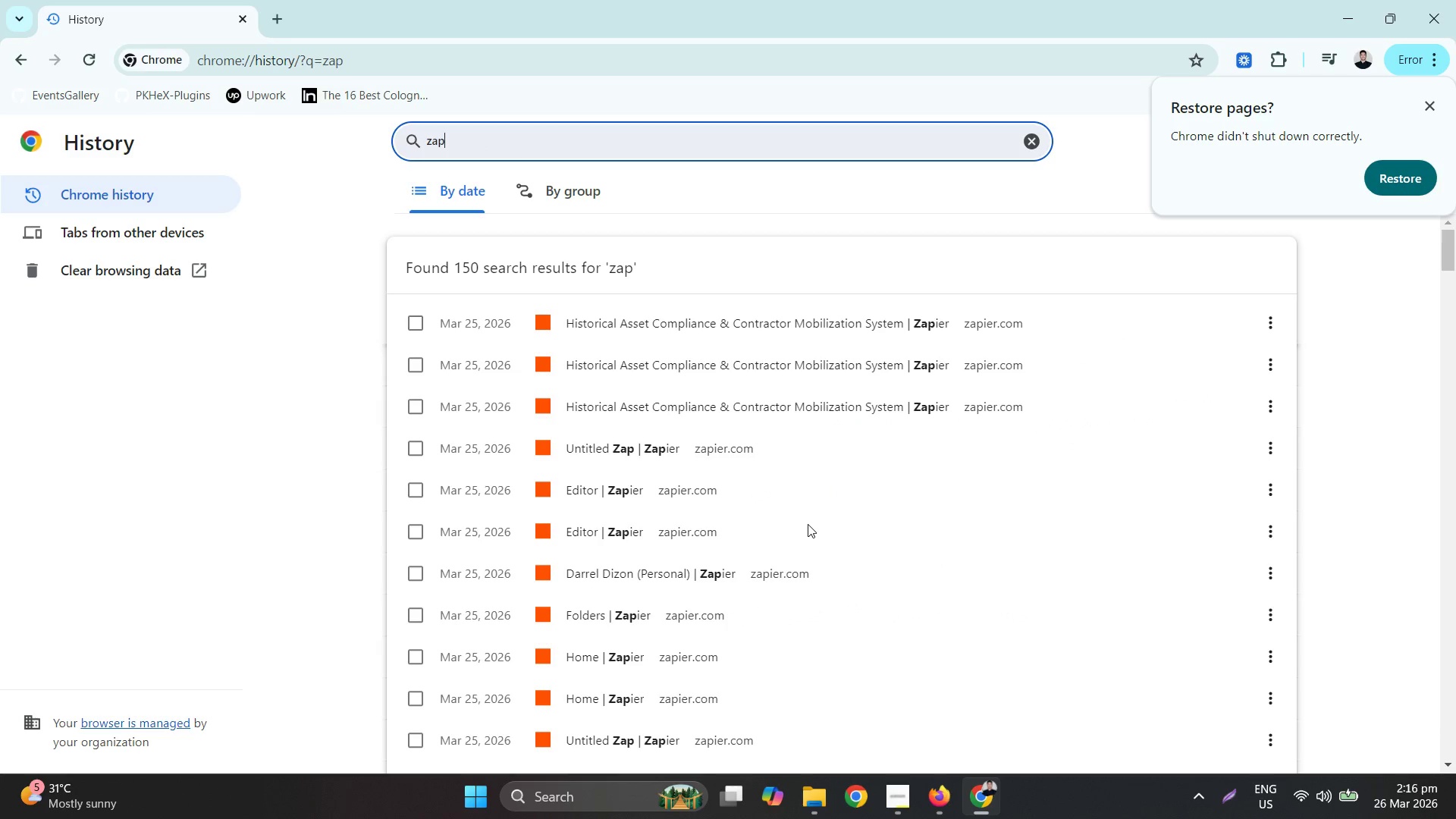 
scroll: coordinate [834, 591], scroll_direction: down, amount: 7.0
 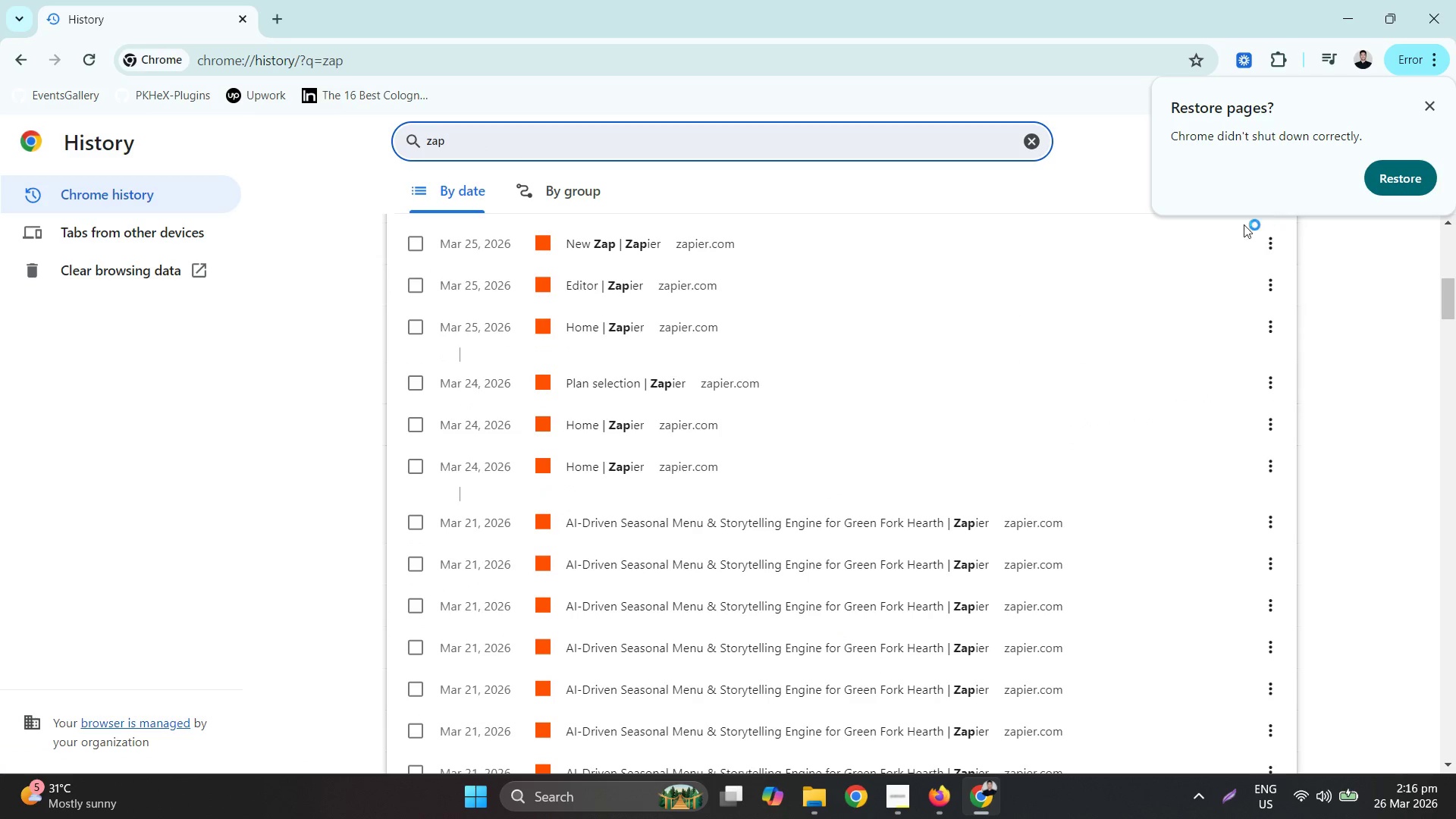 
key(Control+J)
 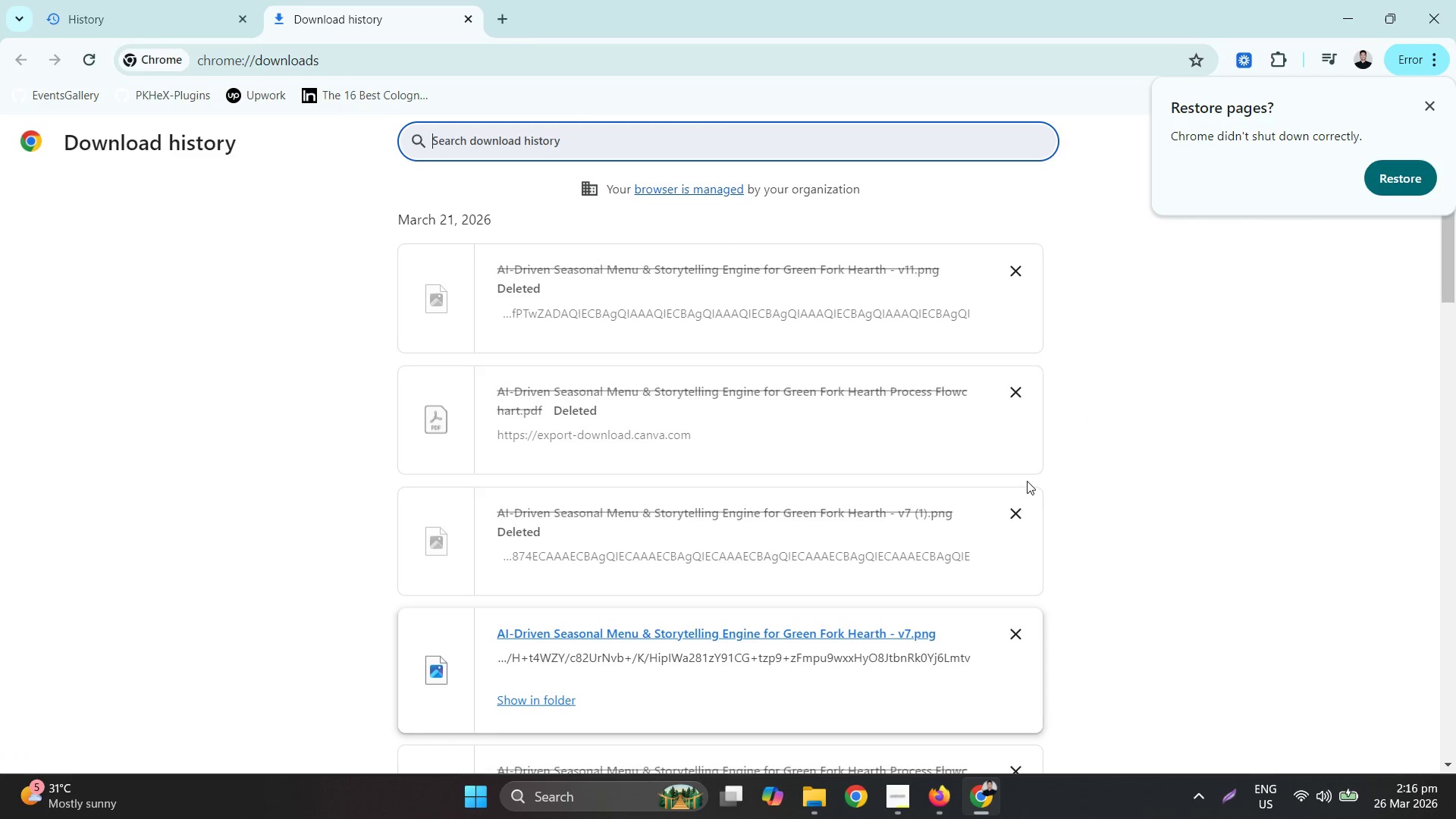 
scroll: coordinate [950, 679], scroll_direction: down, amount: 10.0
 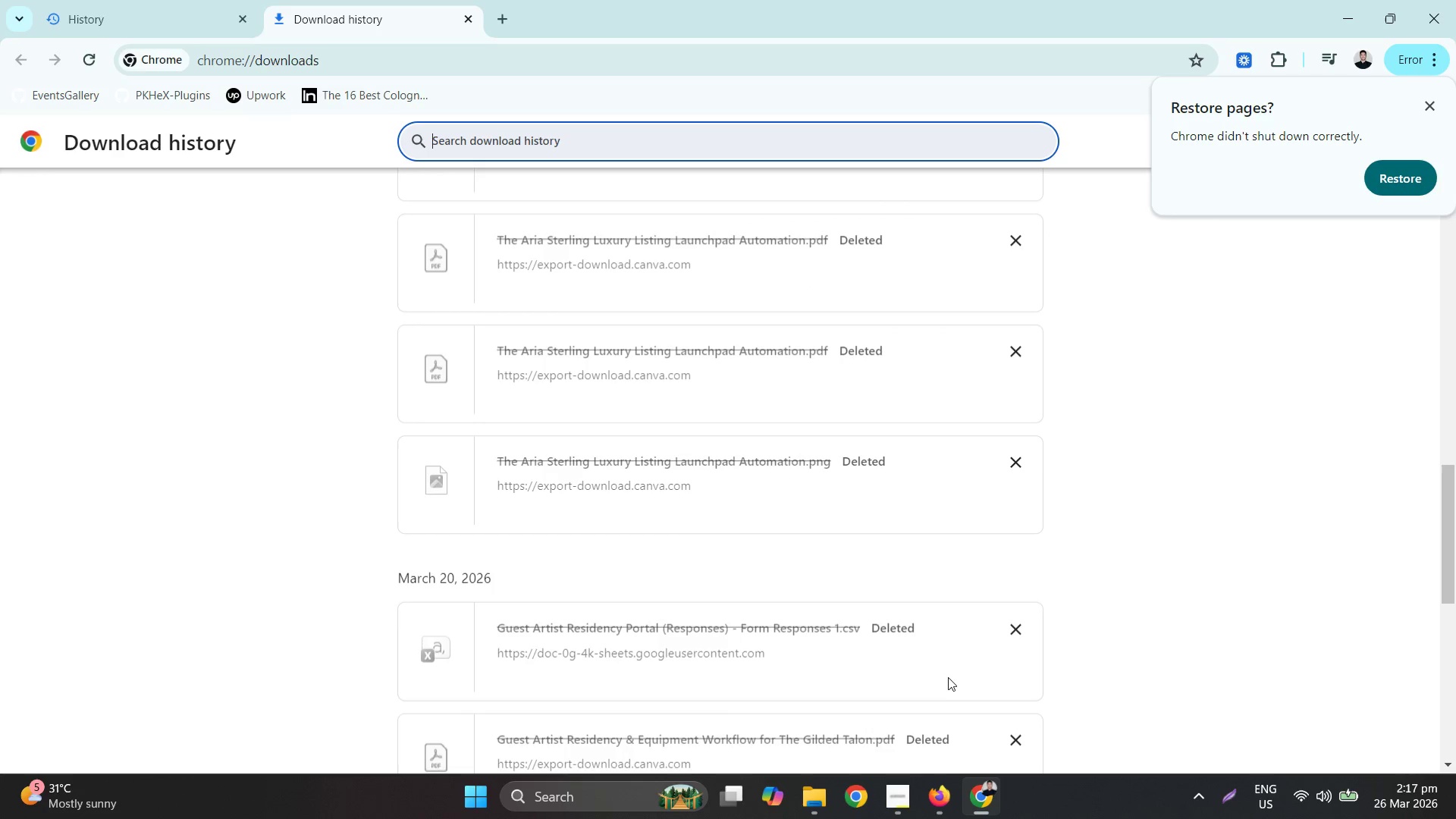 
key(Control+ControlLeft)
 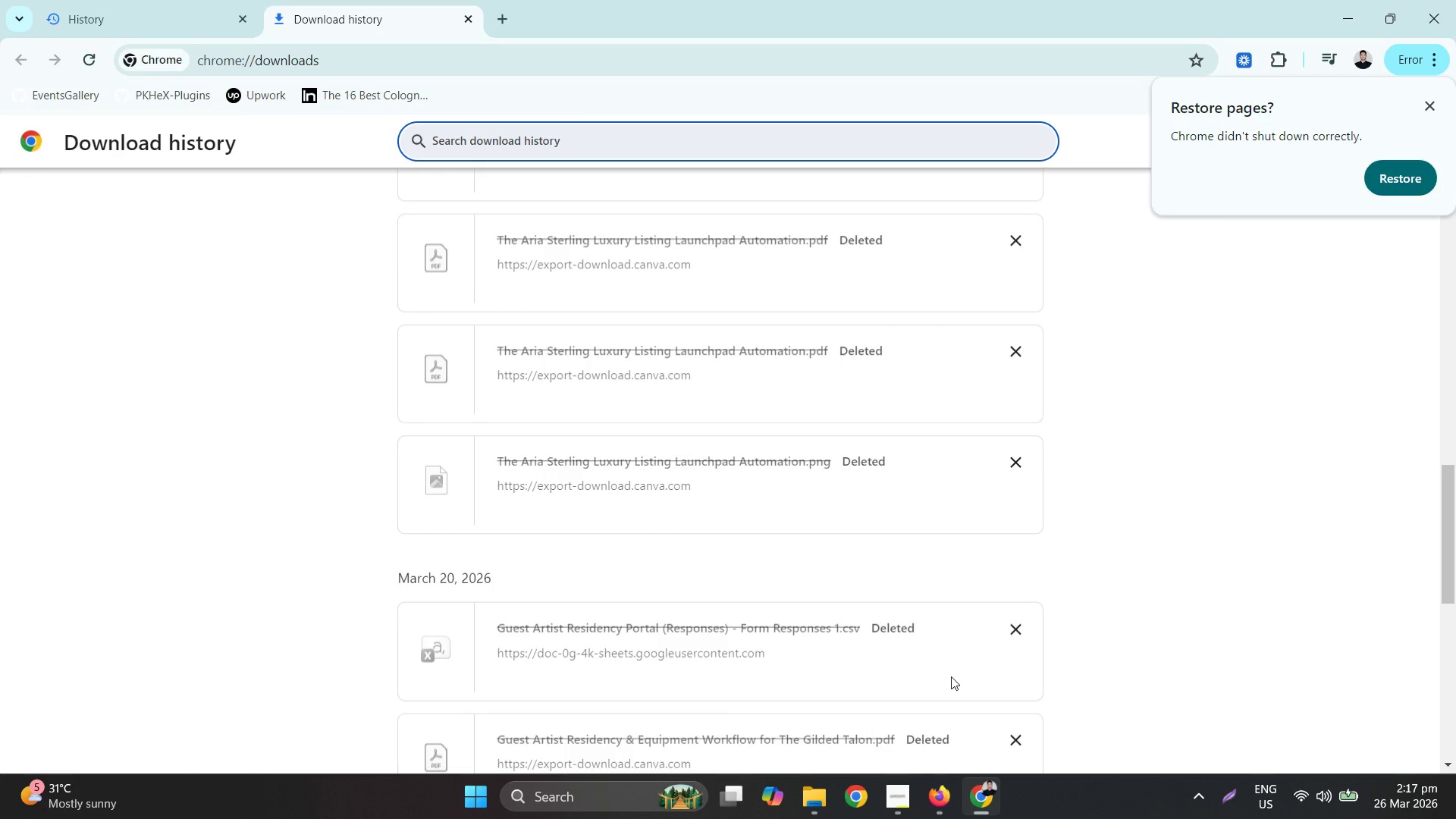 
key(Control+F)
 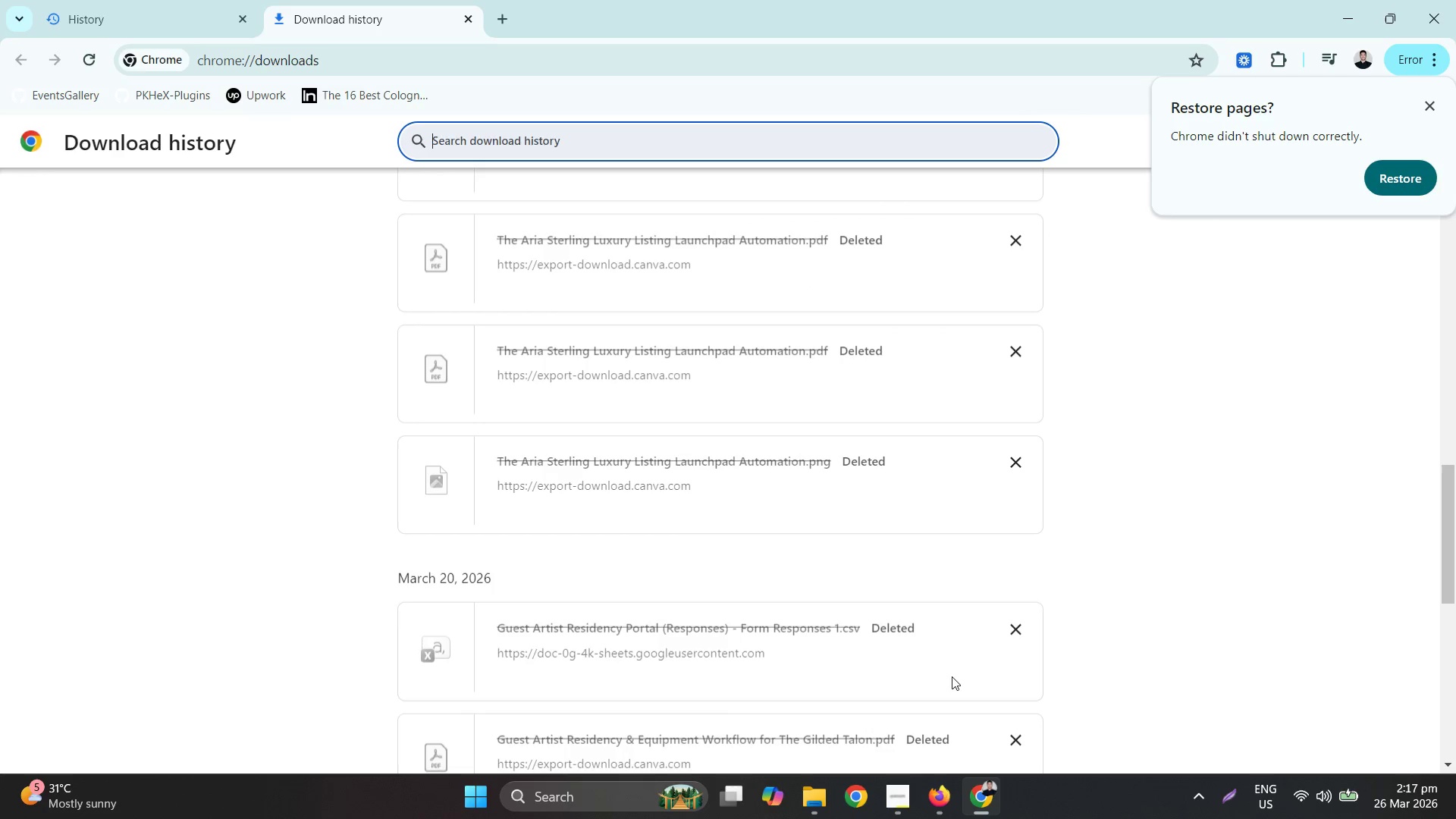 
type(json)
key(Backspace)
key(Backspace)
key(Backspace)
key(Backspace)
 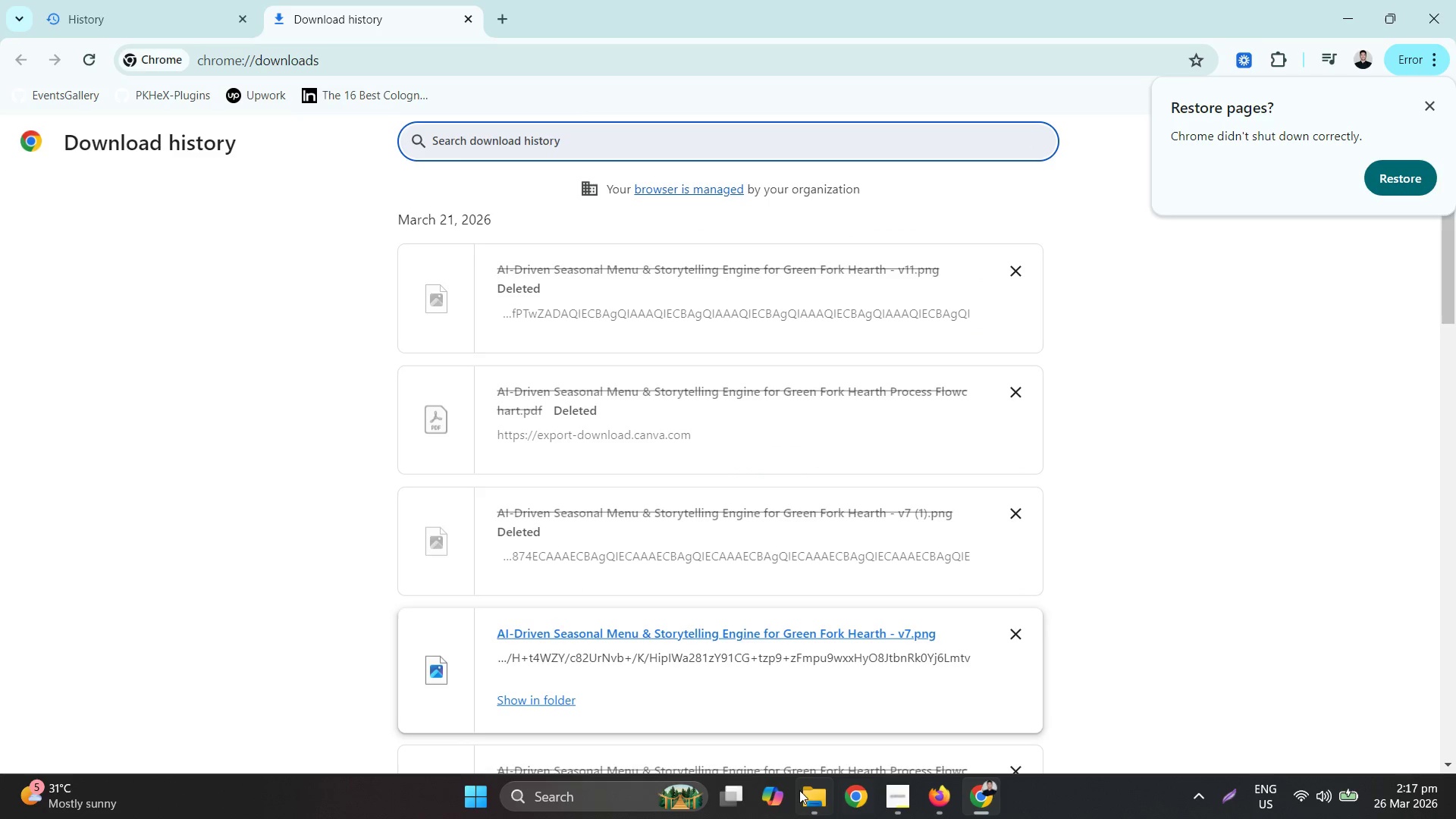 
left_click([805, 807])
 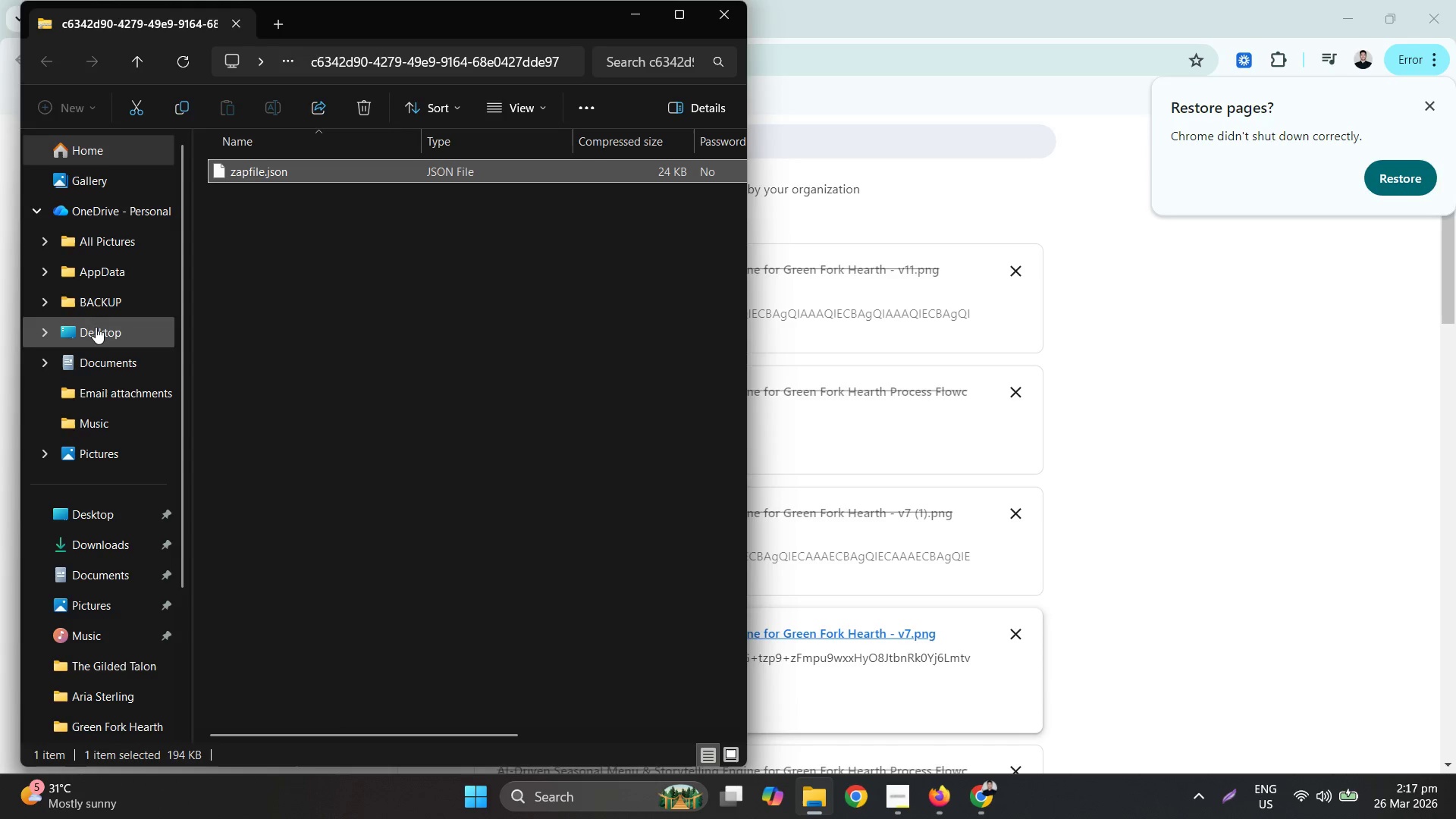 
left_click([96, 327])
 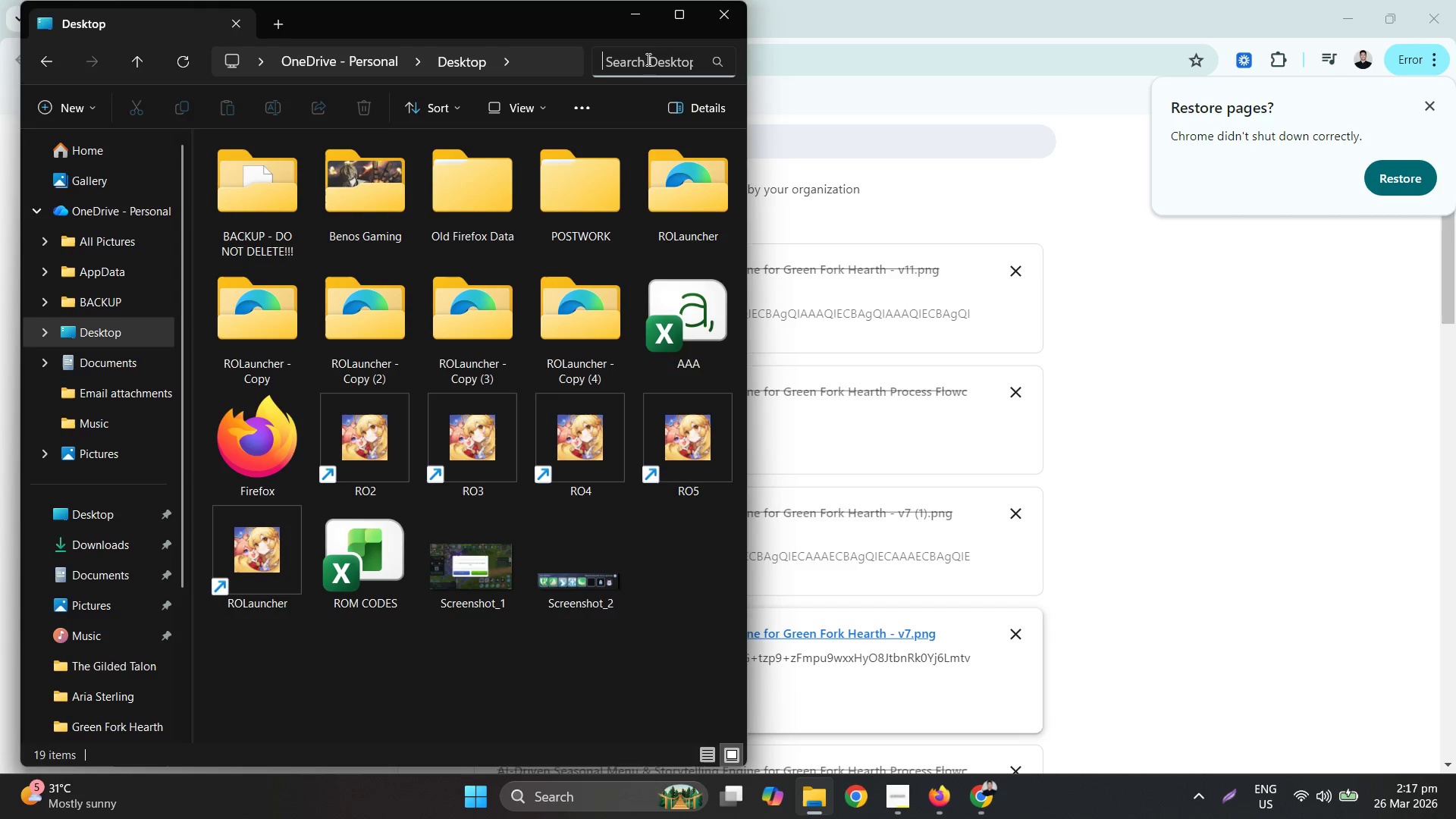 
type(json)
 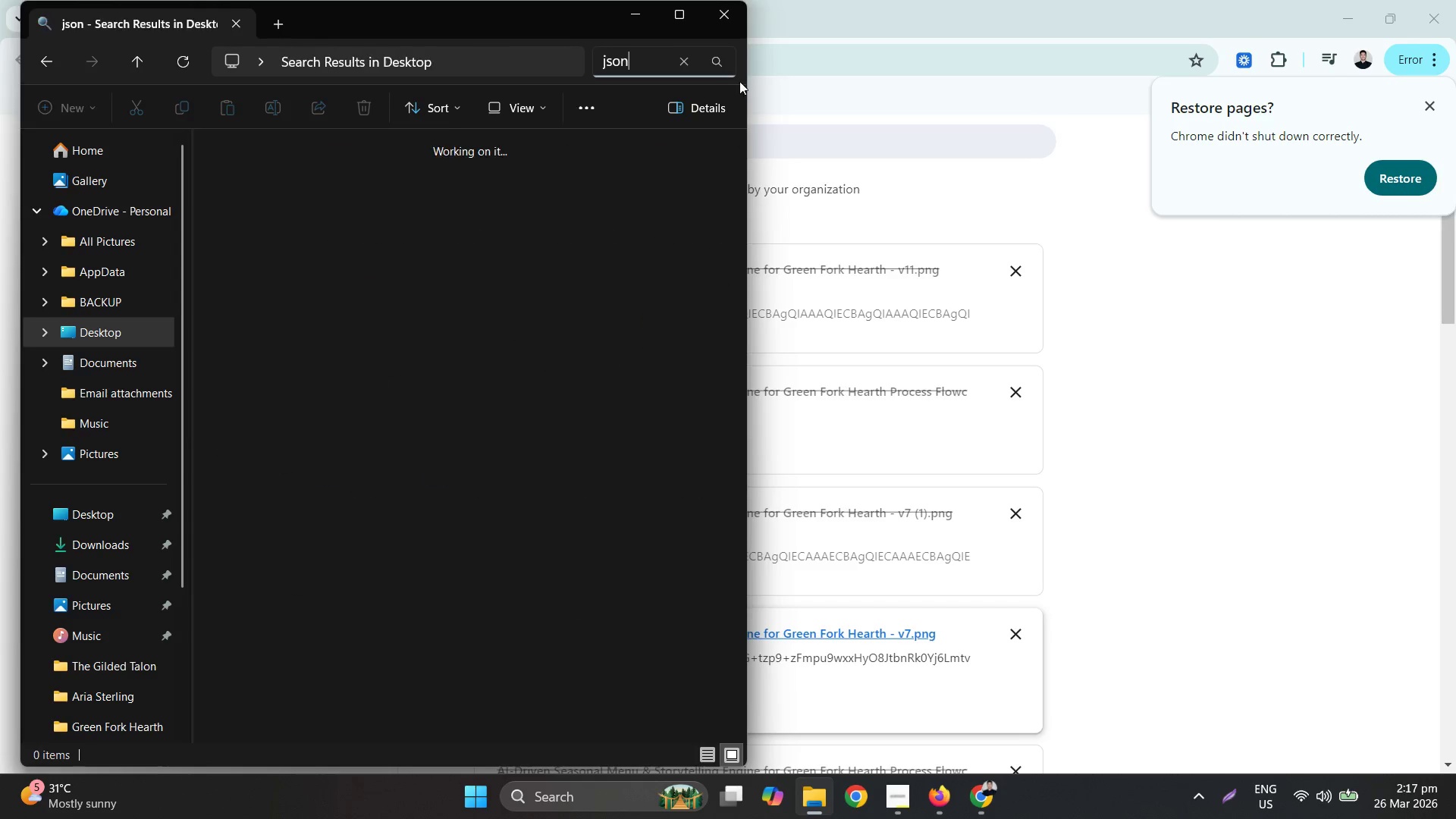 
mouse_move([693, 19])
 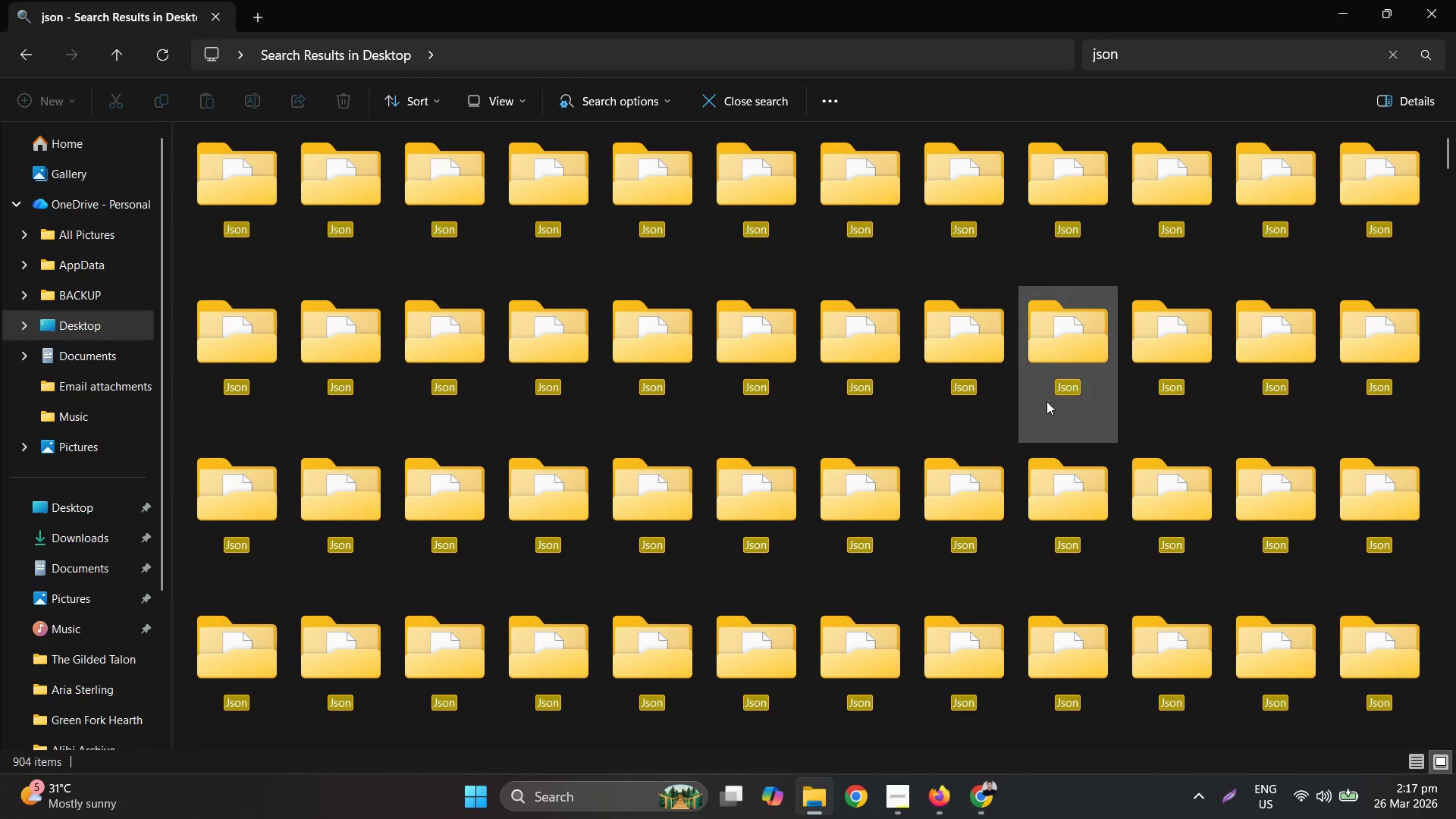 
scroll: coordinate [1072, 453], scroll_direction: down, amount: 8.0
 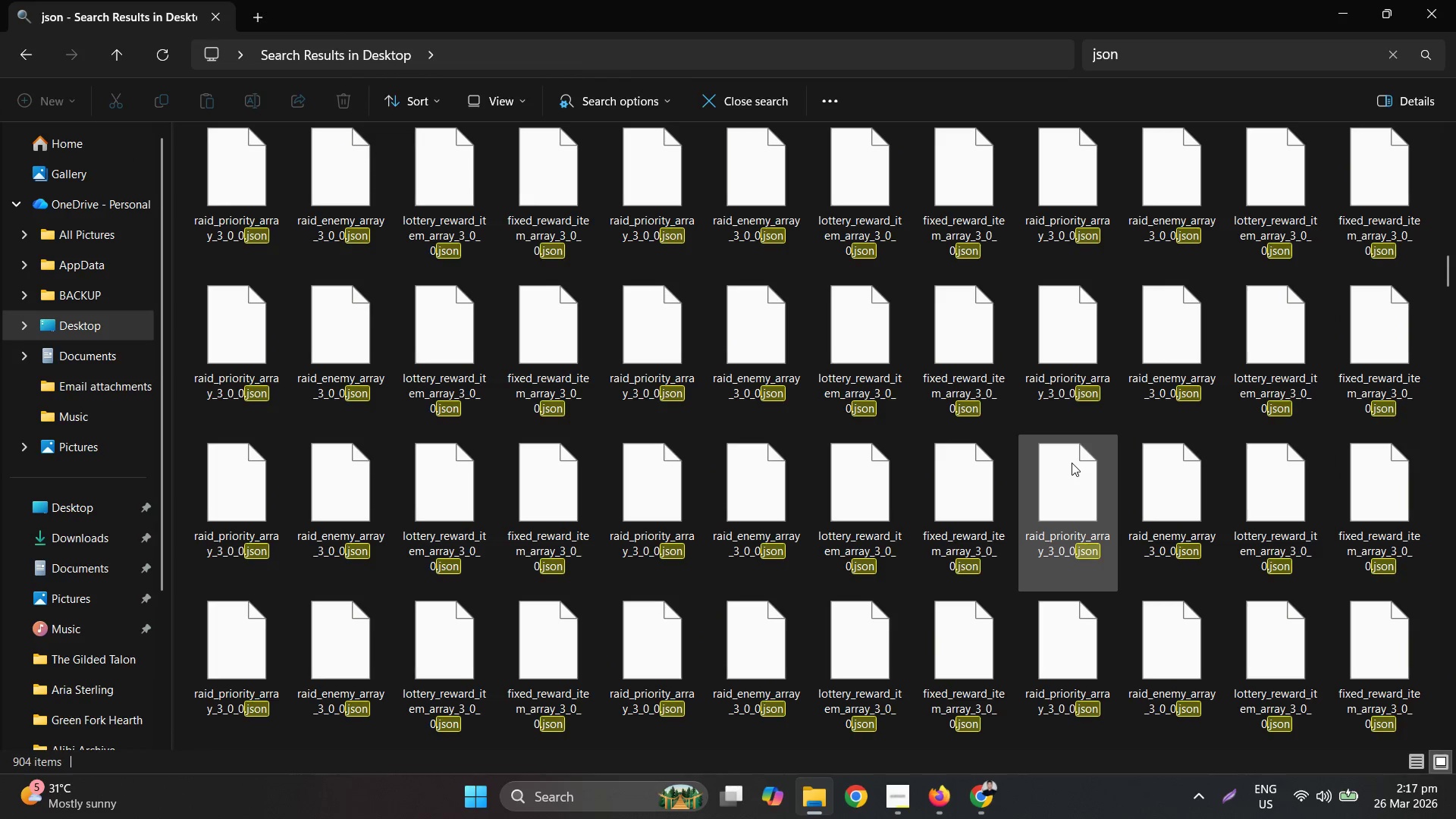 
scroll: coordinate [1087, 476], scroll_direction: up, amount: 2.0
 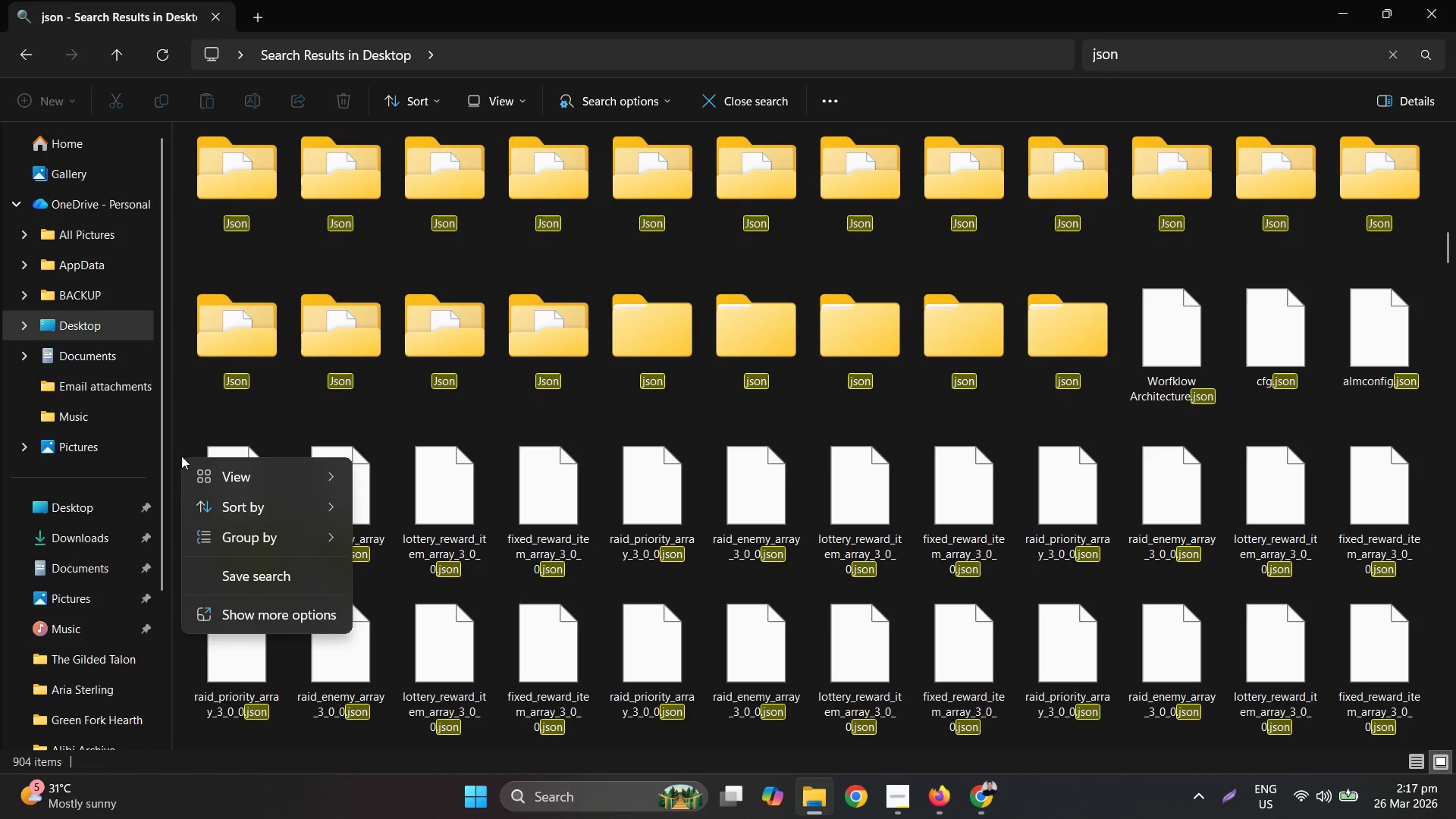 
left_click([1161, 374])
 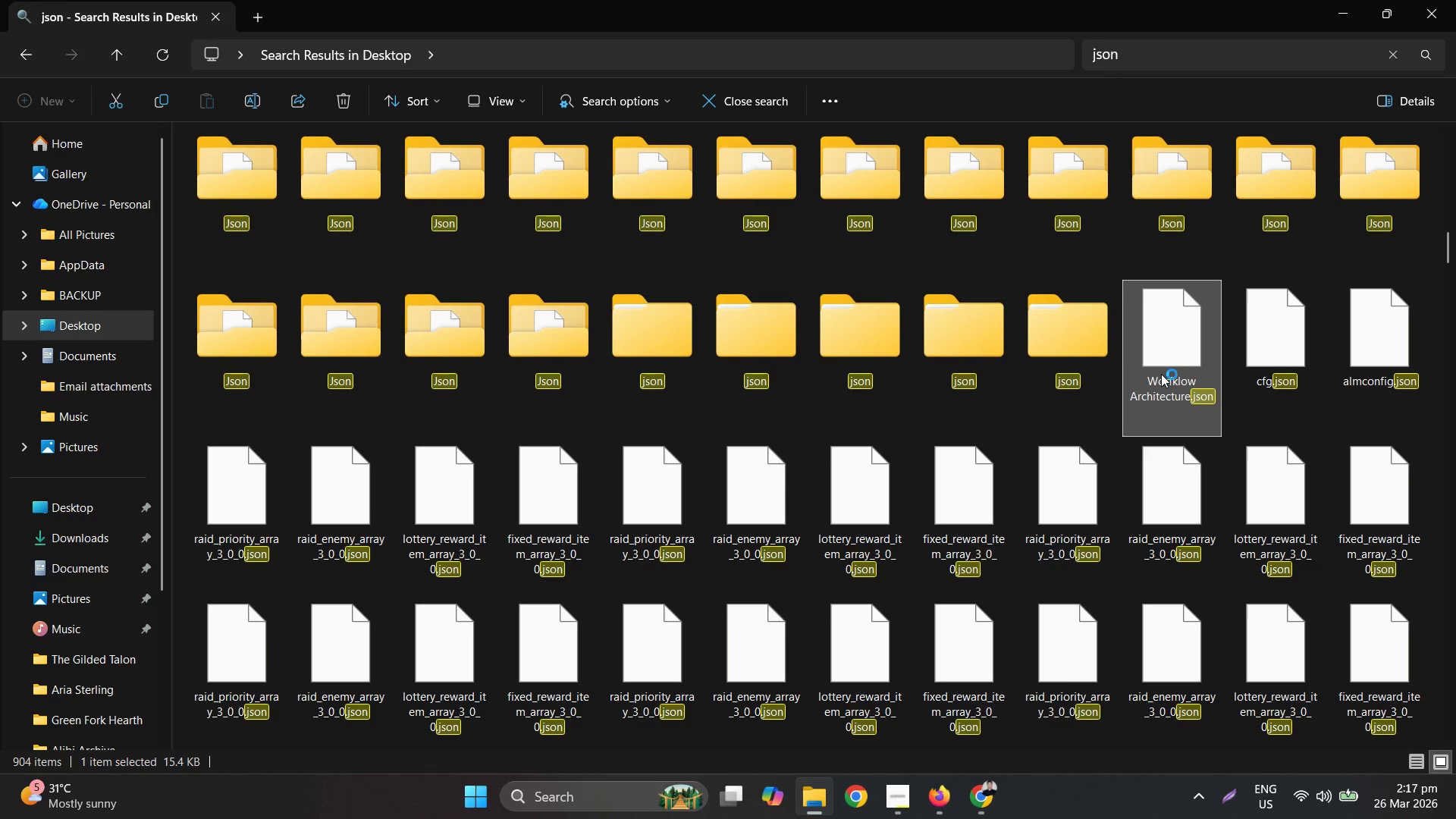 
right_click([1161, 374])
 